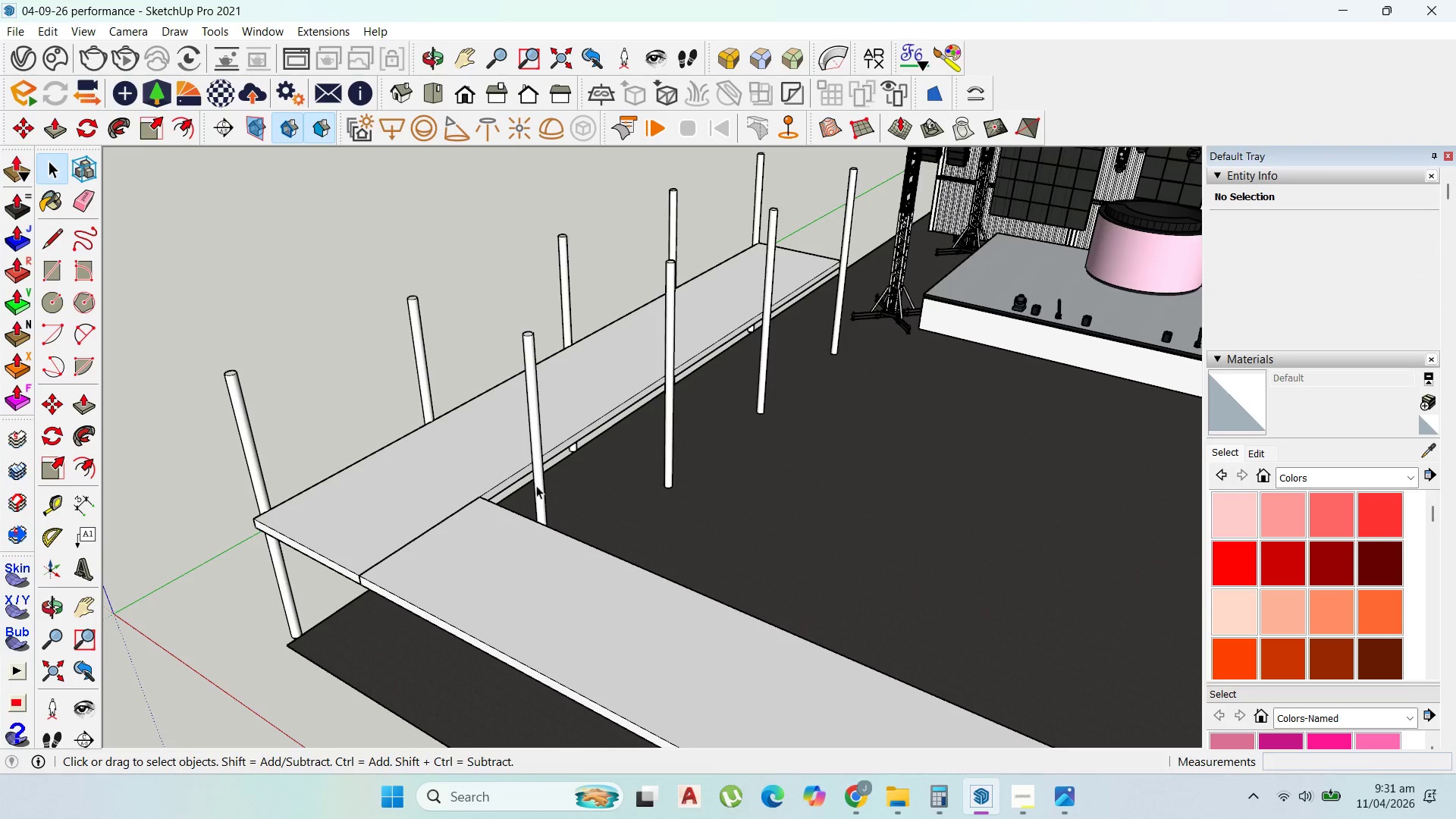 
key(Escape)
 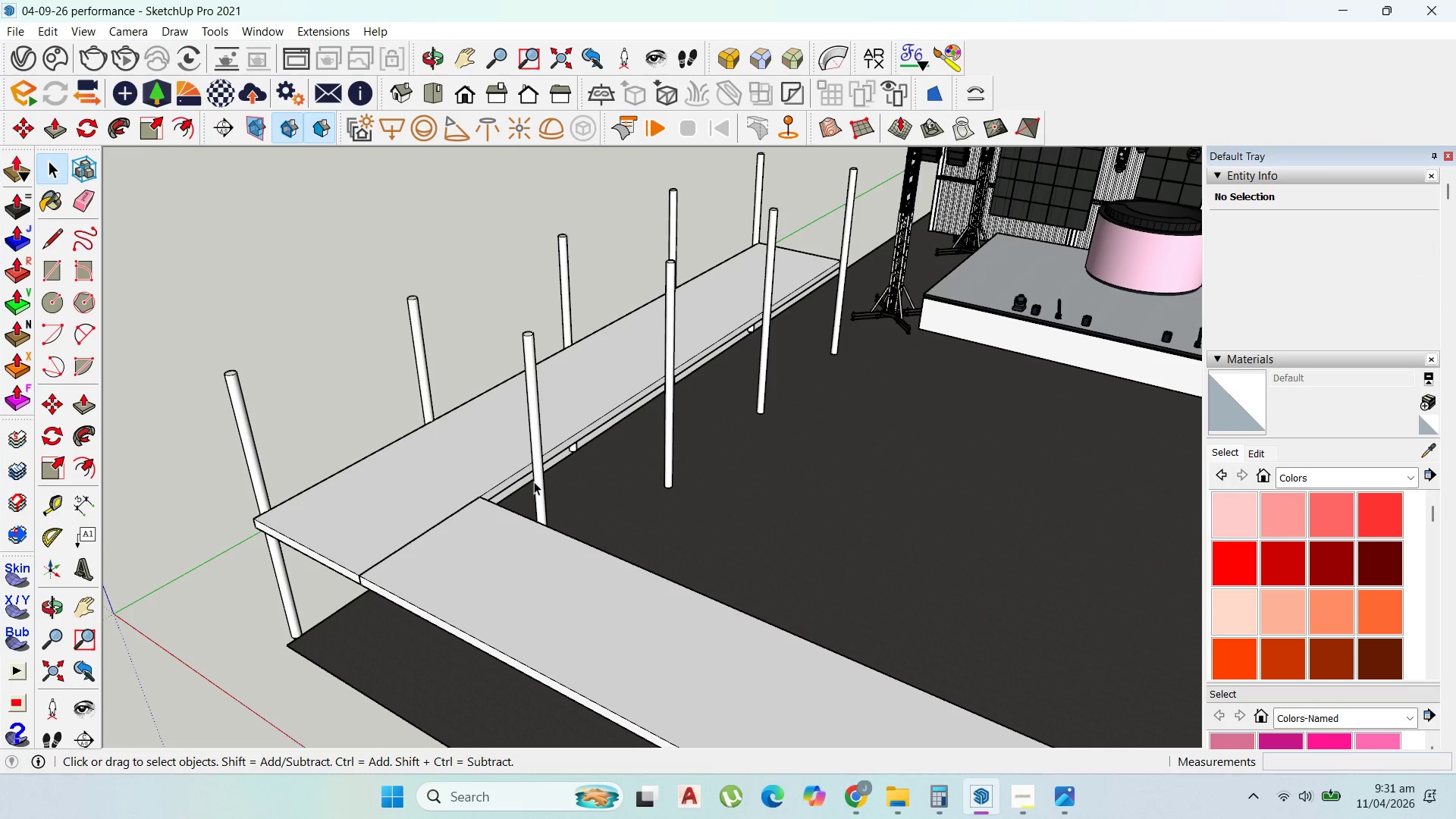 
left_click([534, 482])
 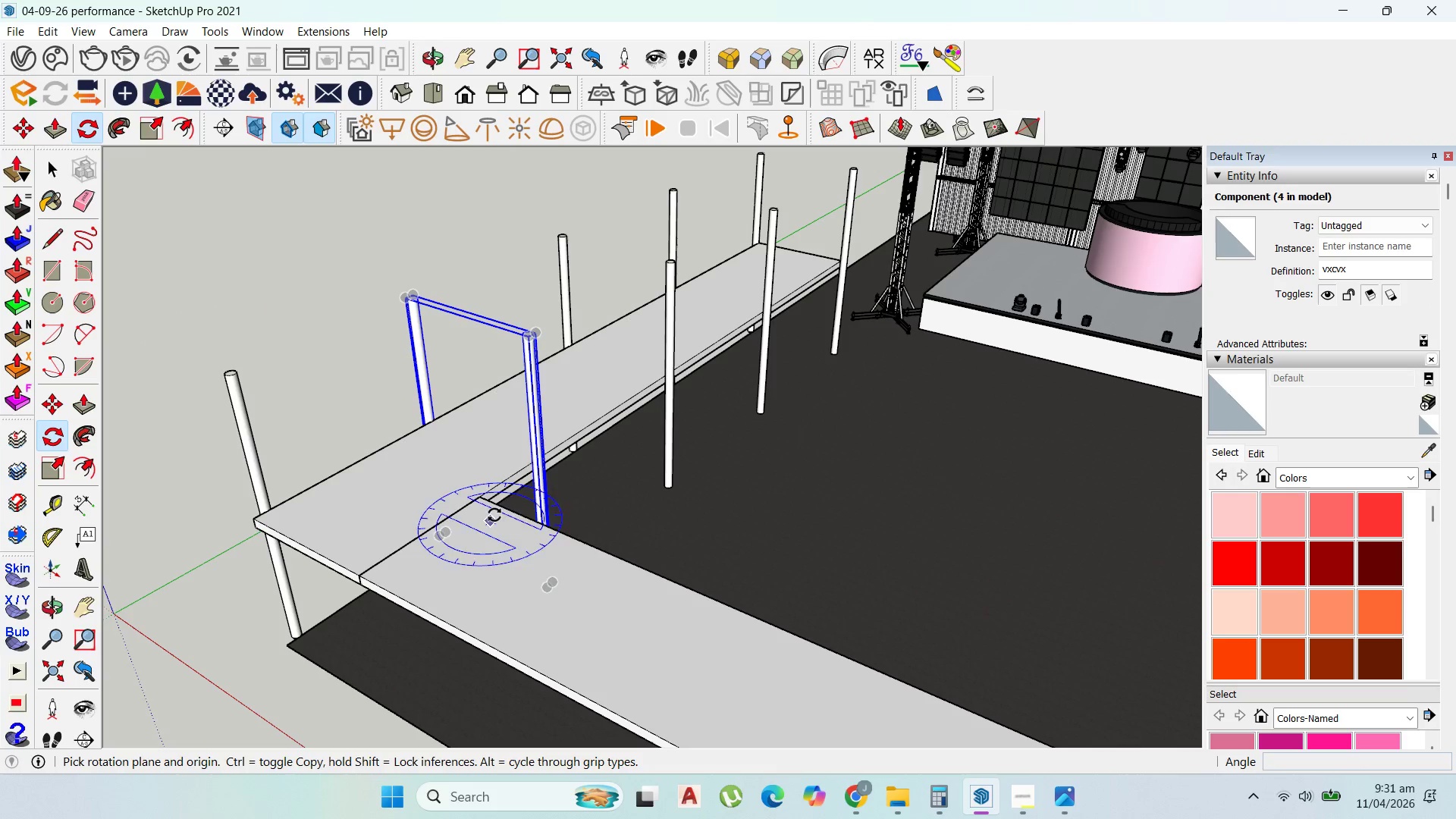 
left_click([474, 462])
 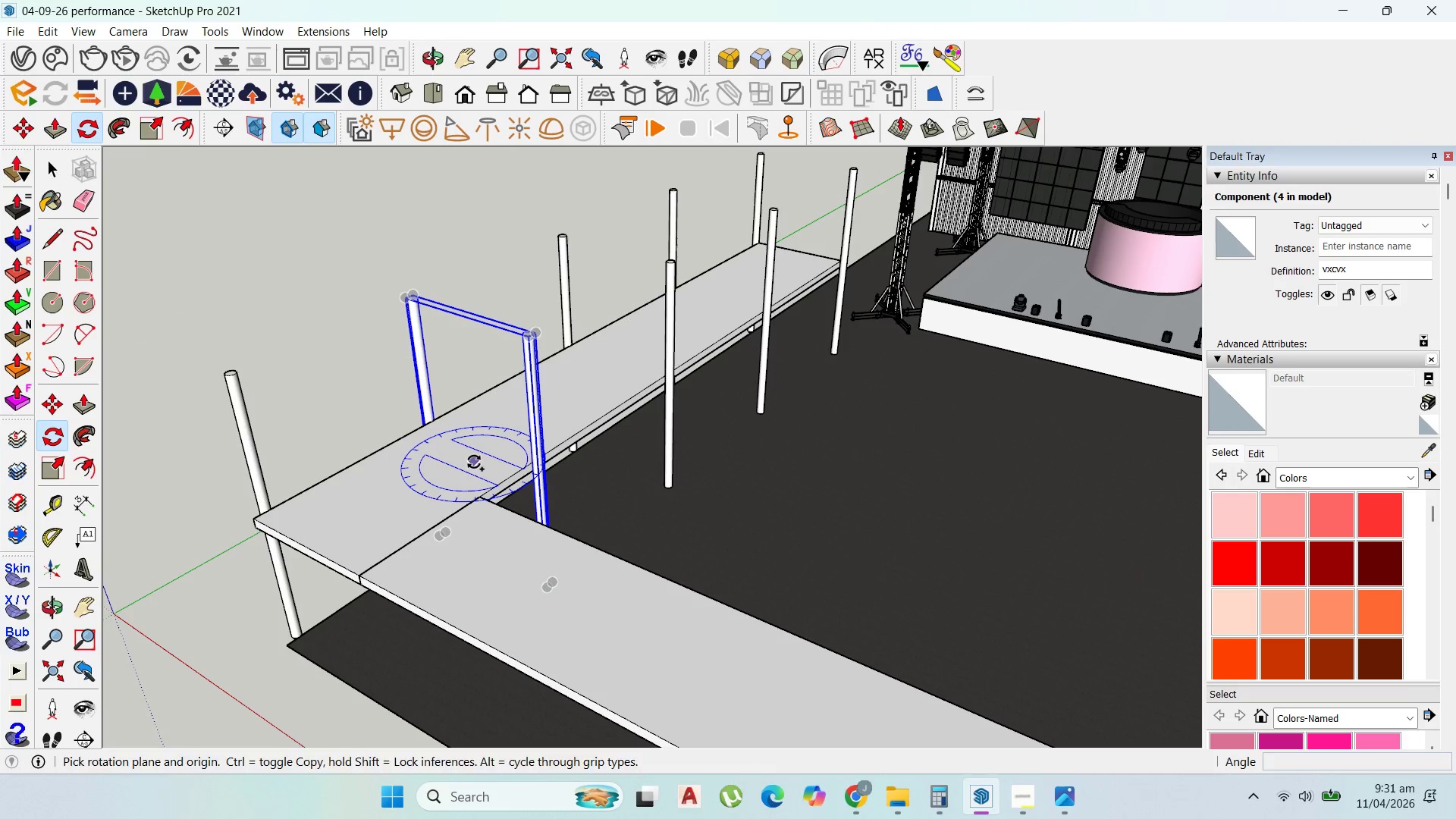 
key(Control+ControlLeft)
 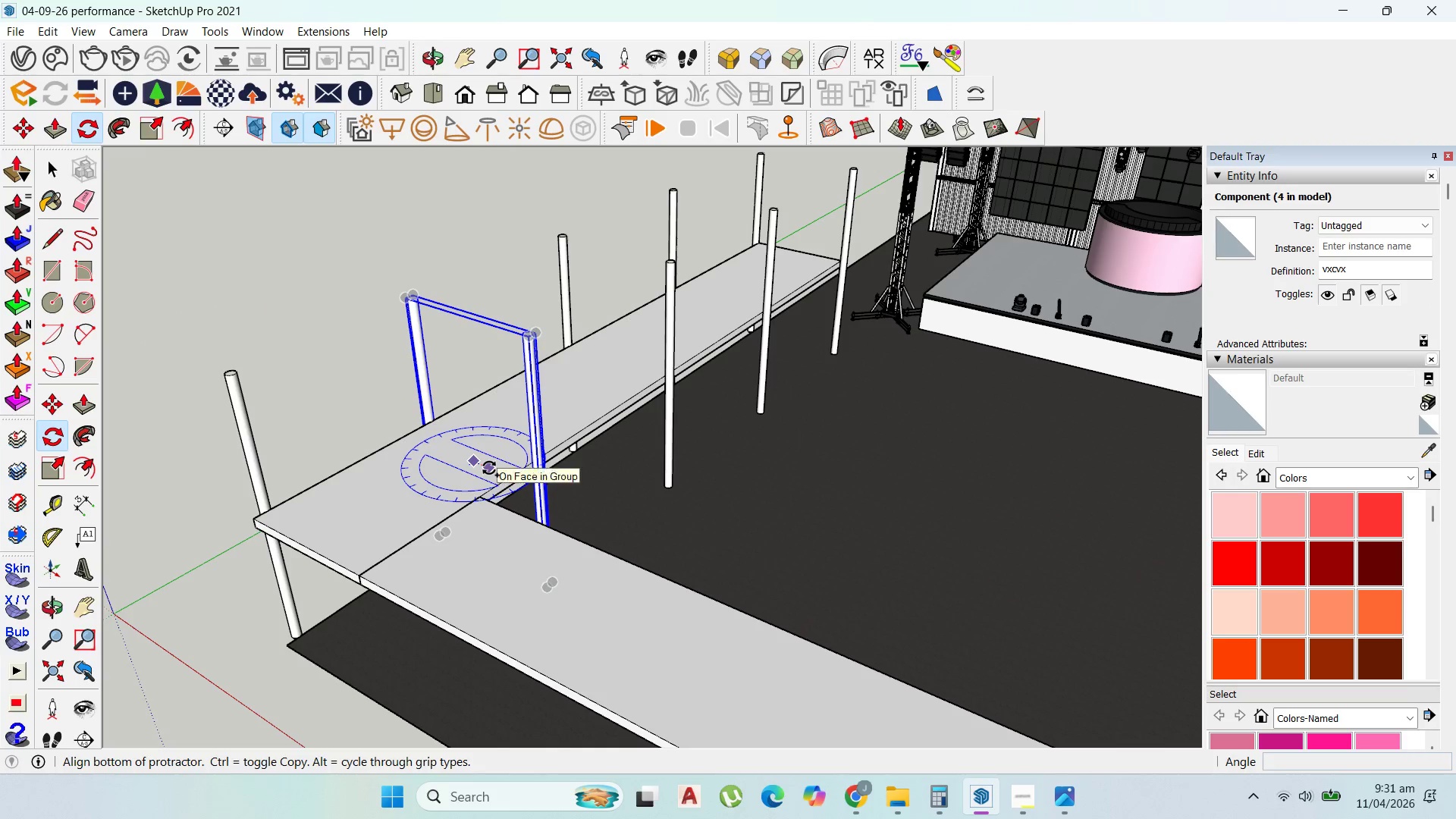 
left_click([489, 468])
 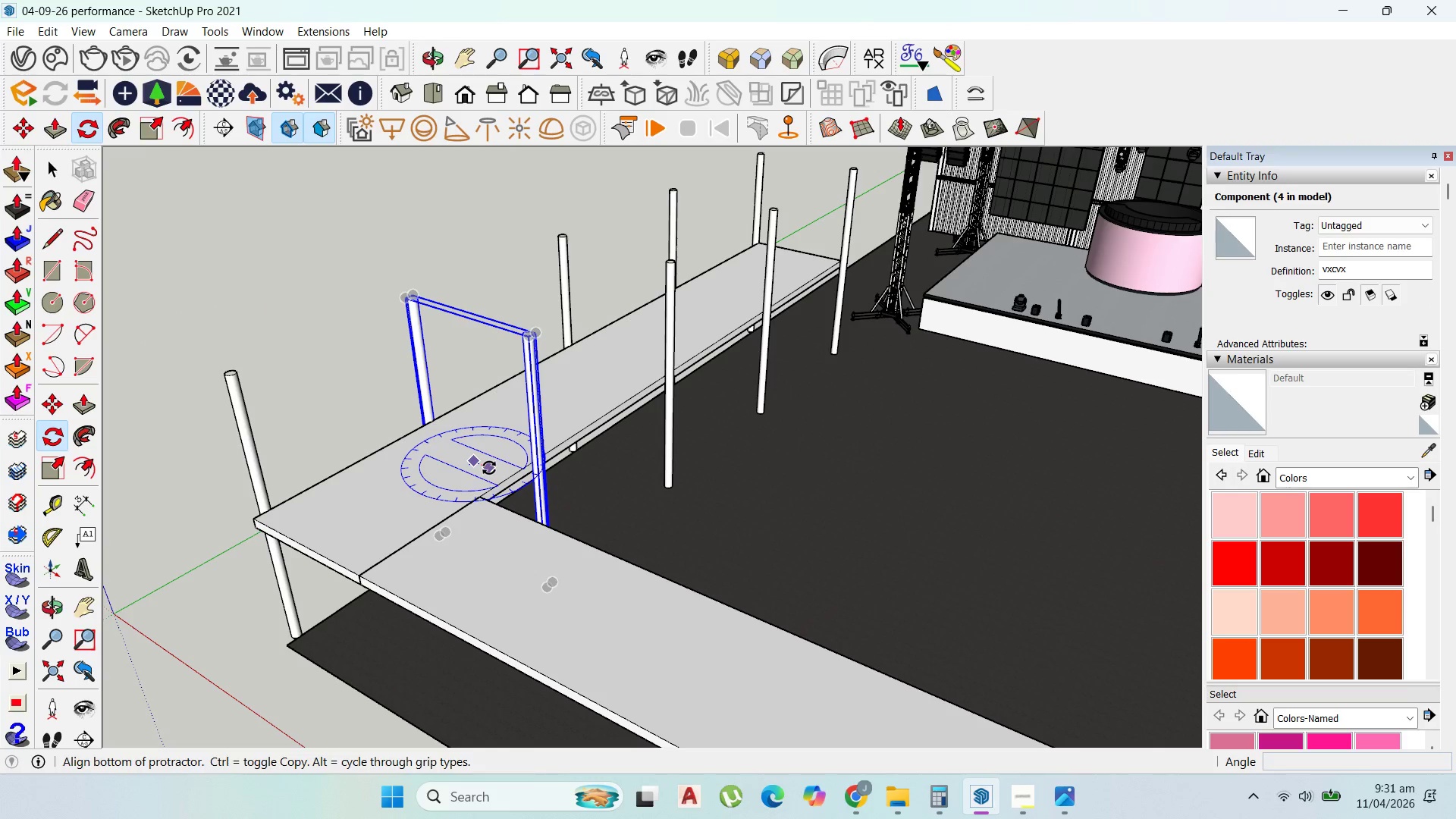 
key(Control+ControlLeft)
 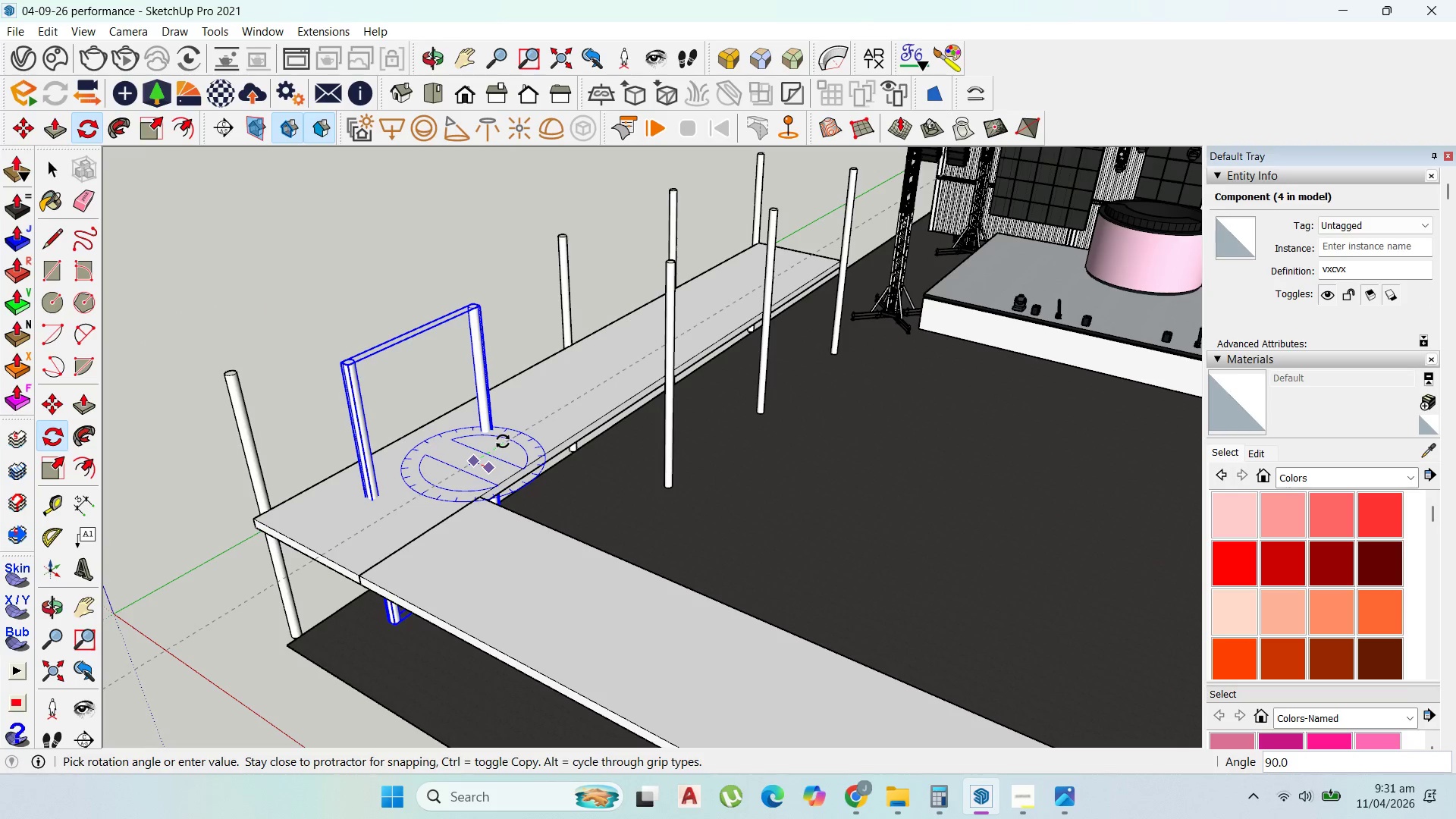 
key(Control+ControlLeft)
 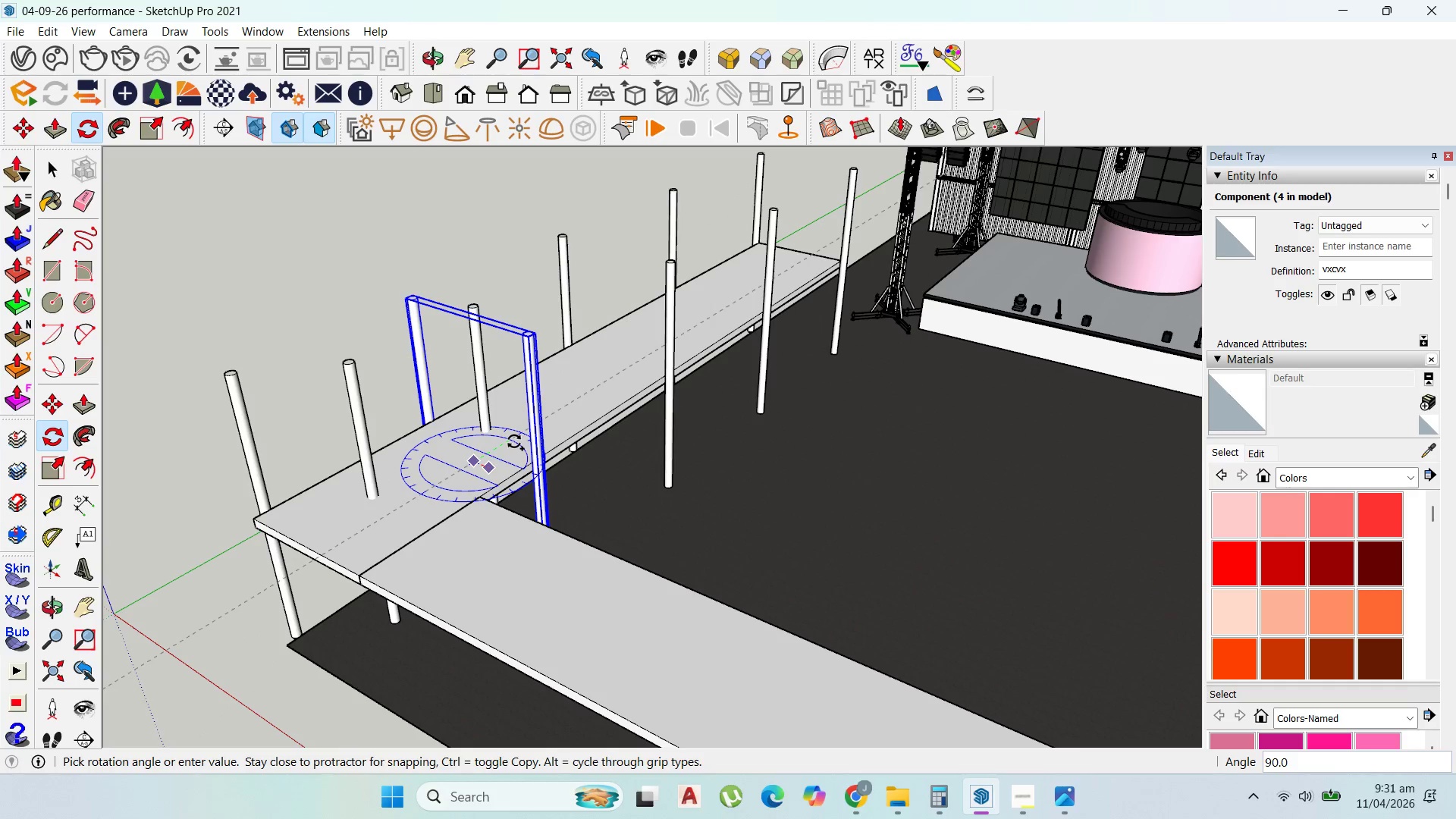 
left_click([514, 441])
 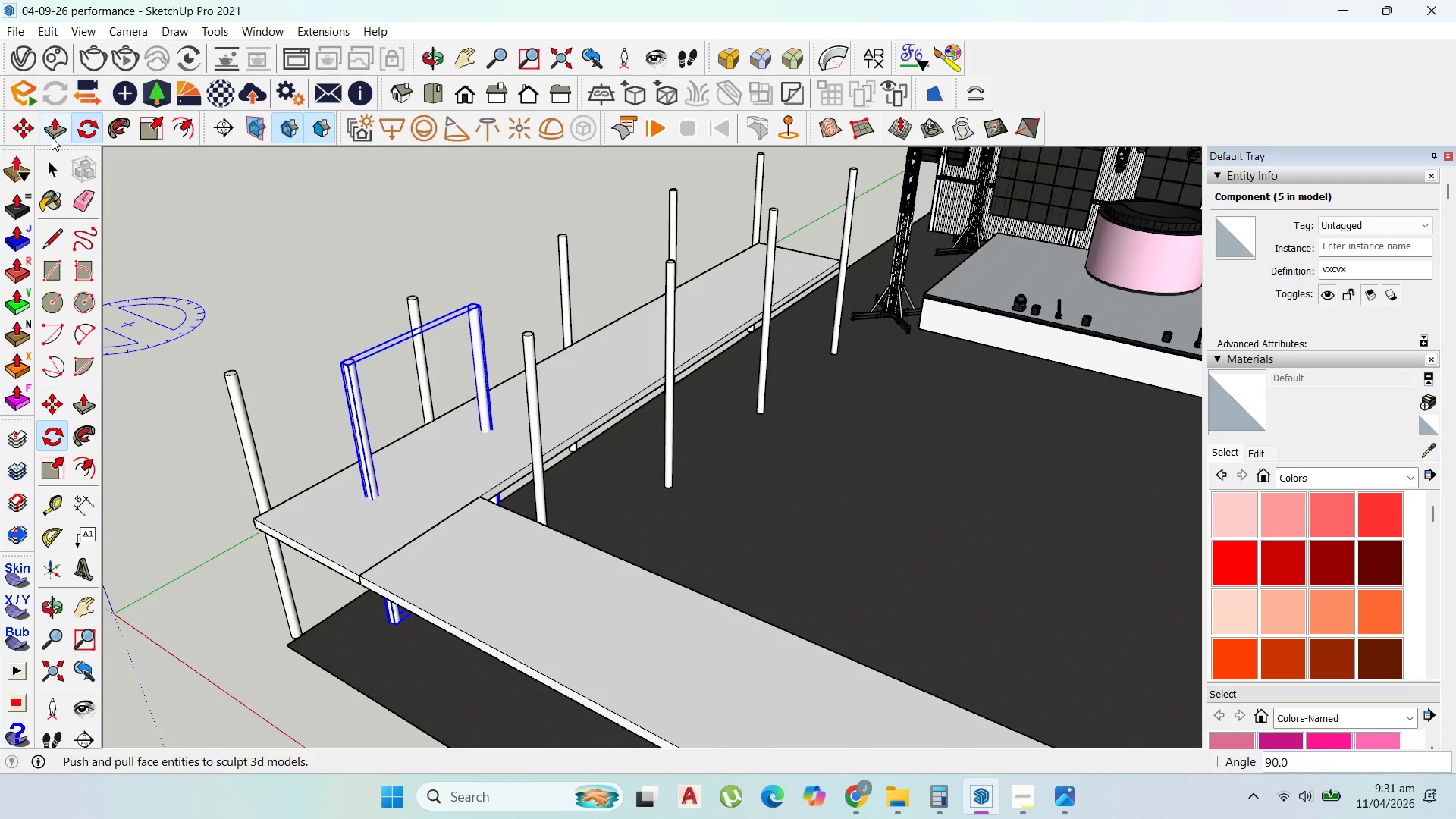 
left_click_drag(start_coordinate=[24, 117], to_coordinate=[24, 121])
 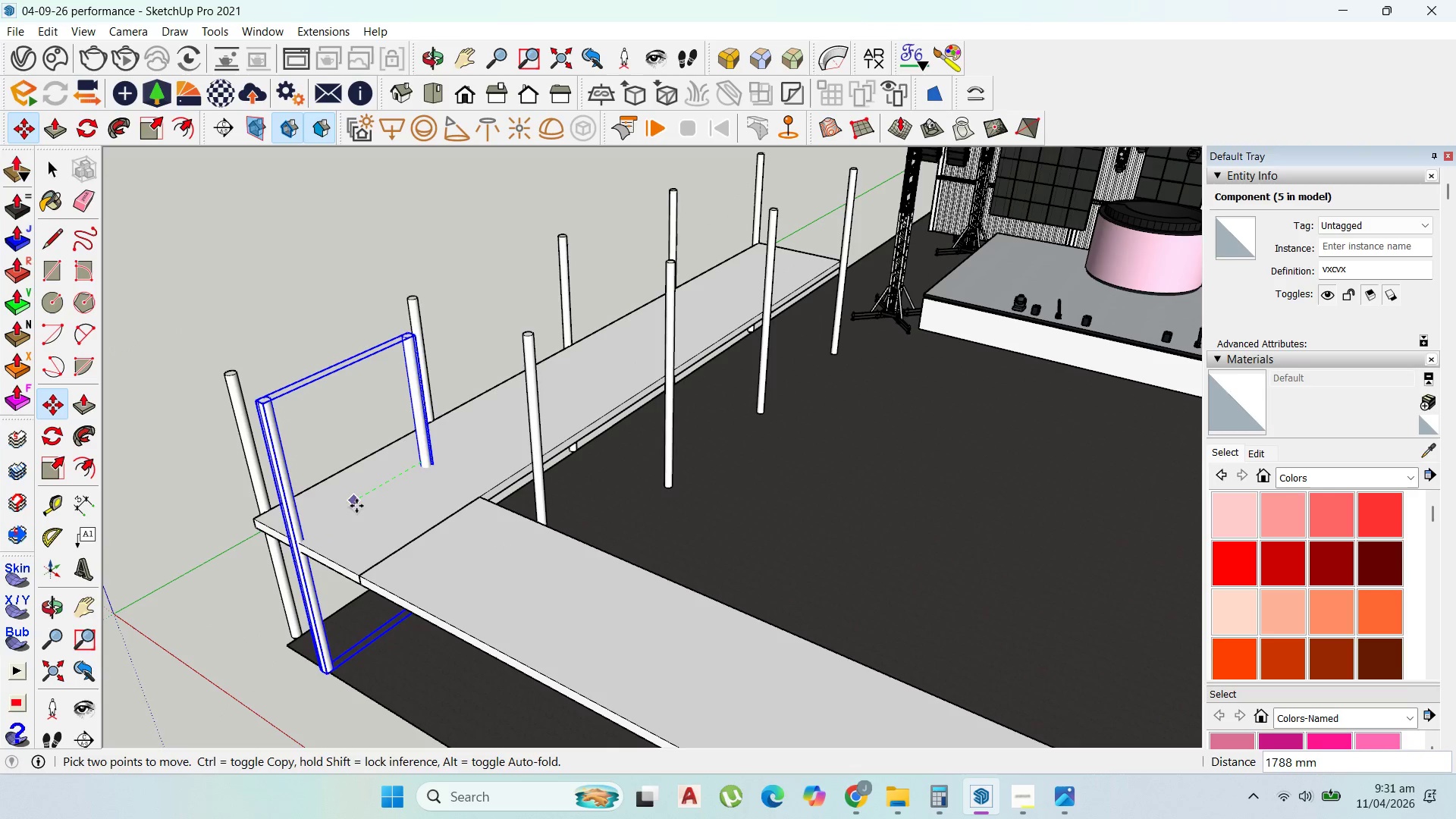 
left_click([353, 508])
 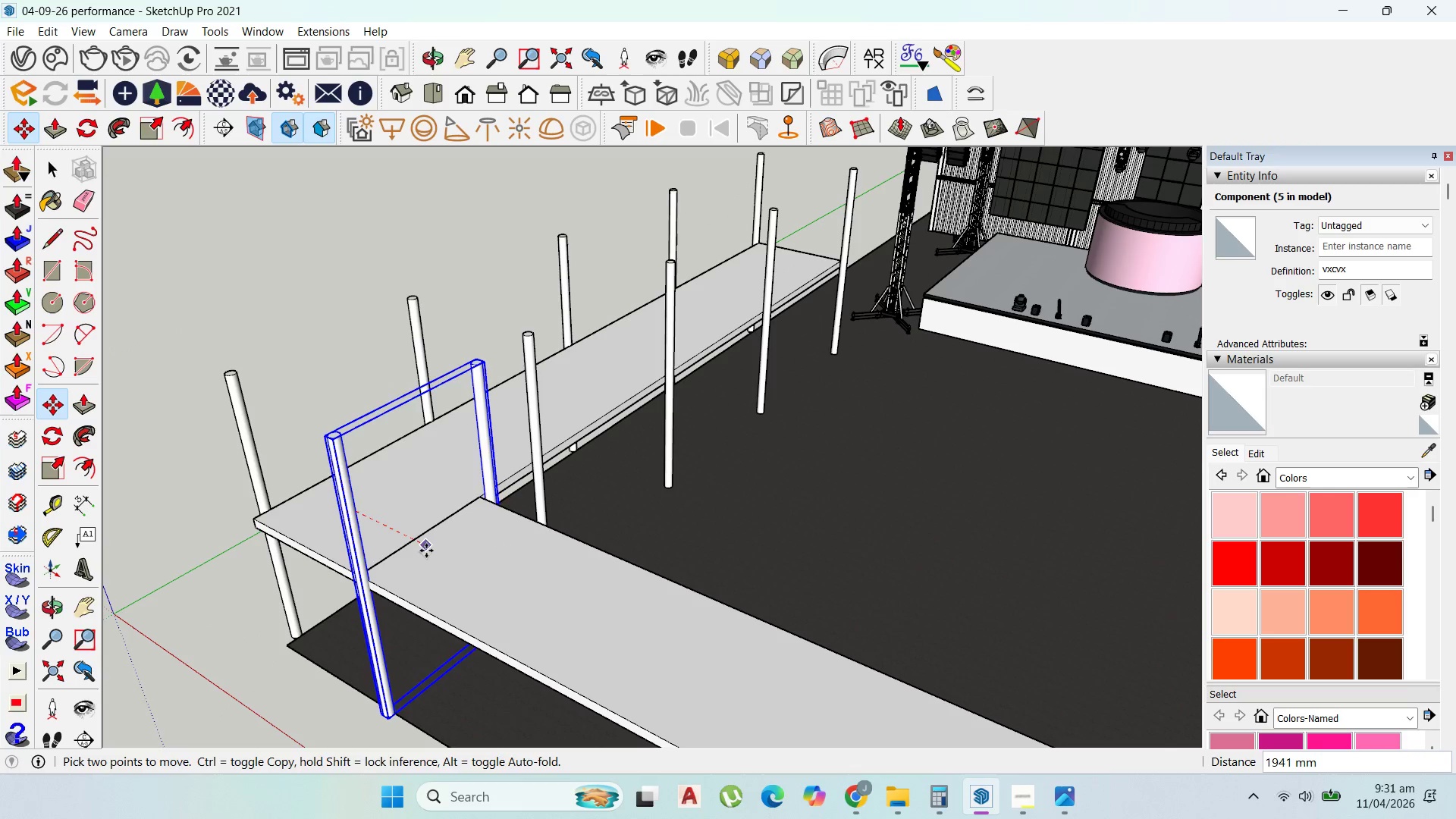 
left_click([426, 551])
 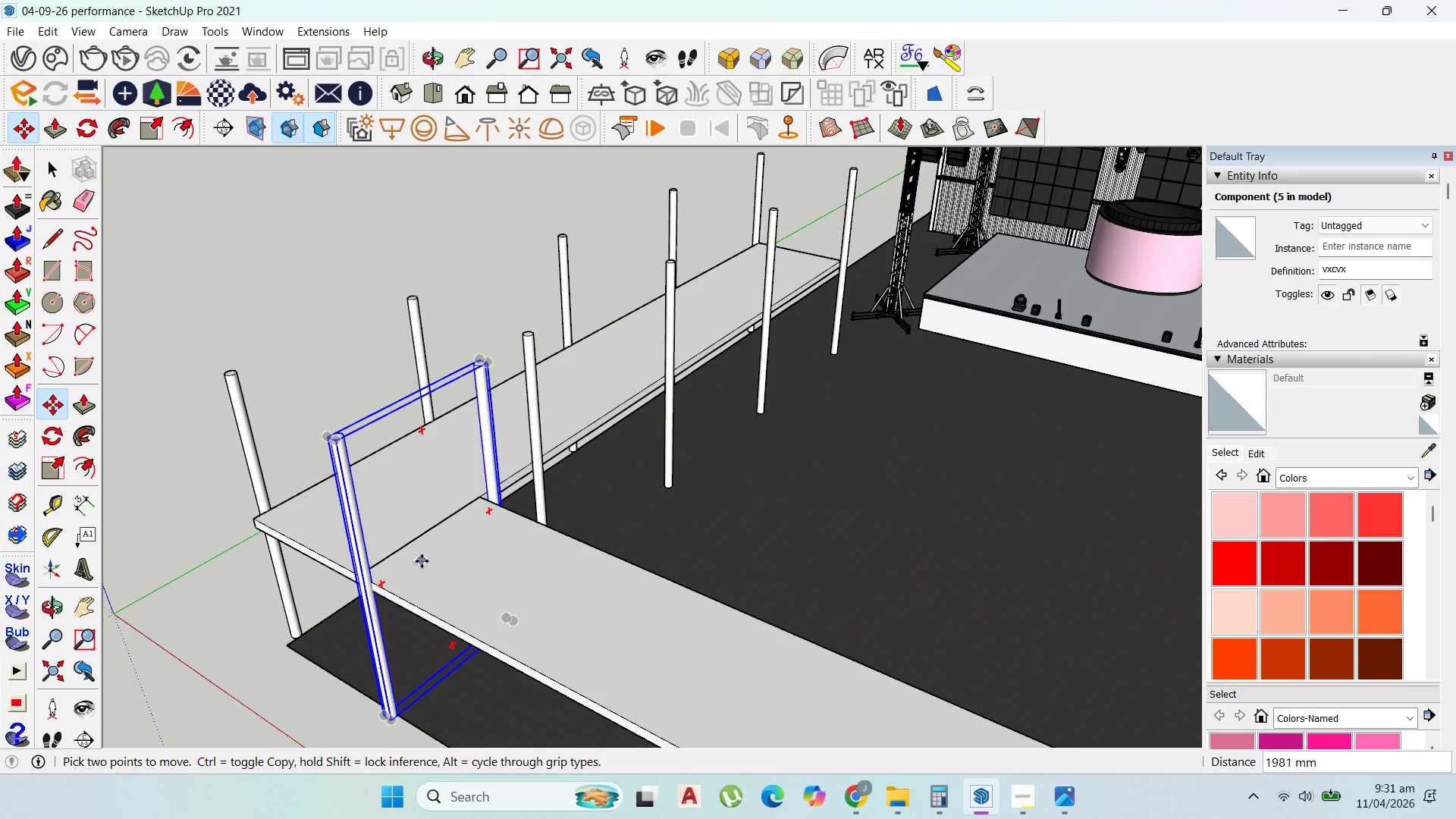 
scroll: coordinate [422, 563], scroll_direction: up, amount: 1.0
 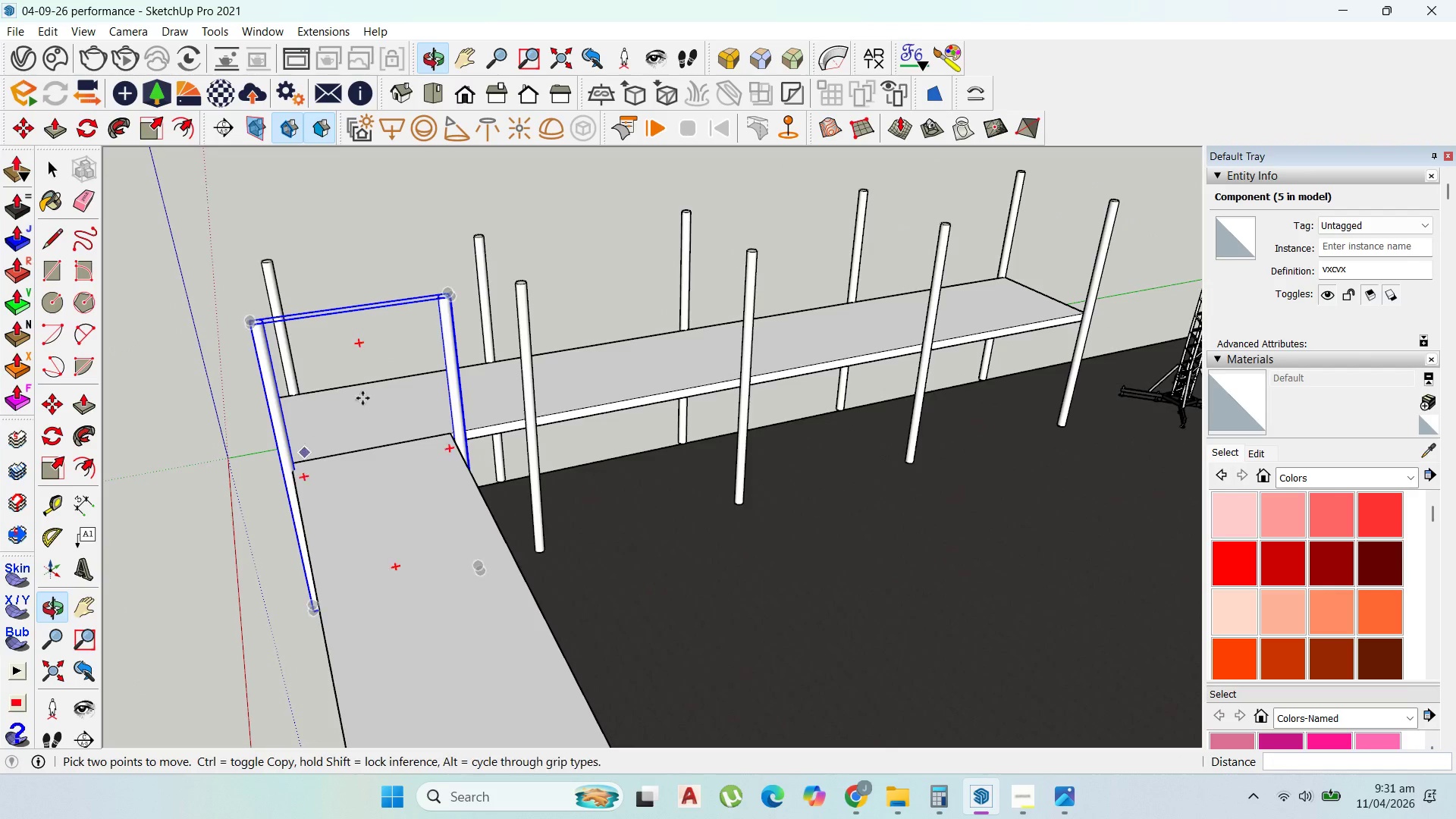 
scroll: coordinate [403, 406], scroll_direction: down, amount: 6.0
 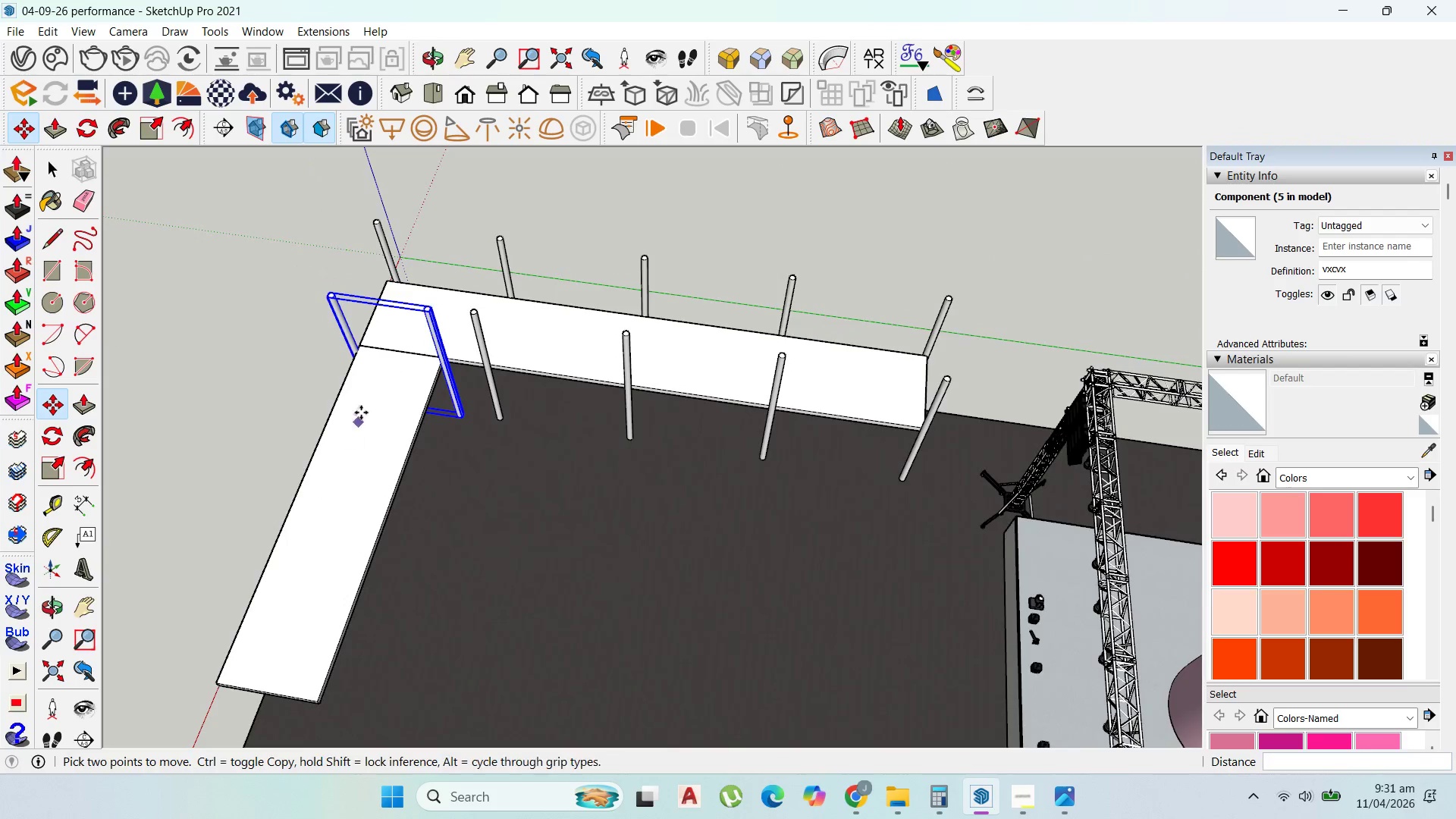 
left_click([375, 388])
 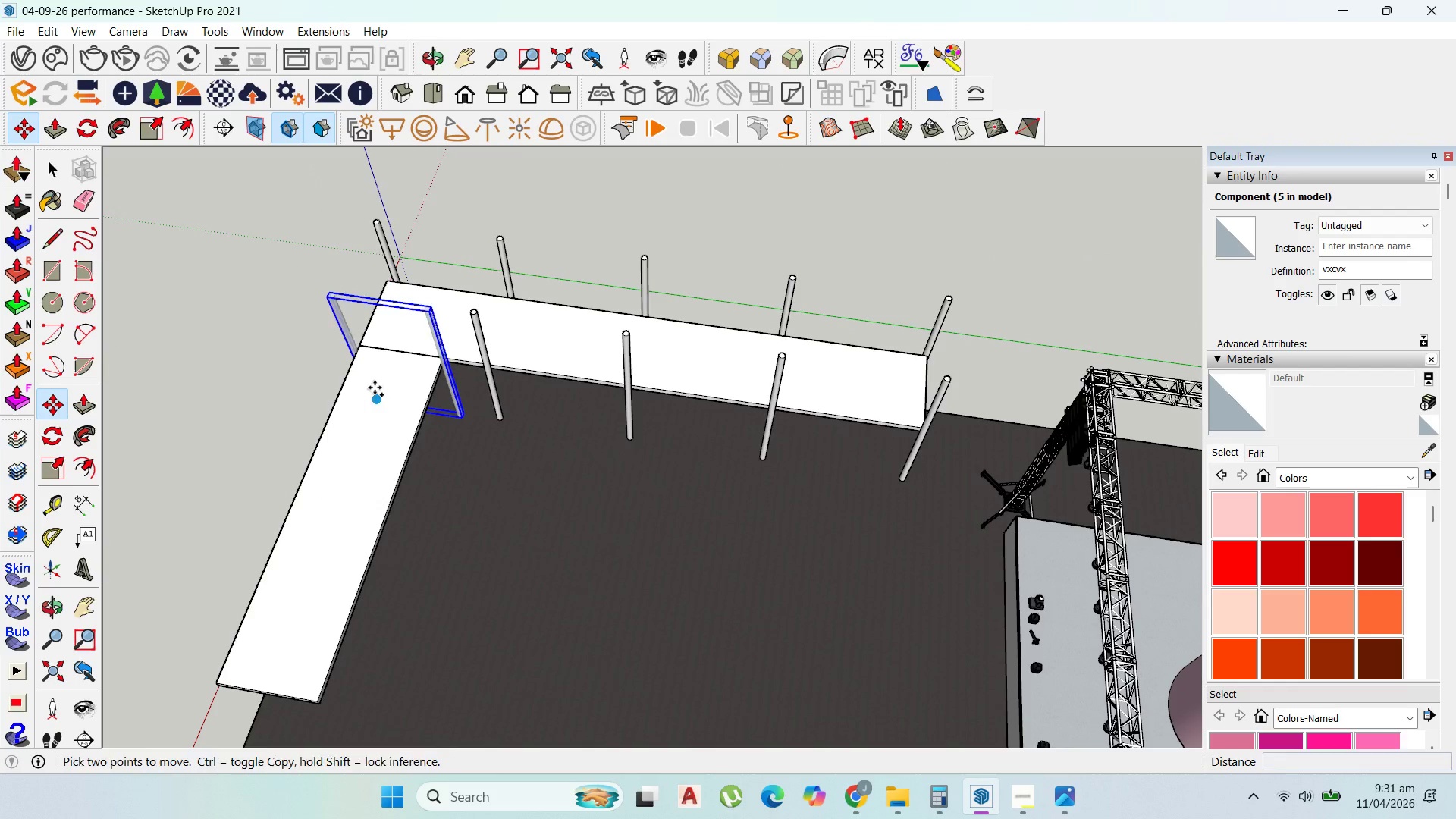 
key(Control+ControlLeft)
 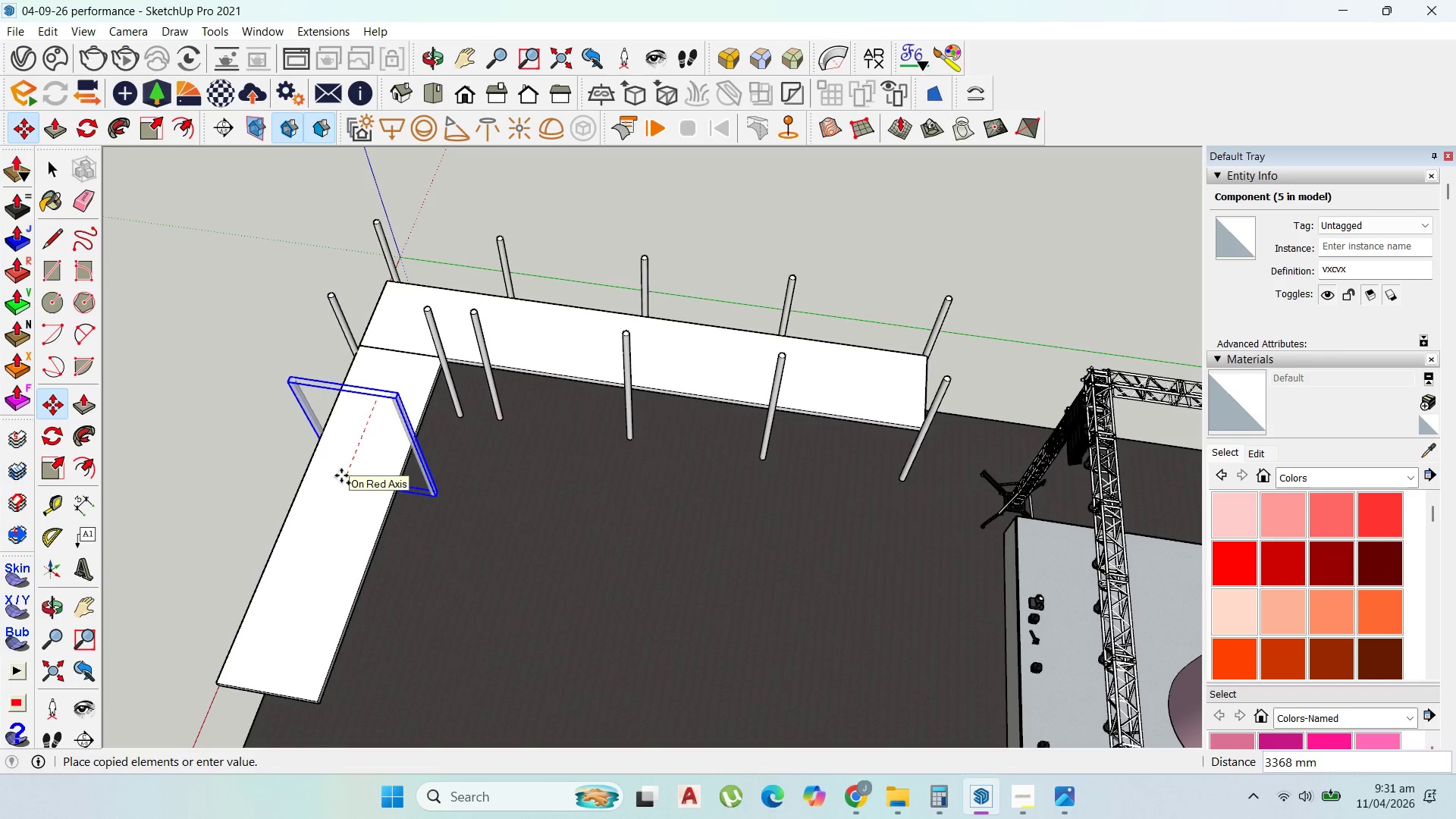 
type(1000)
key(Backspace)
key(Backspace)
key(Backspace)
key(Backspace)
key(Backspace)
 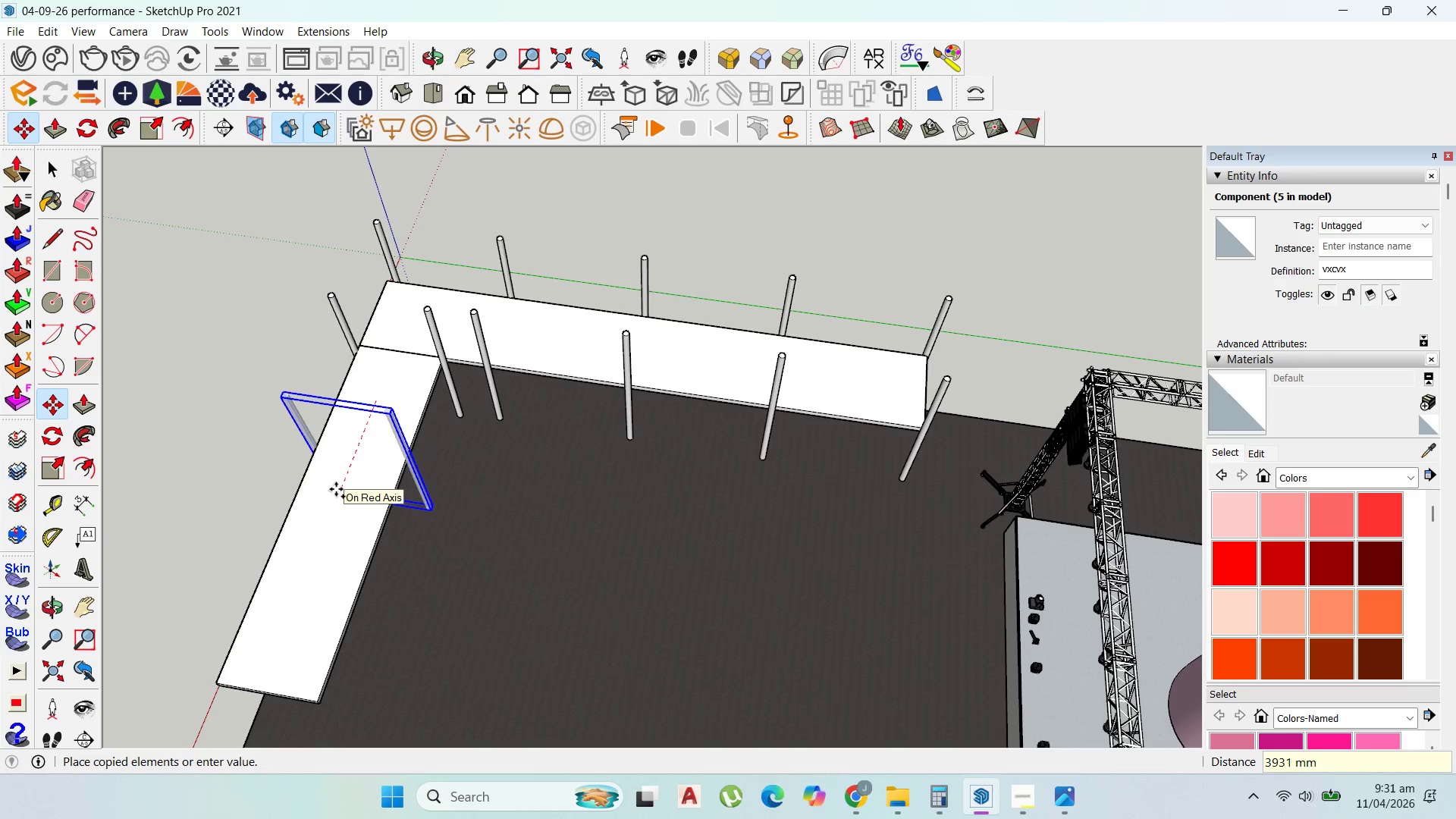 
type(5000)
 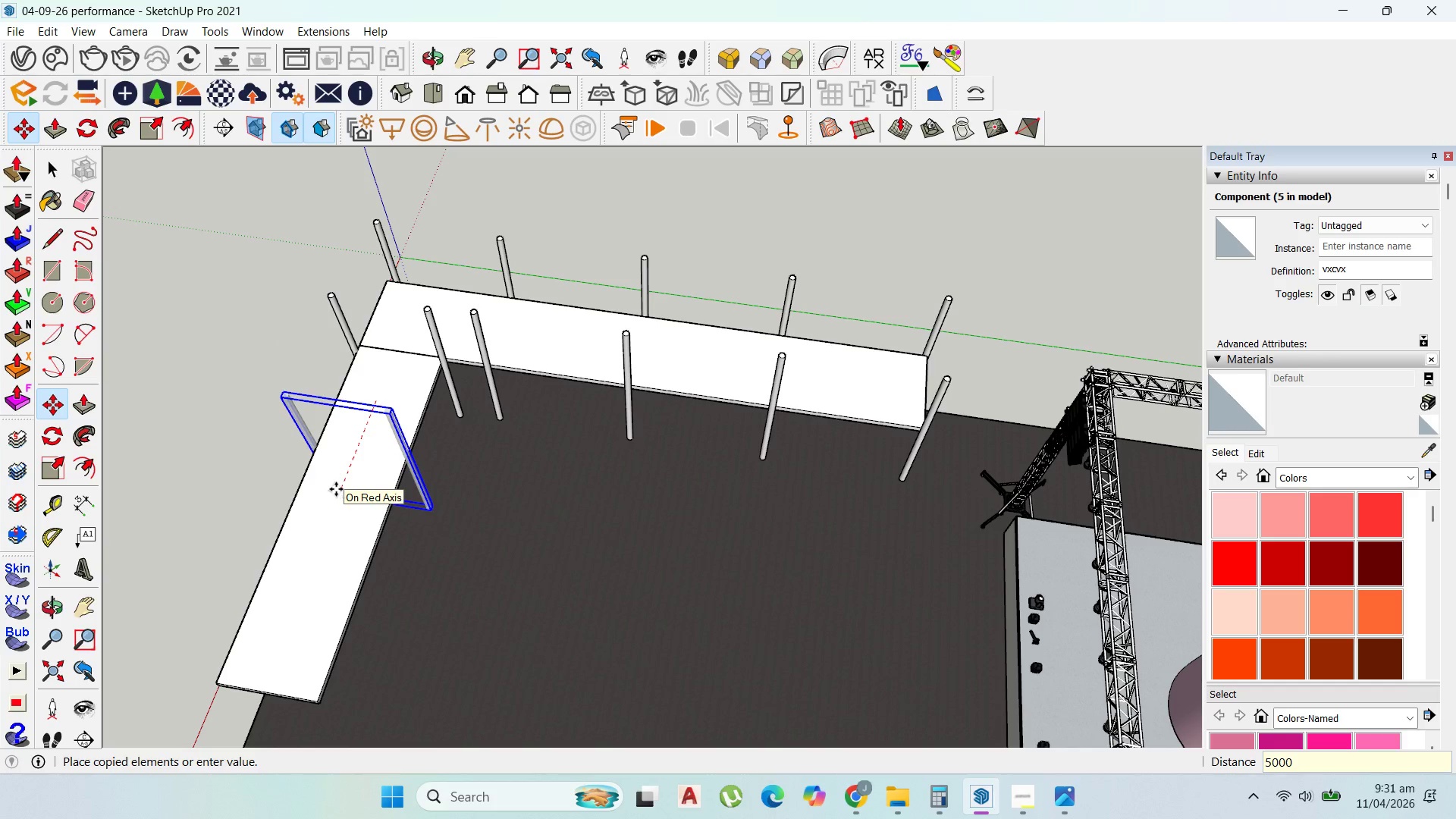 
key(Enter)
 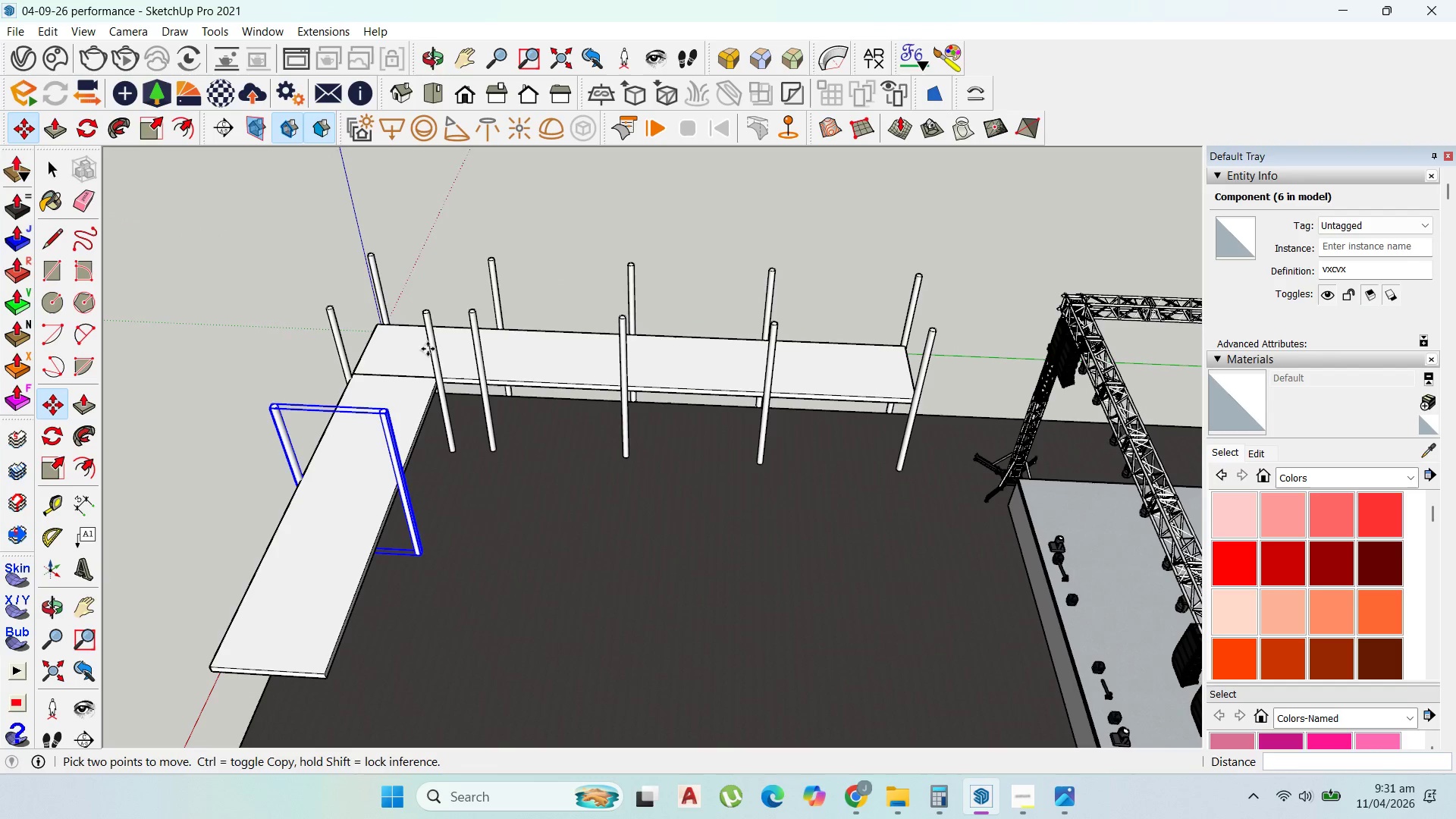 
key(Control+ControlLeft)
 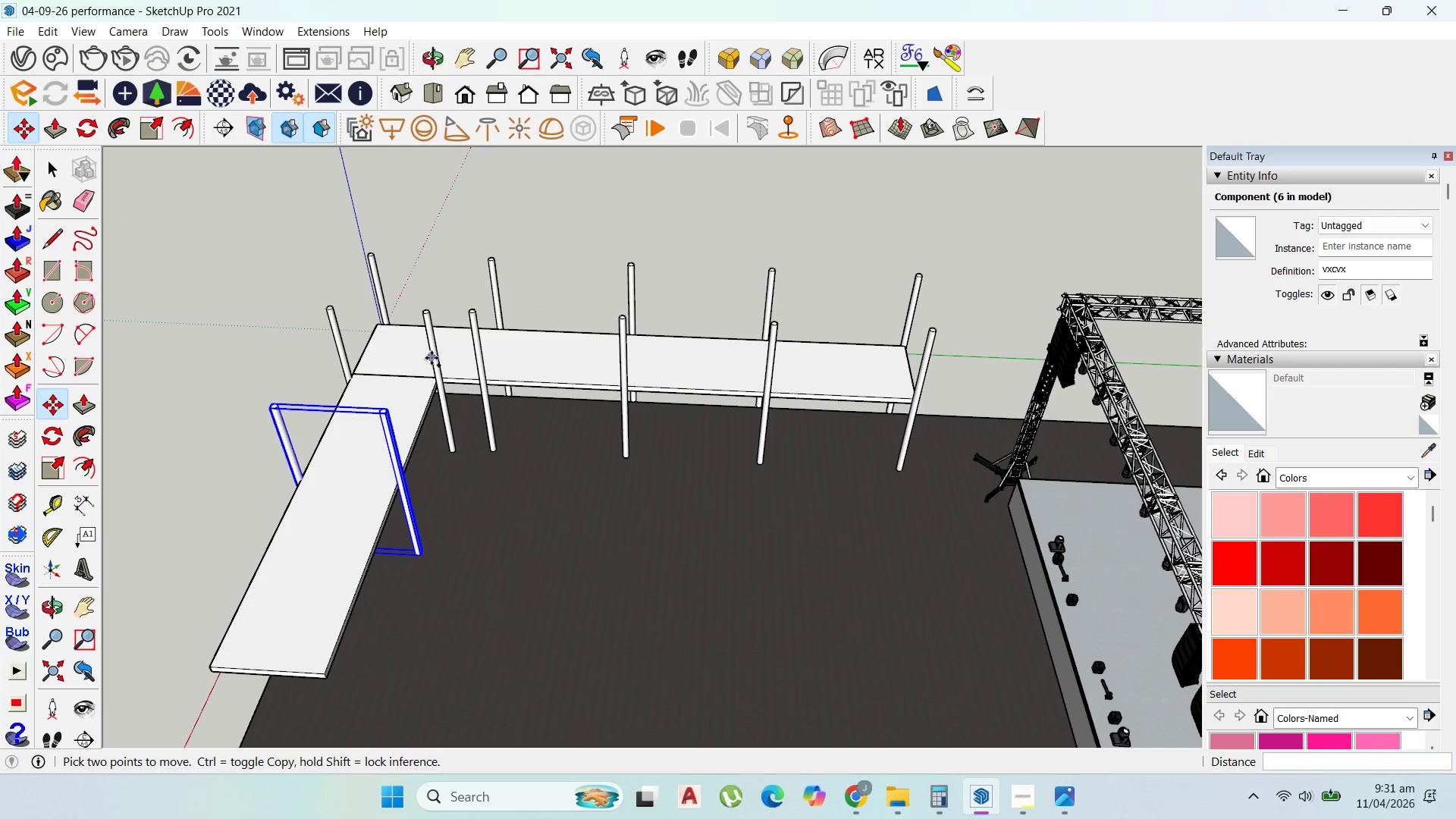 
left_click([431, 358])
 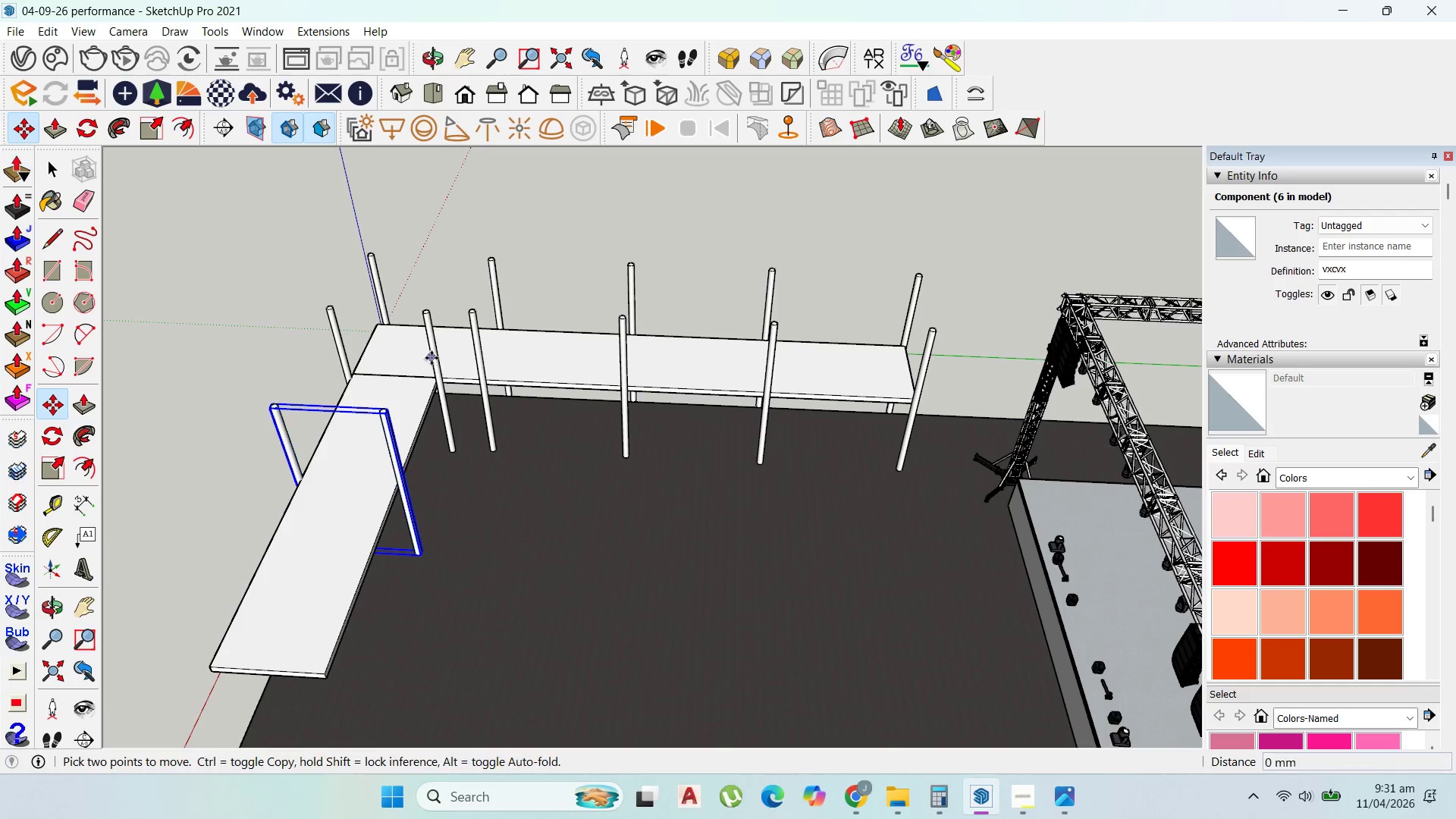 
key(Control+ControlLeft)
 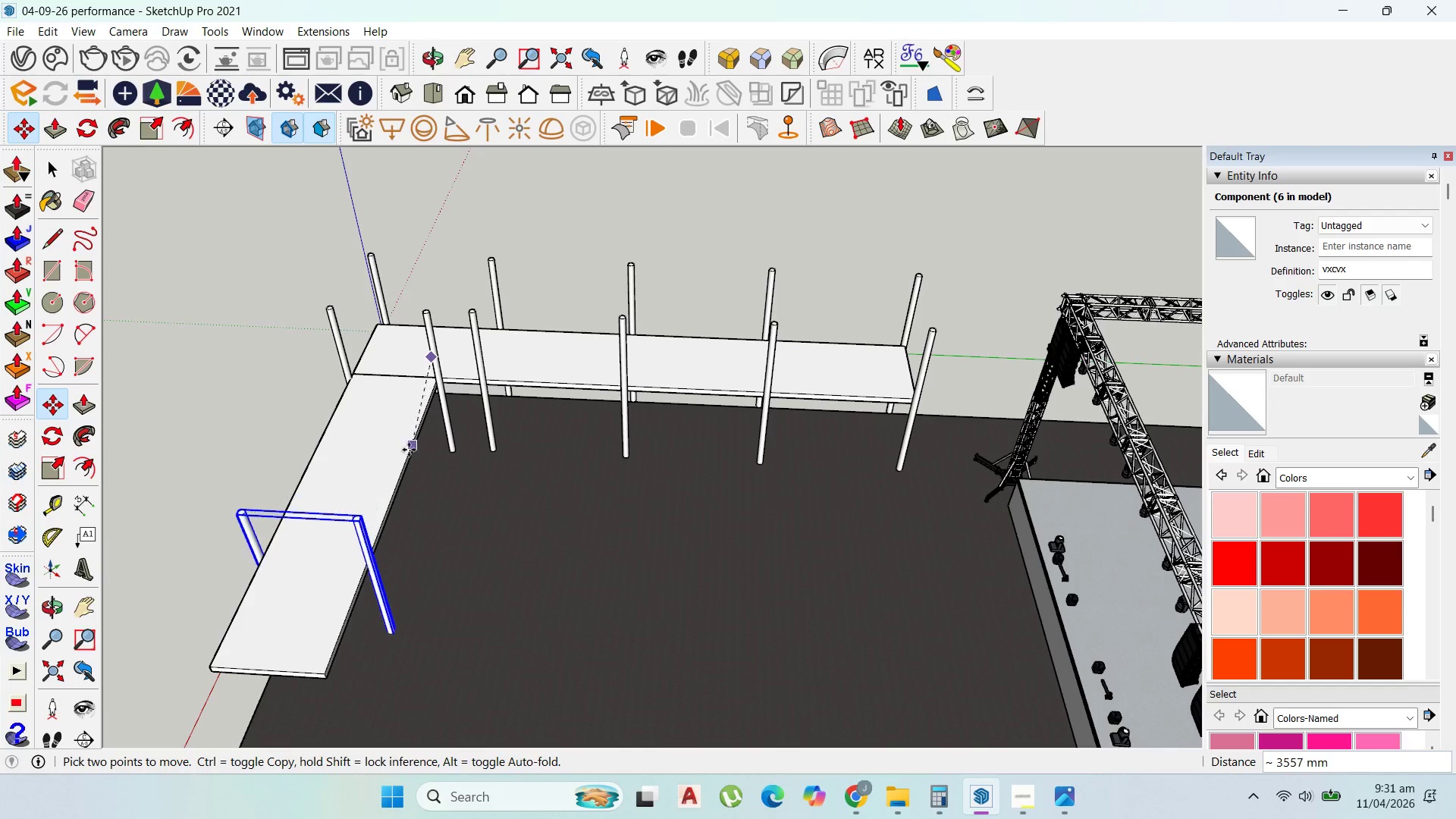 
key(Control+ControlLeft)
 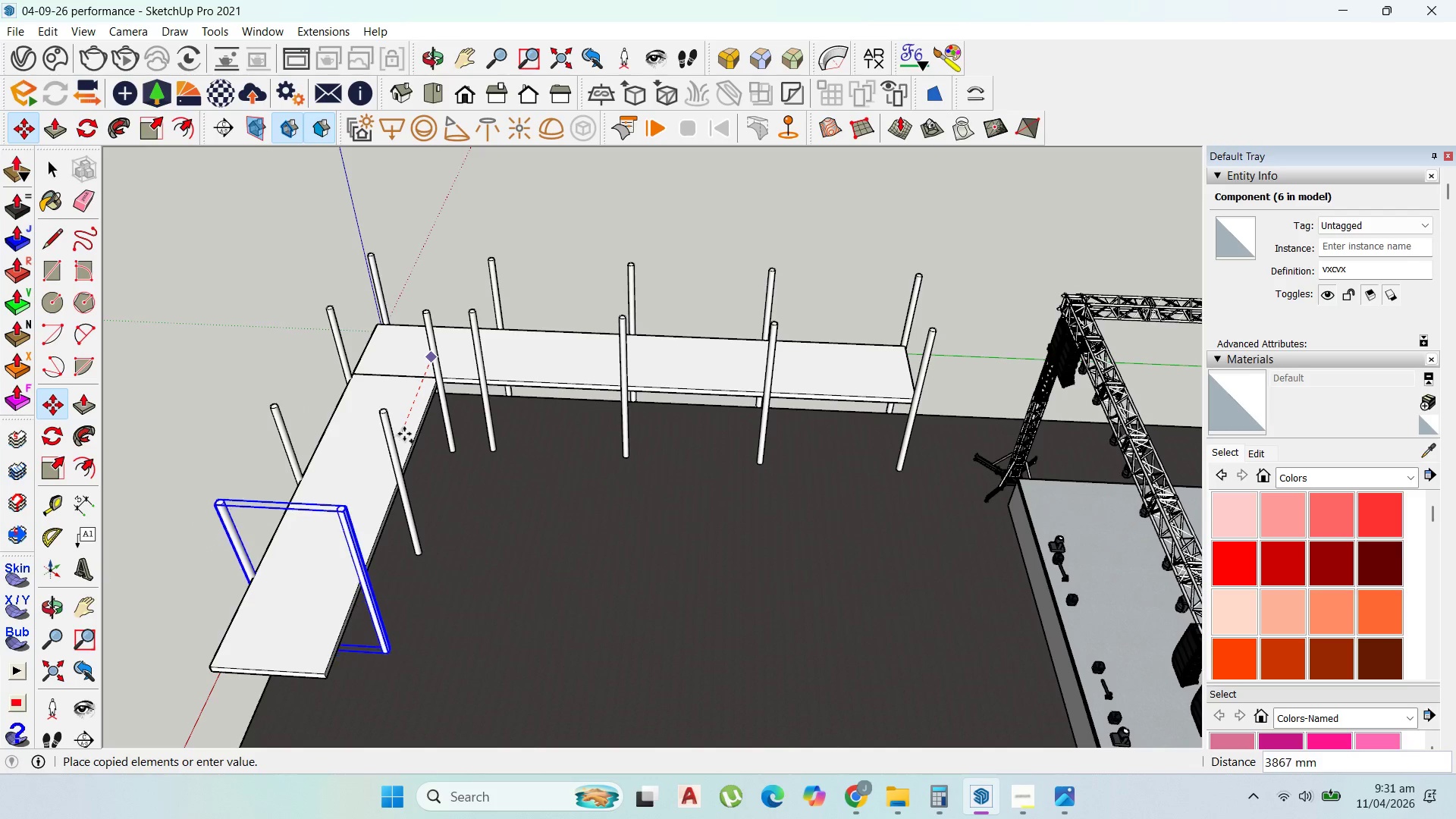 
hold_key(key=ShiftLeft, duration=1.51)
 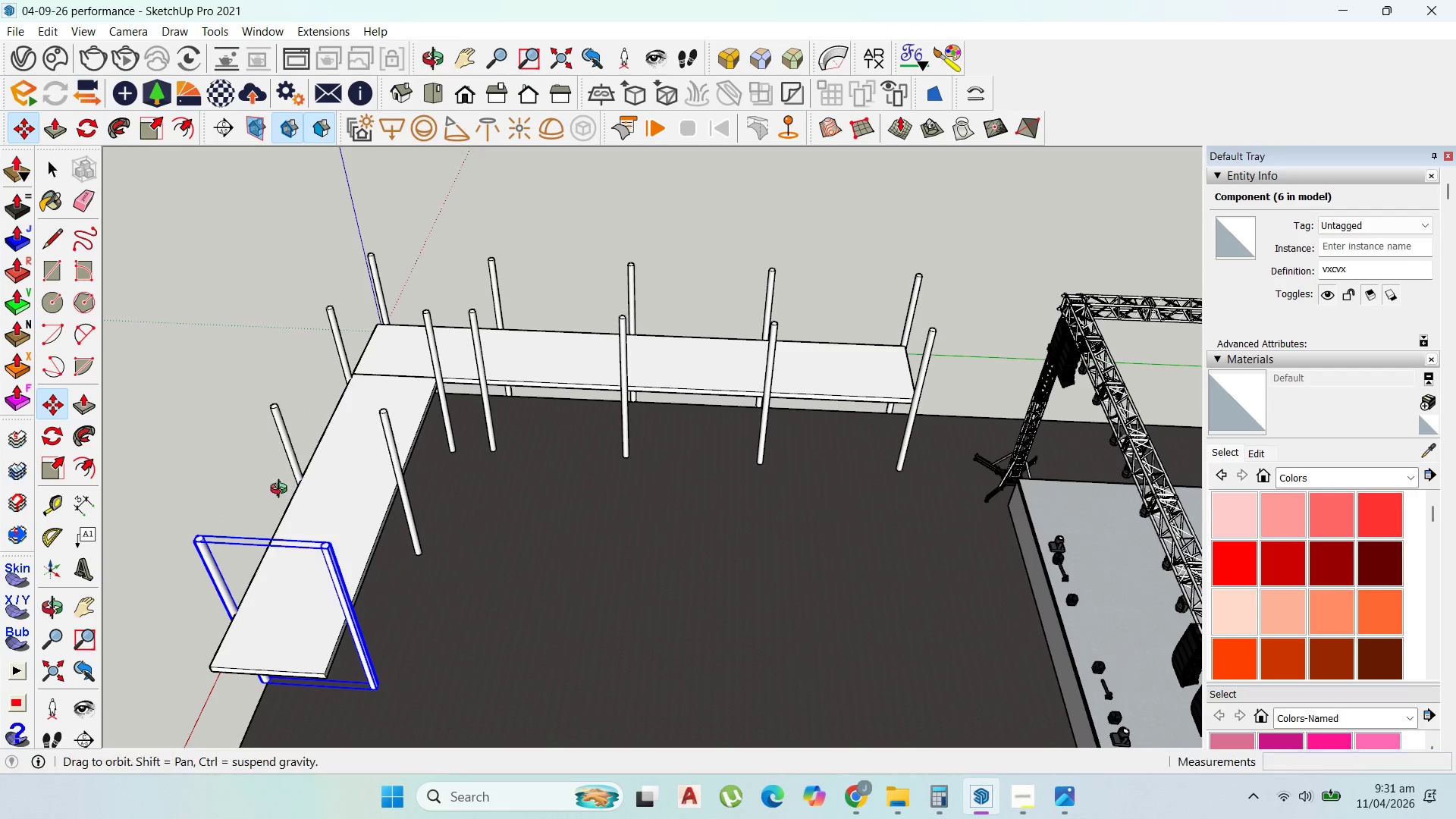 
hold_key(key=ShiftLeft, duration=0.39)
left_click([396, 445])
 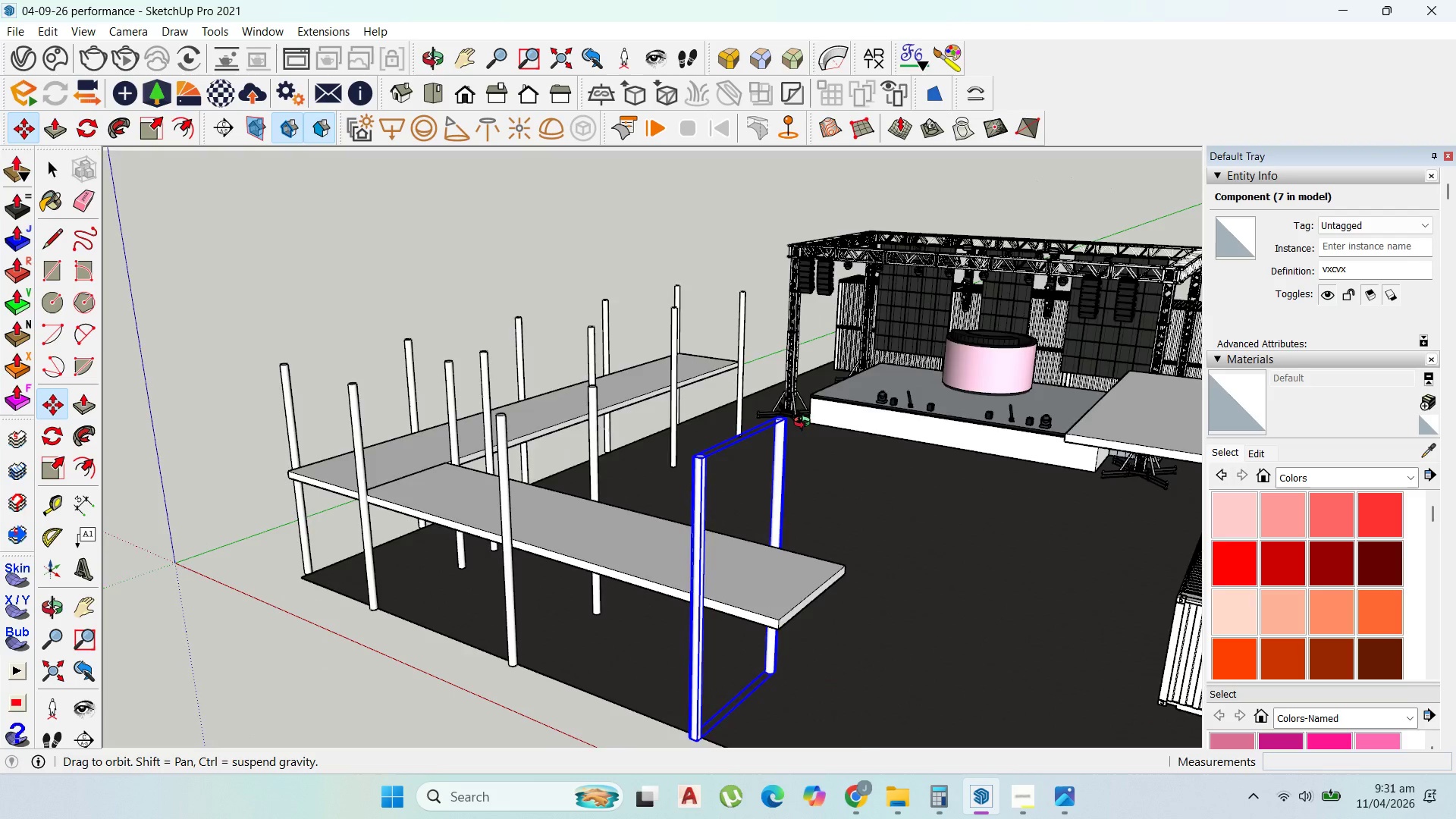 
scroll: coordinate [717, 460], scroll_direction: none, amount: 0.0
 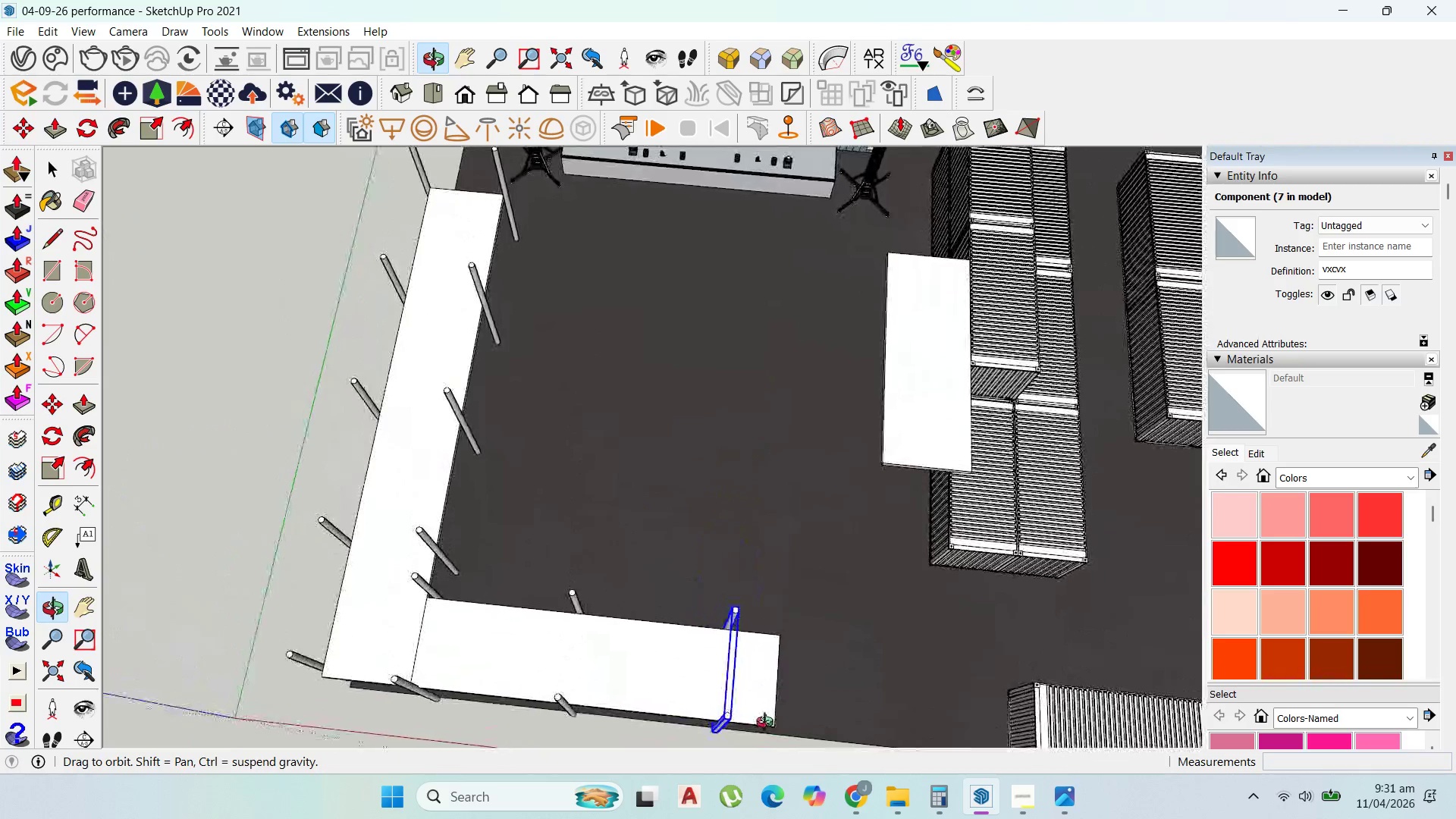 
scroll: coordinate [758, 527], scroll_direction: up, amount: 3.0
 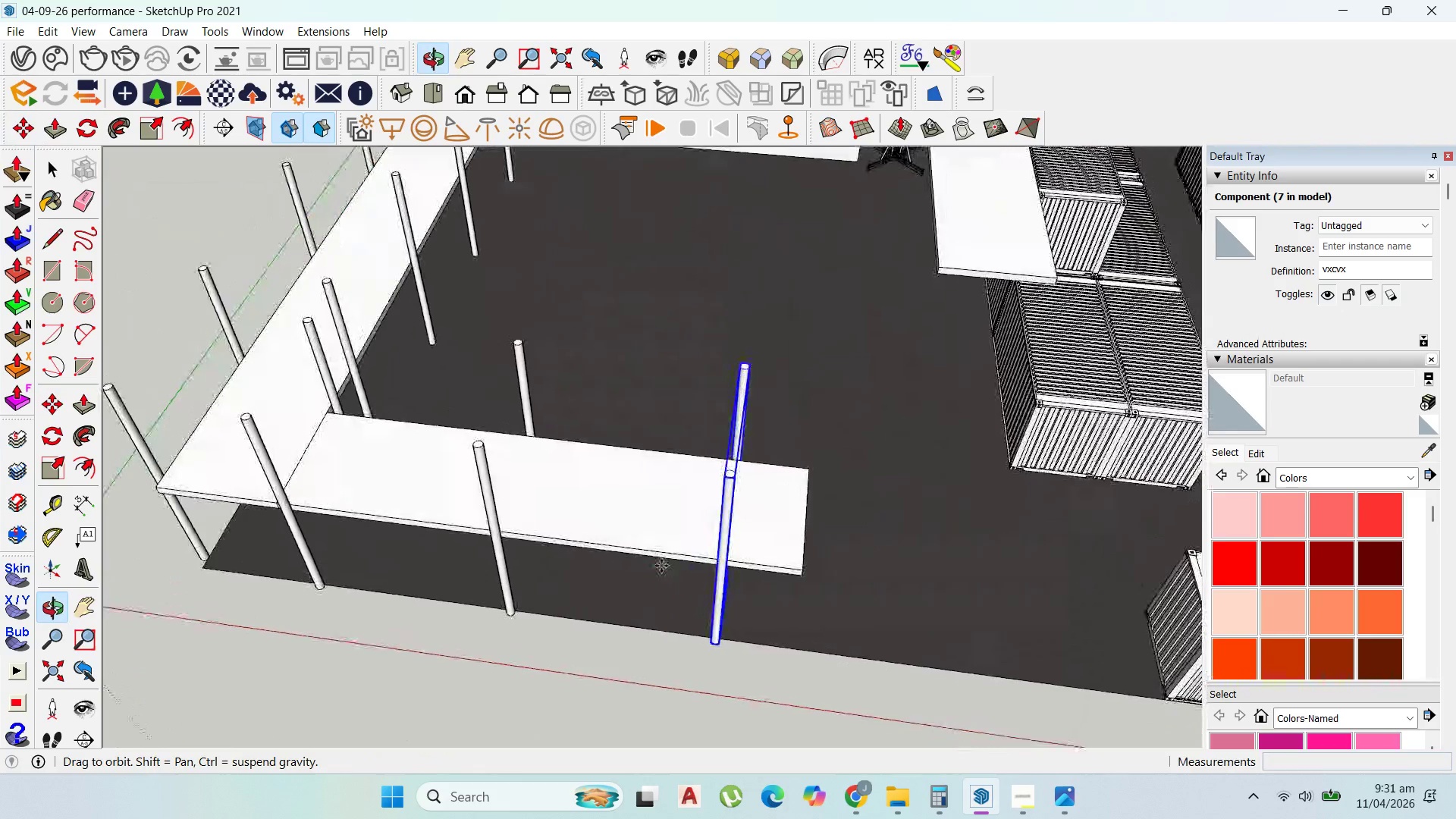 
left_click([499, 538])
 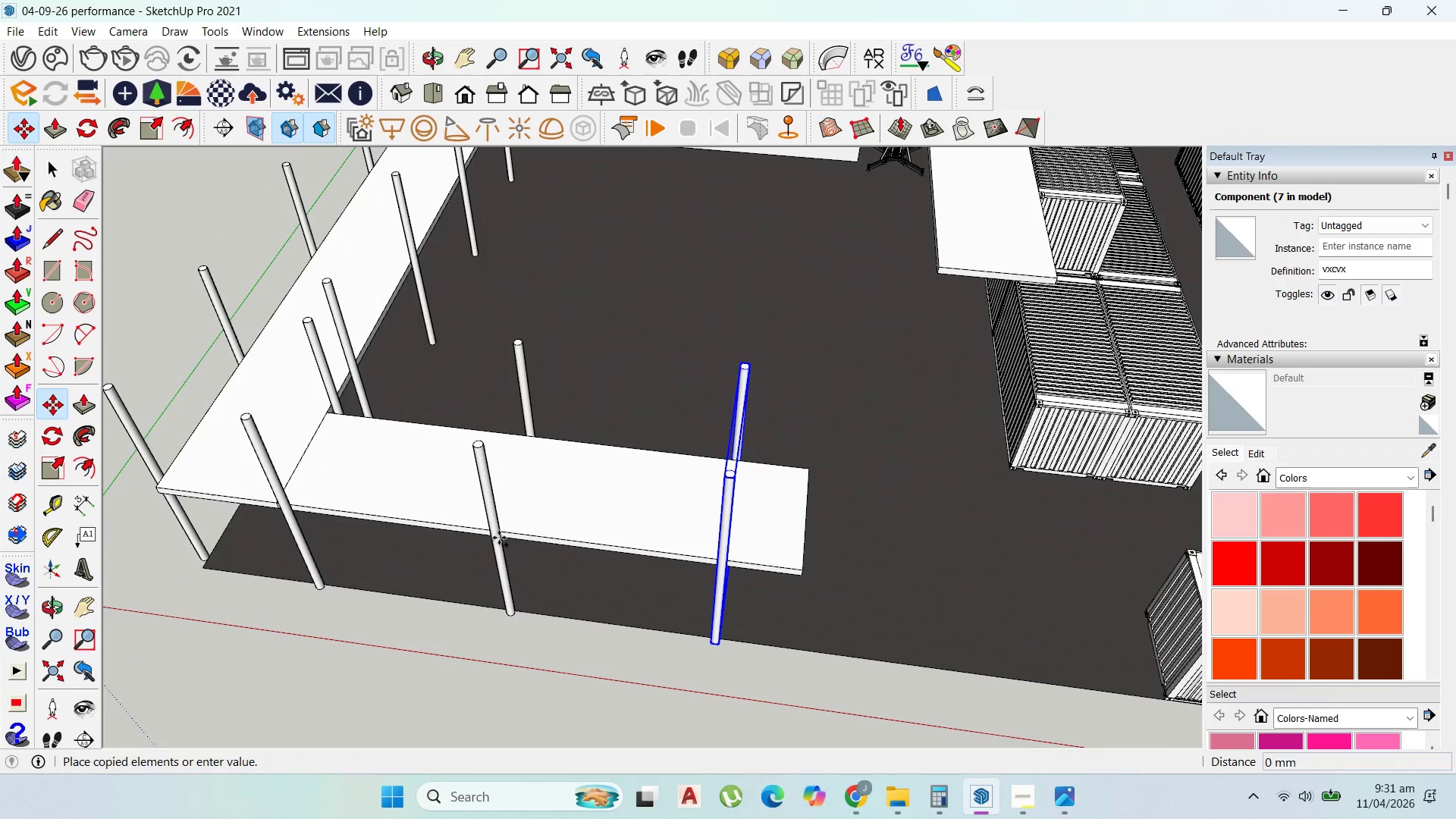 
key(Control+ControlLeft)
 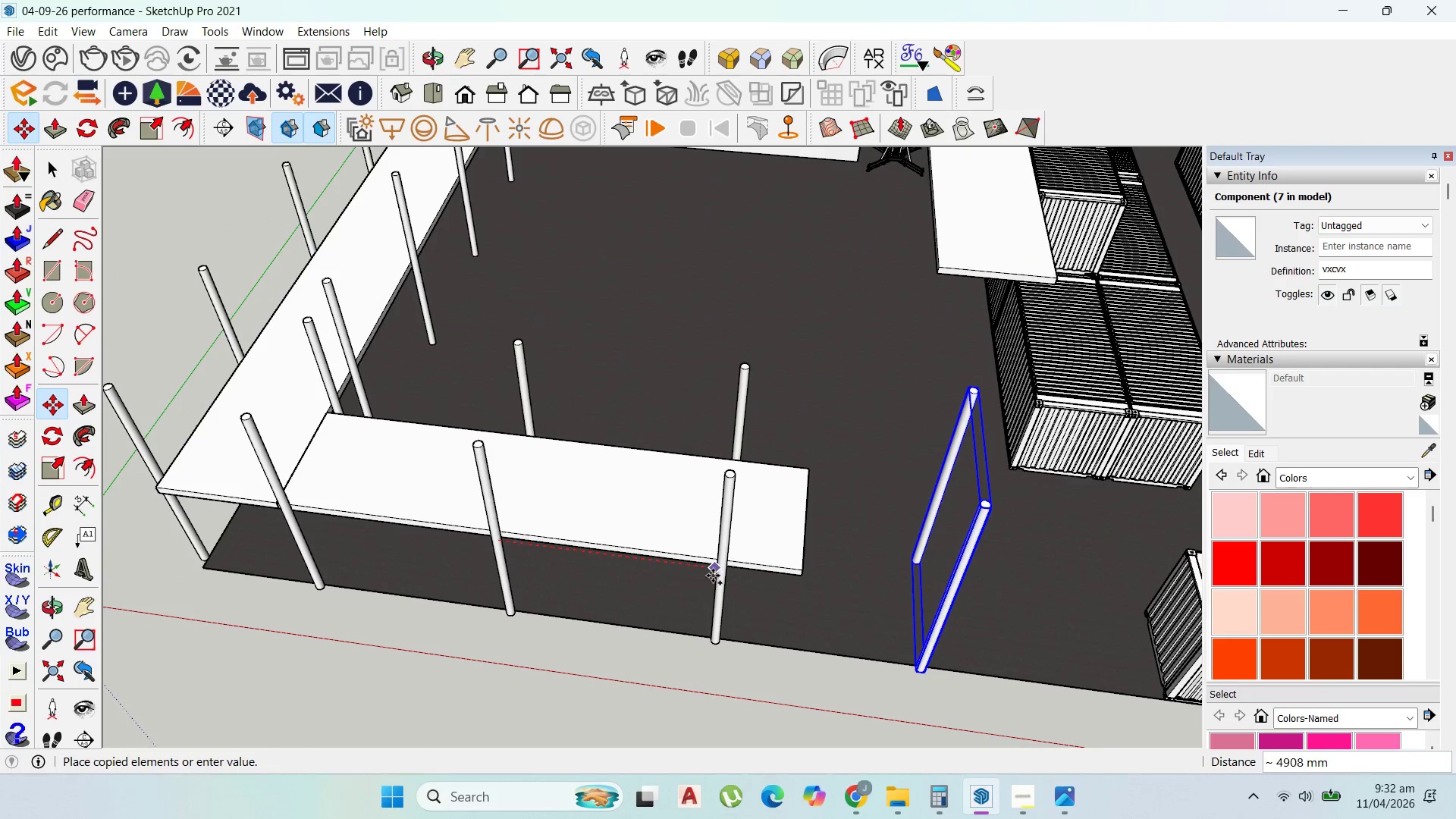 
key(Escape)
 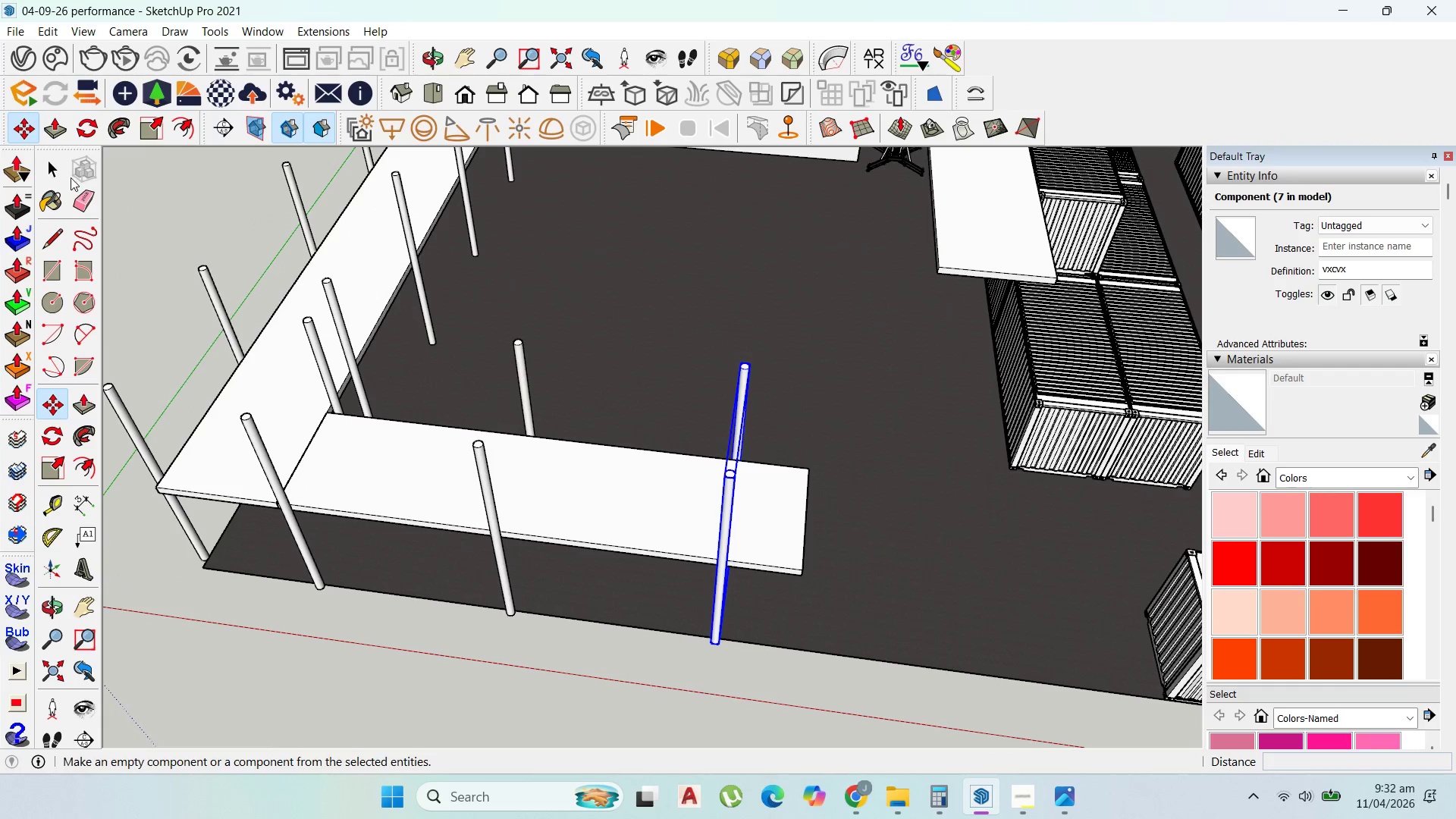 
left_click_drag(start_coordinate=[57, 169], to_coordinate=[52, 168])
 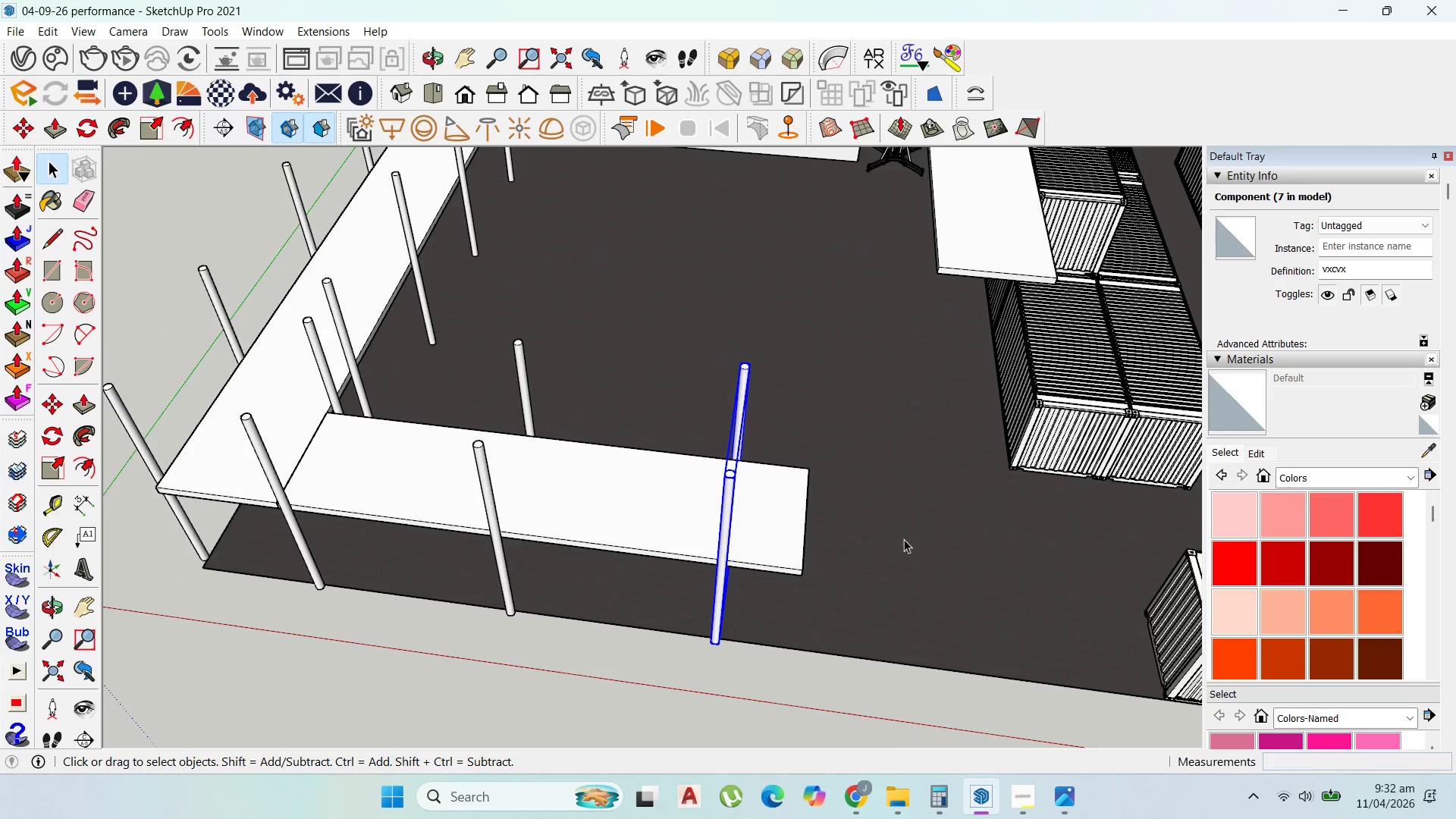 
scroll: coordinate [871, 551], scroll_direction: up, amount: 2.0
 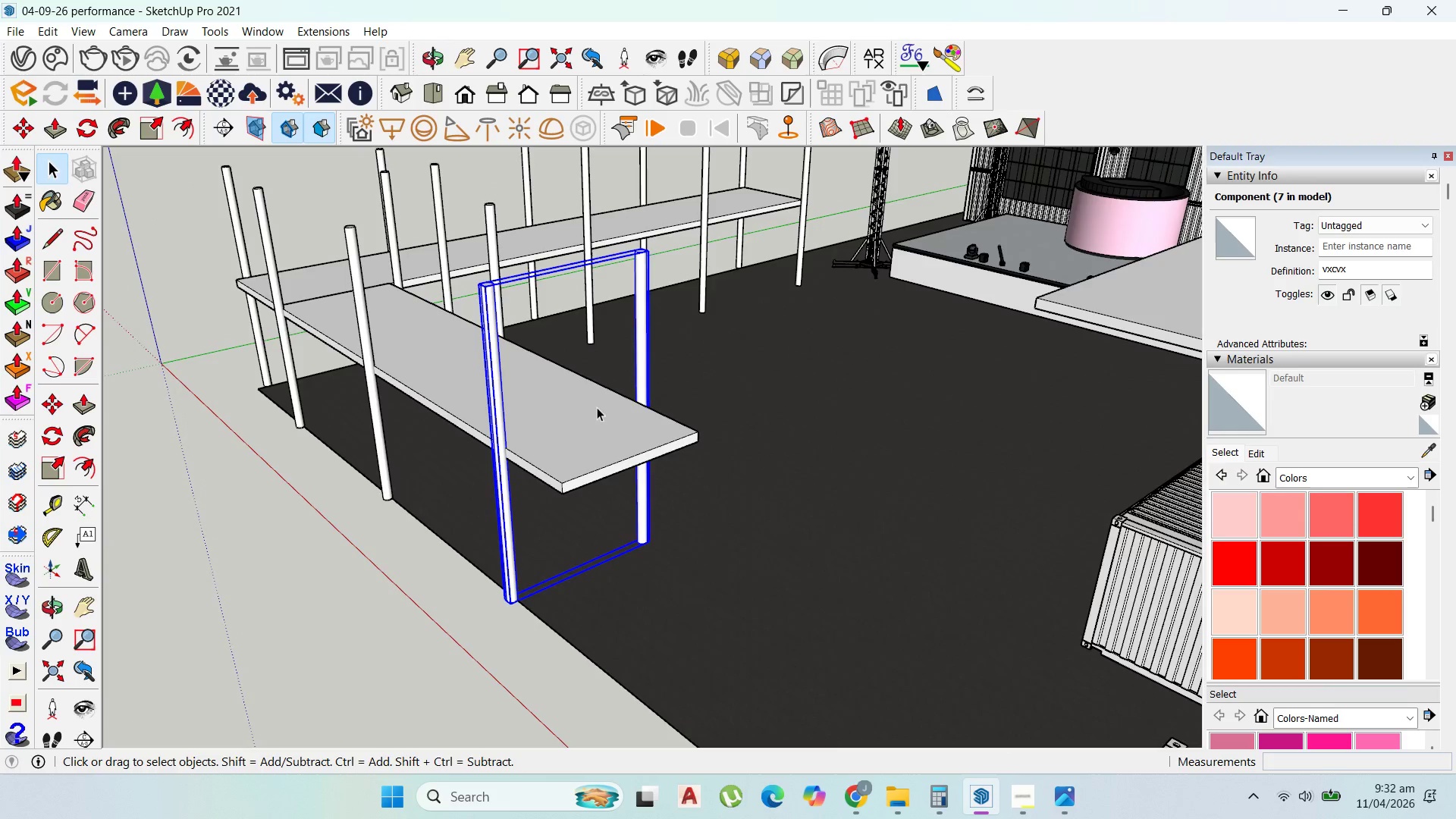 
double_click([600, 408])
 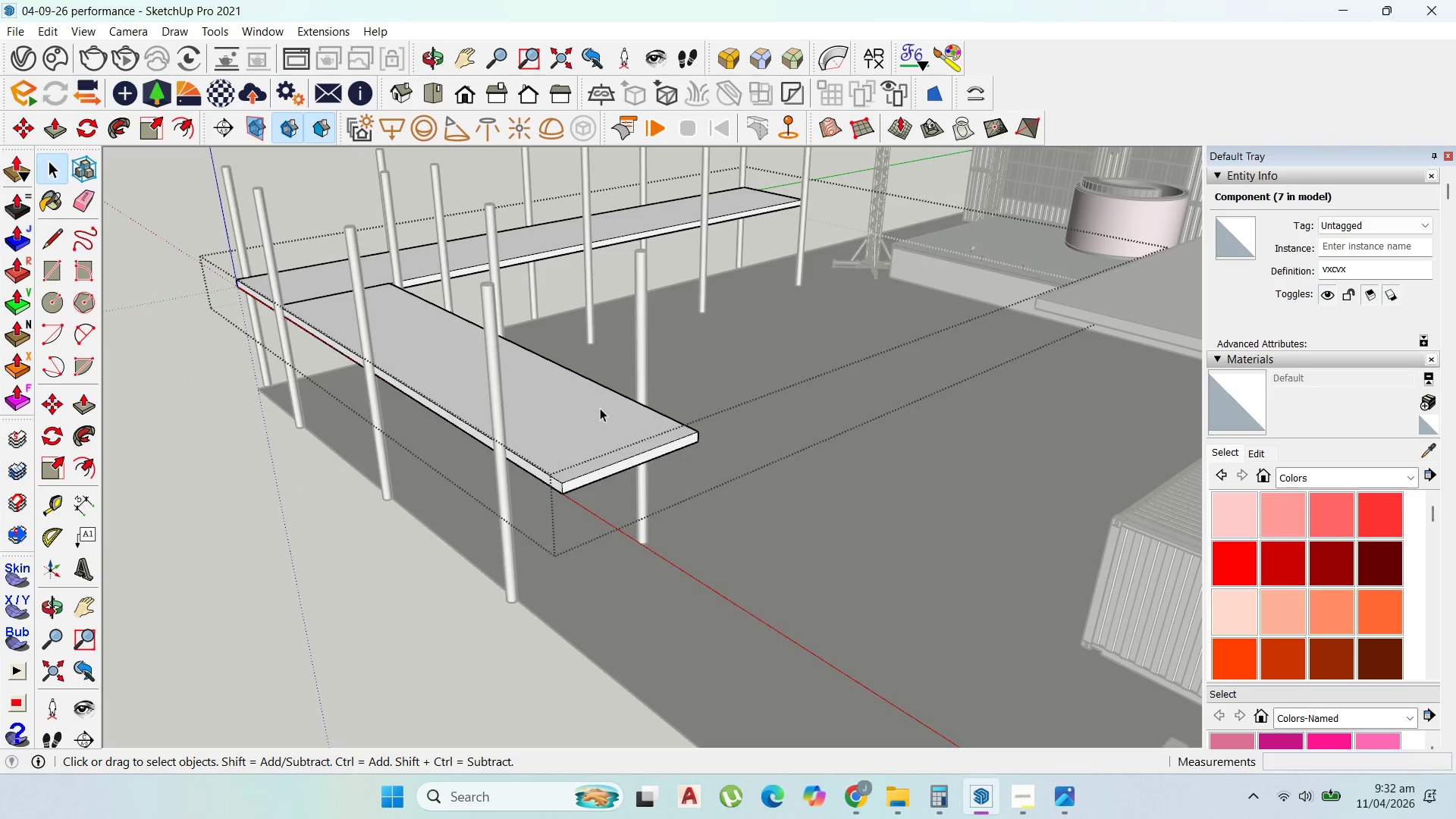 
triple_click([600, 408])
 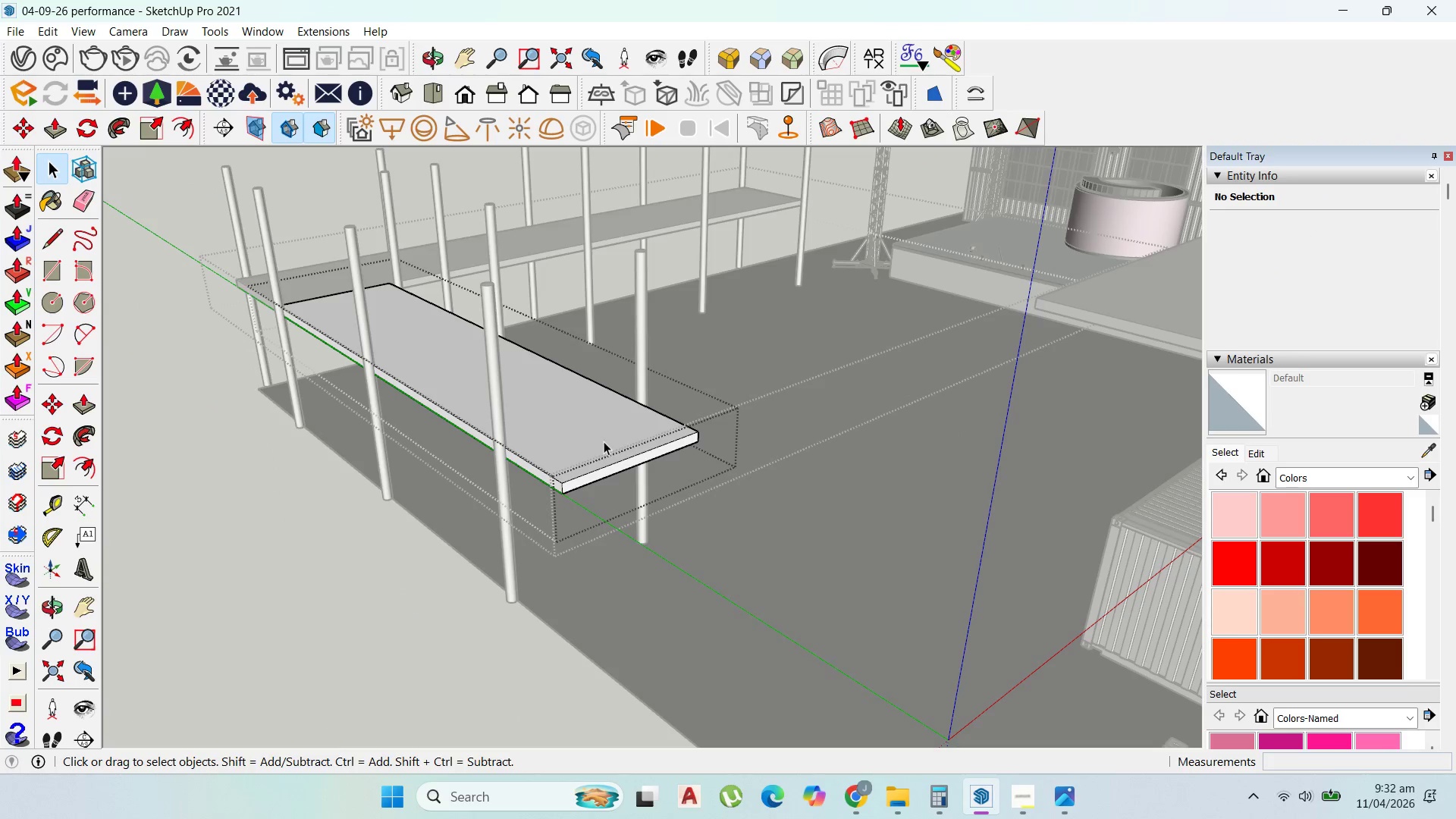 
key(P)
 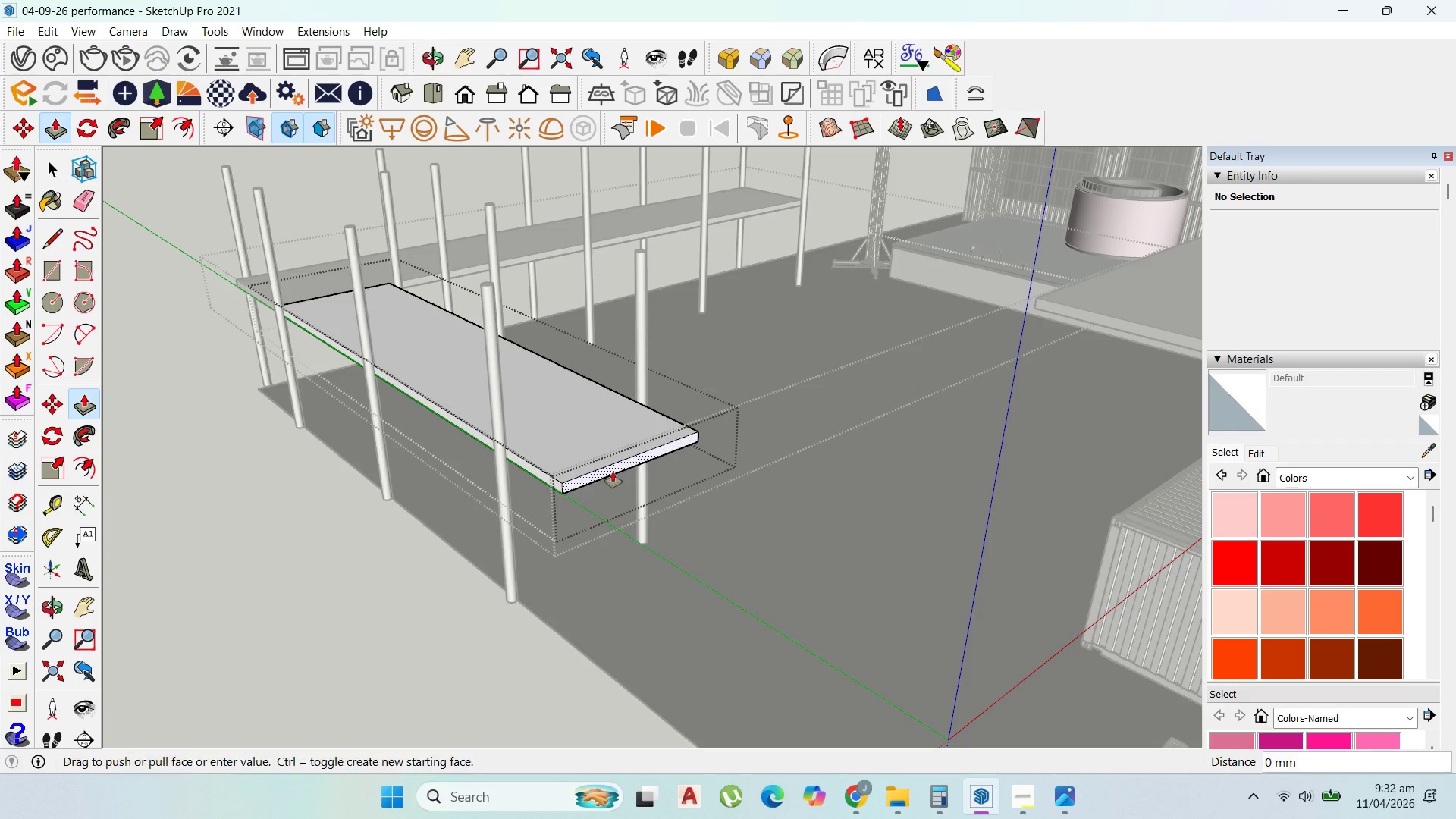 
left_click_drag(start_coordinate=[613, 472], to_coordinate=[650, 390])
 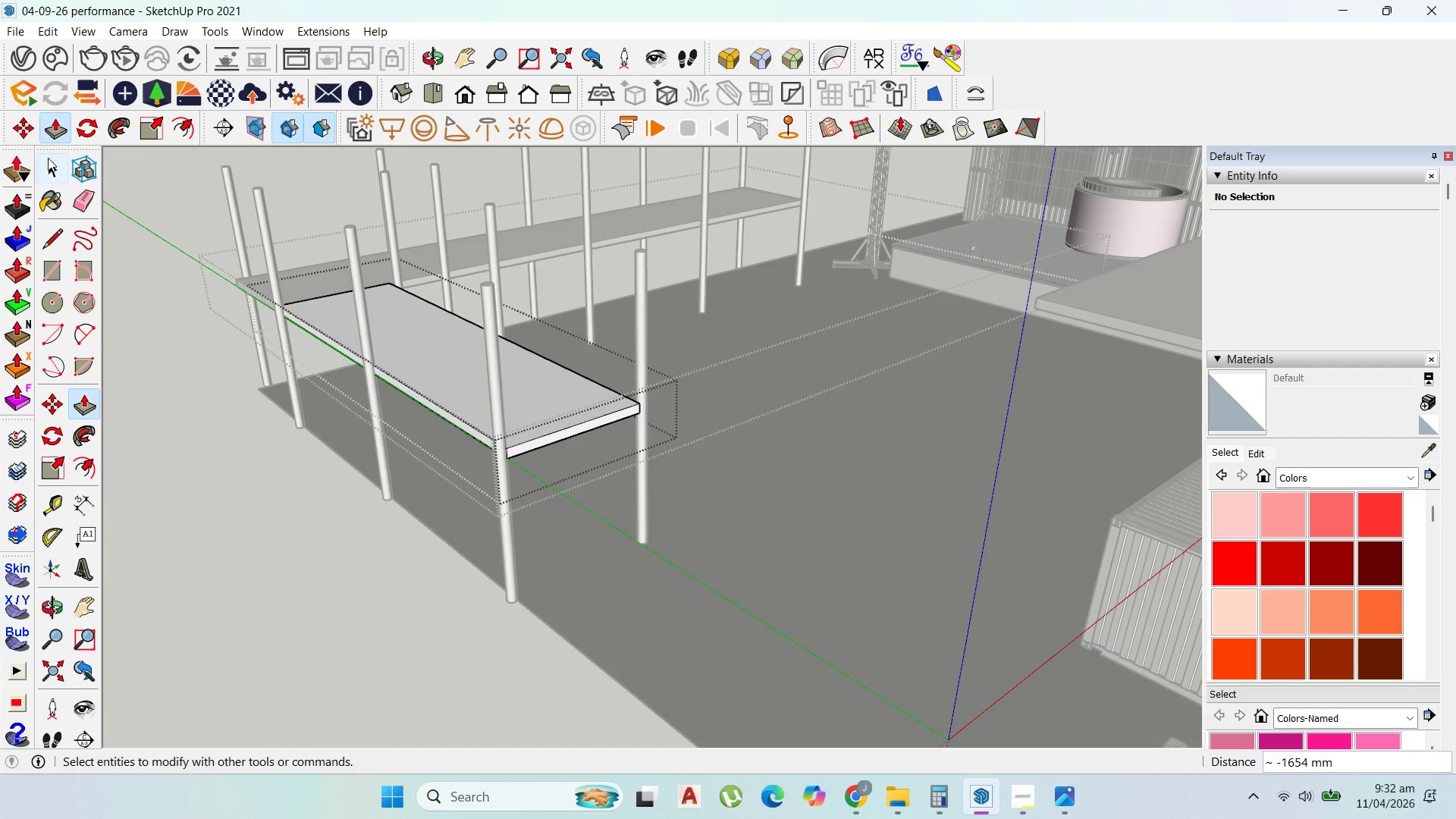 
key(Escape)
 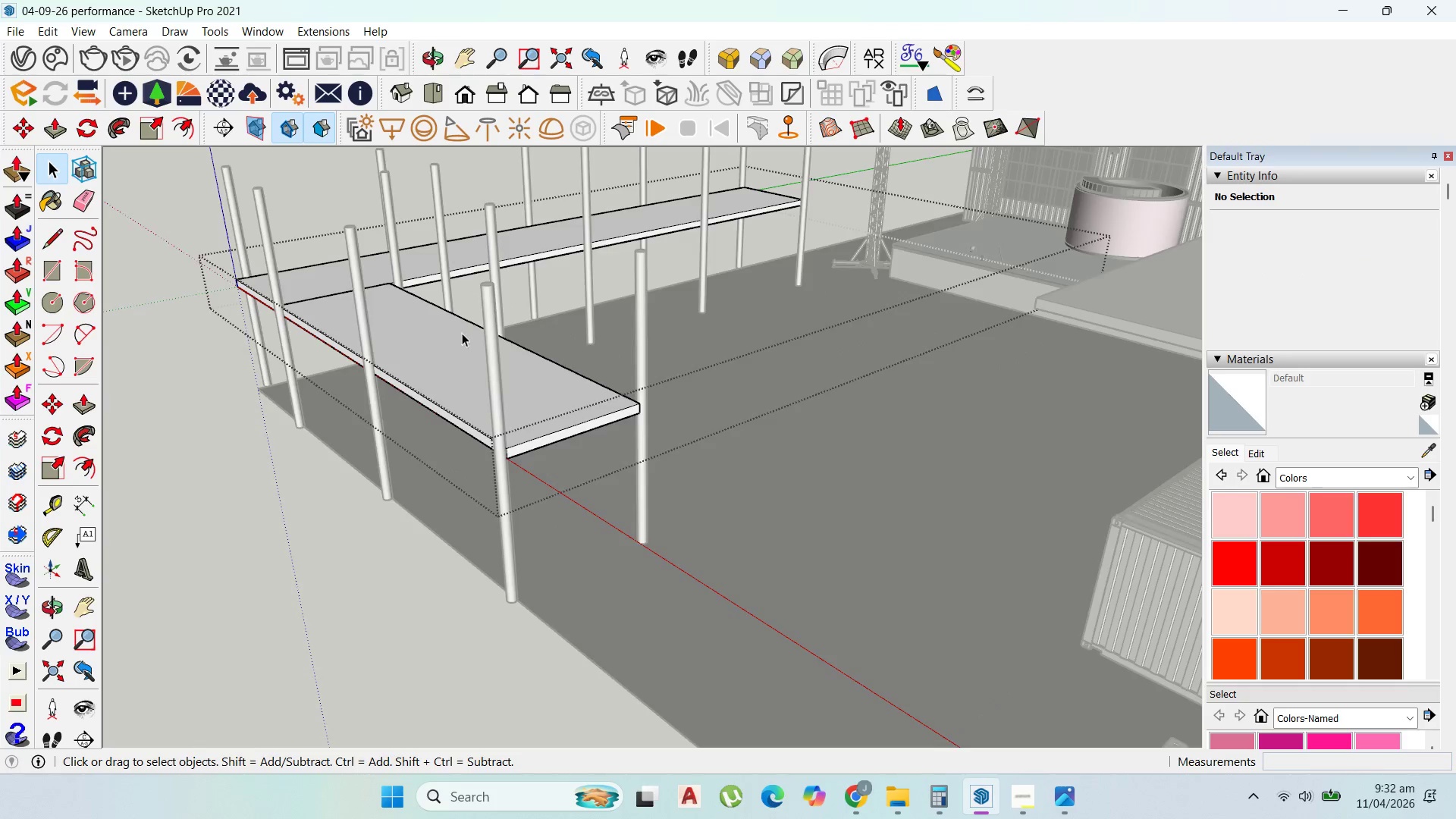 
key(Escape)
 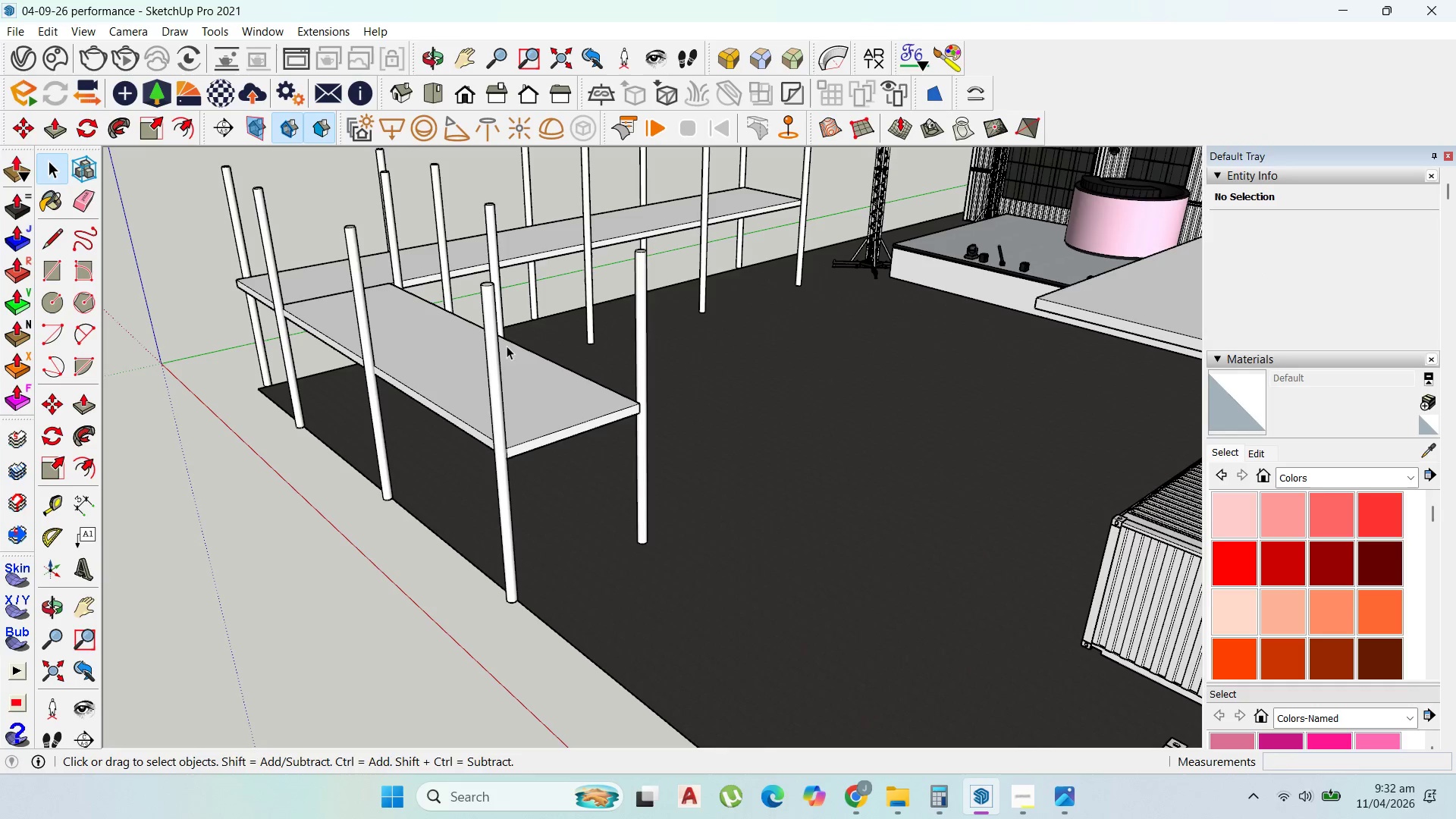 
key(Escape)
 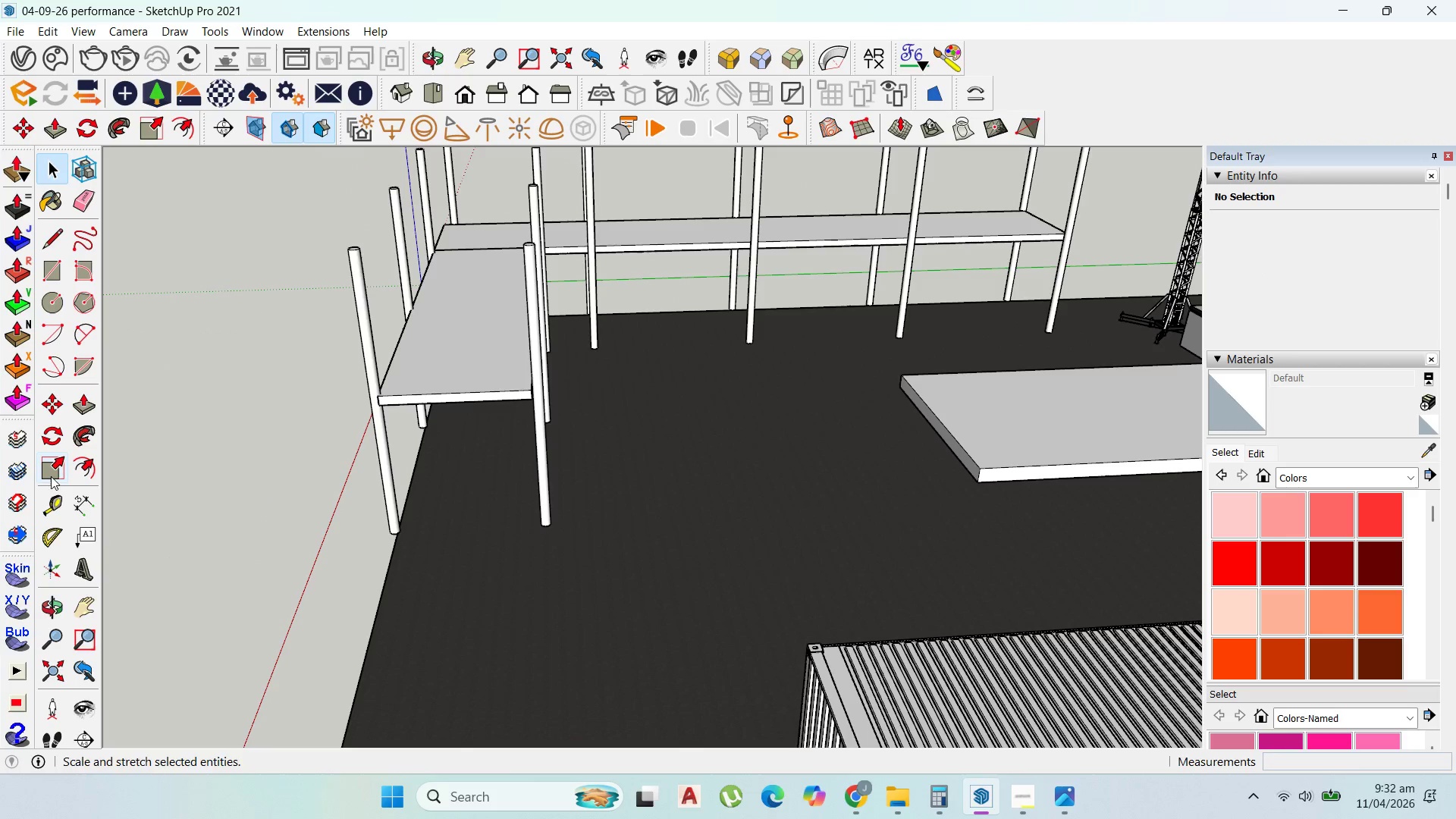 
wait(6.61)
 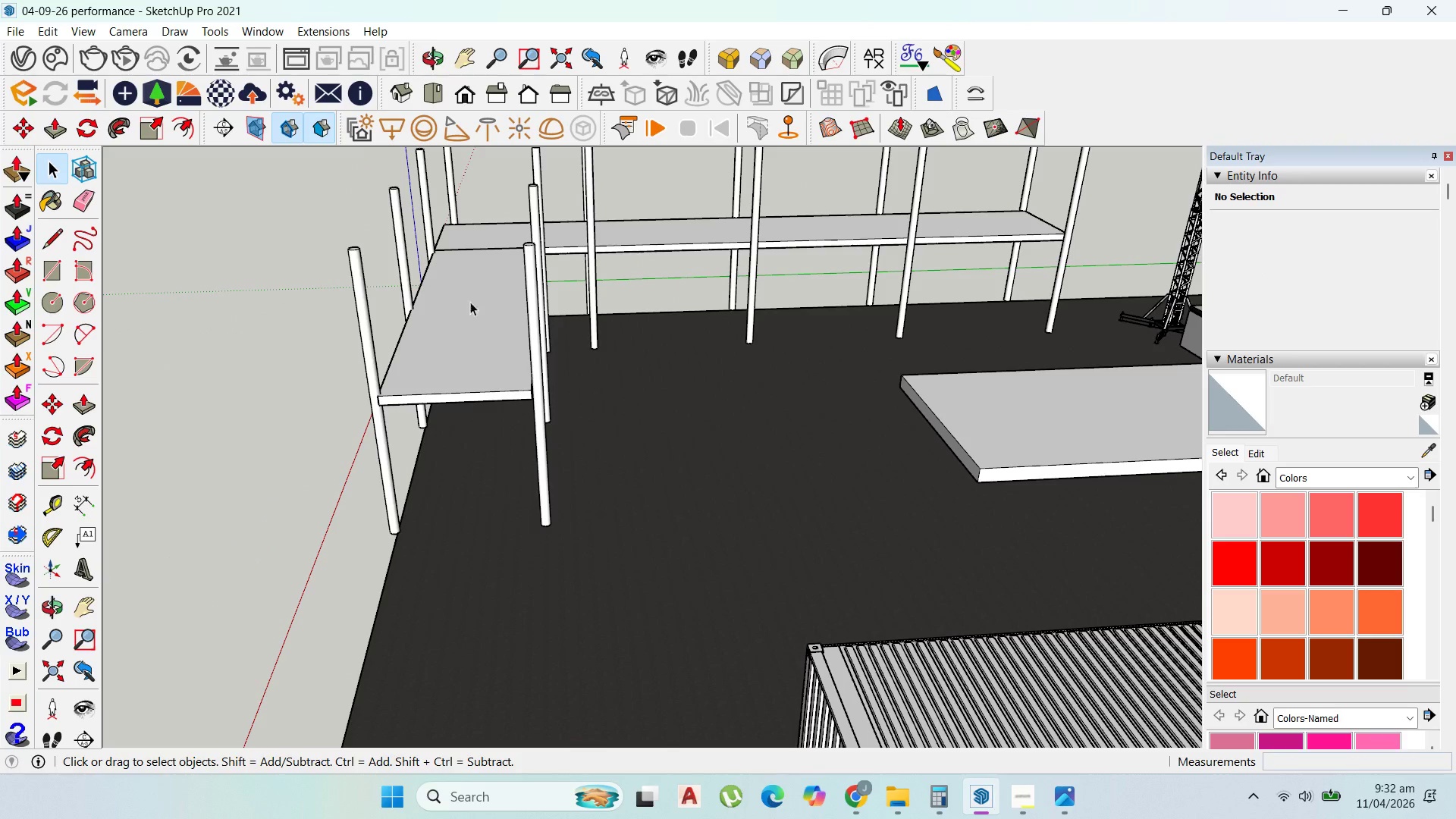 
left_click([453, 394])
 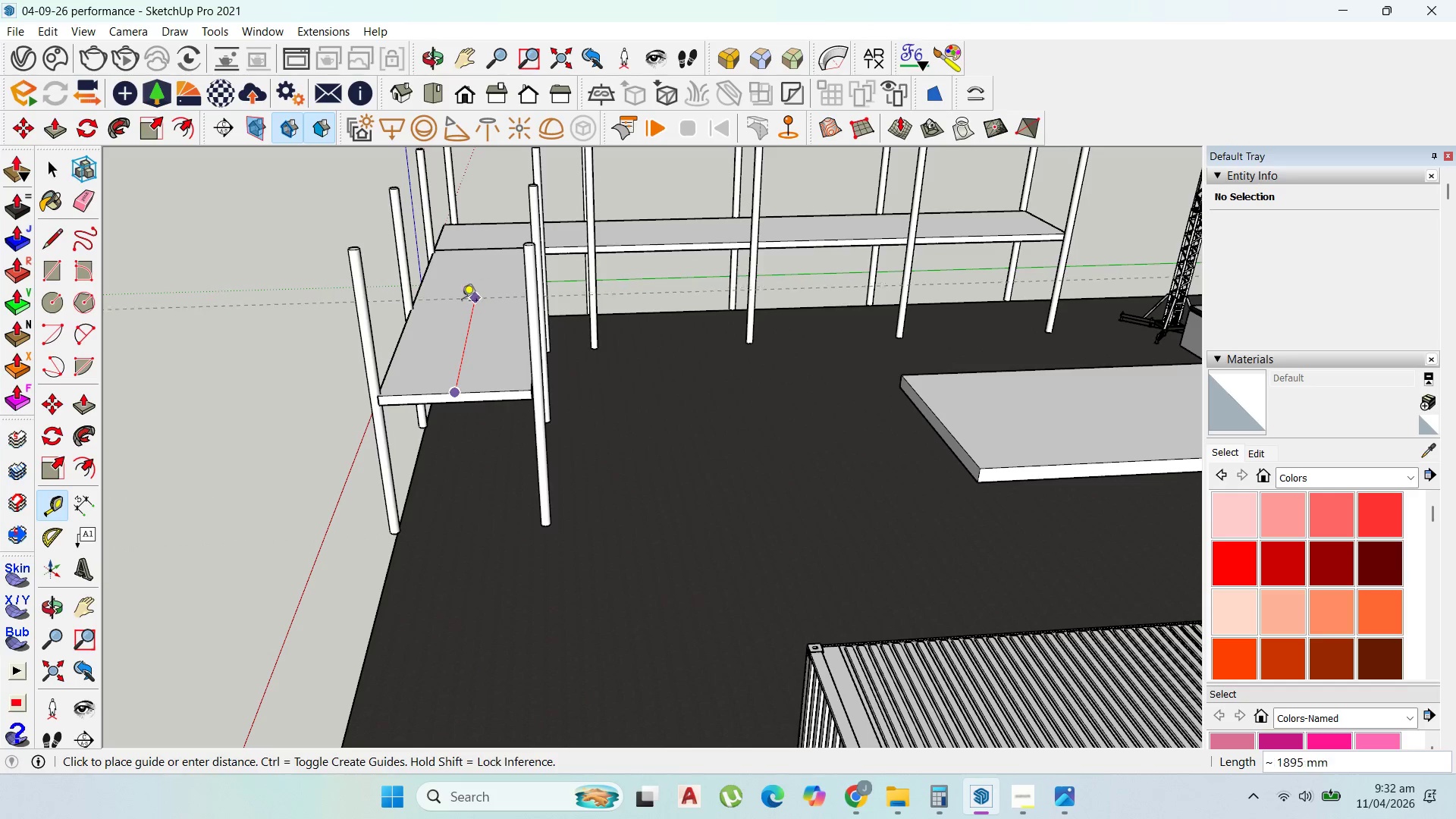 
hold_key(key=ShiftLeft, duration=1.51)
 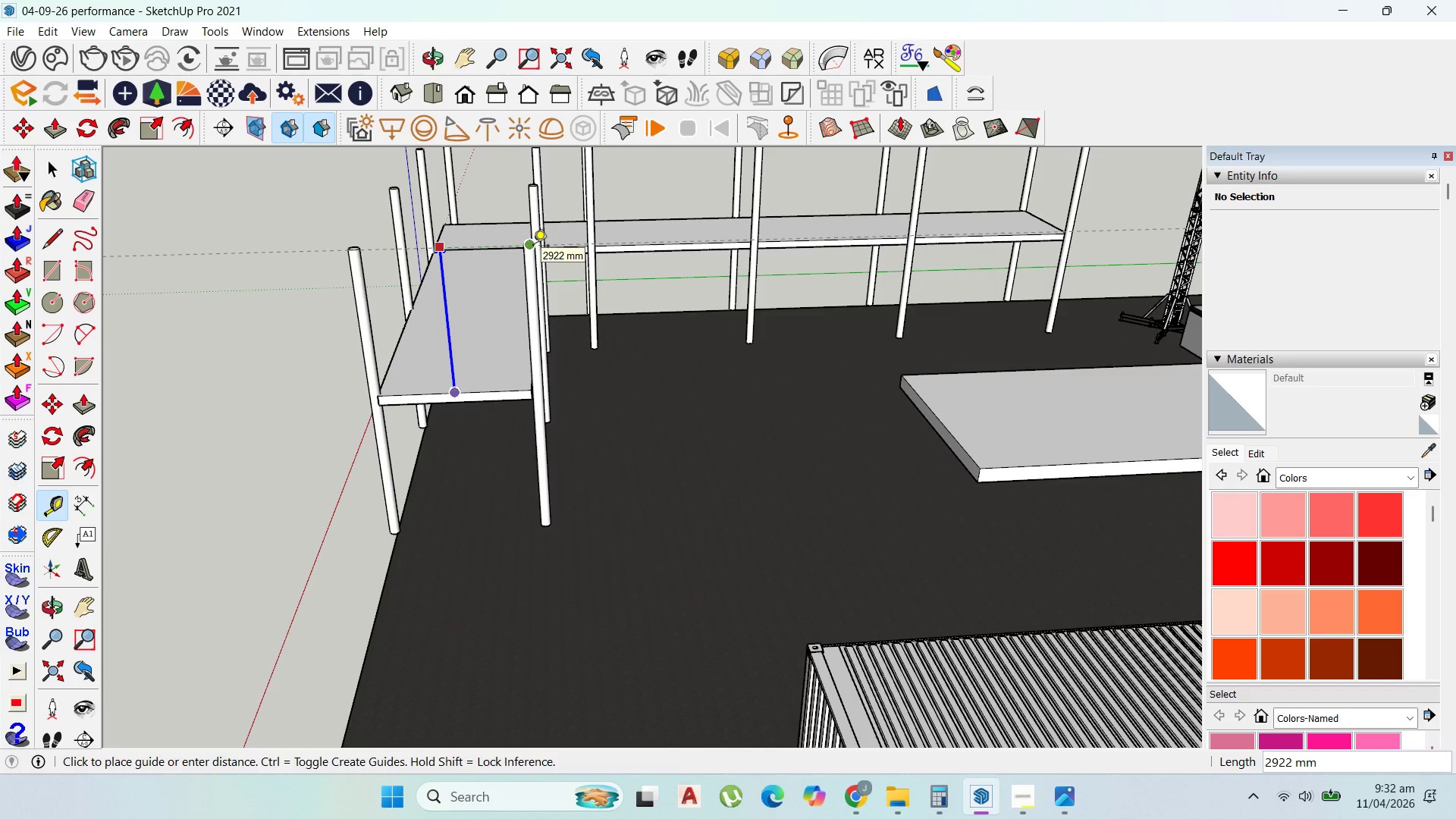 
hold_key(key=ShiftLeft, duration=1.5)
 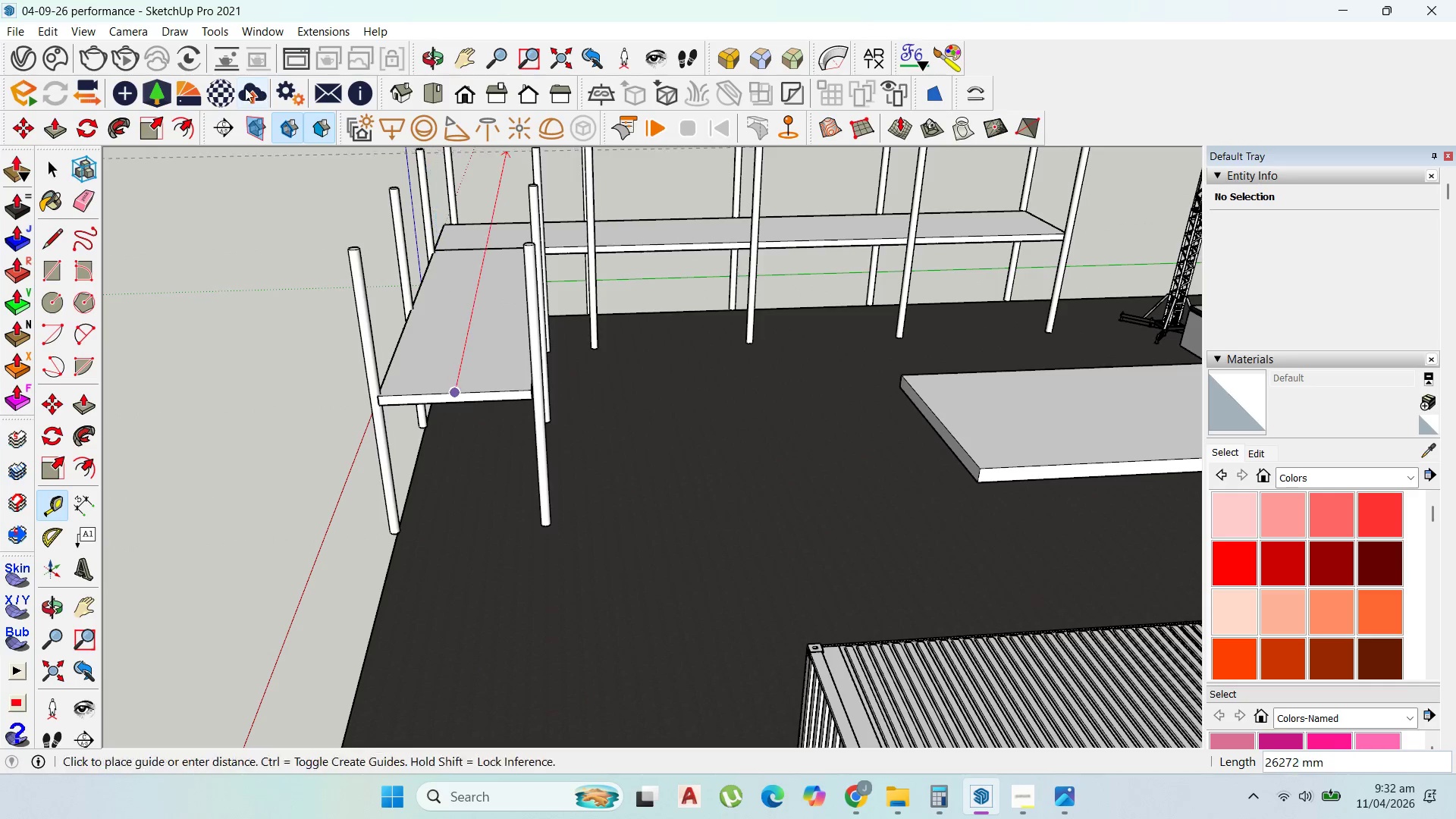 
hold_key(key=ShiftLeft, duration=0.59)
 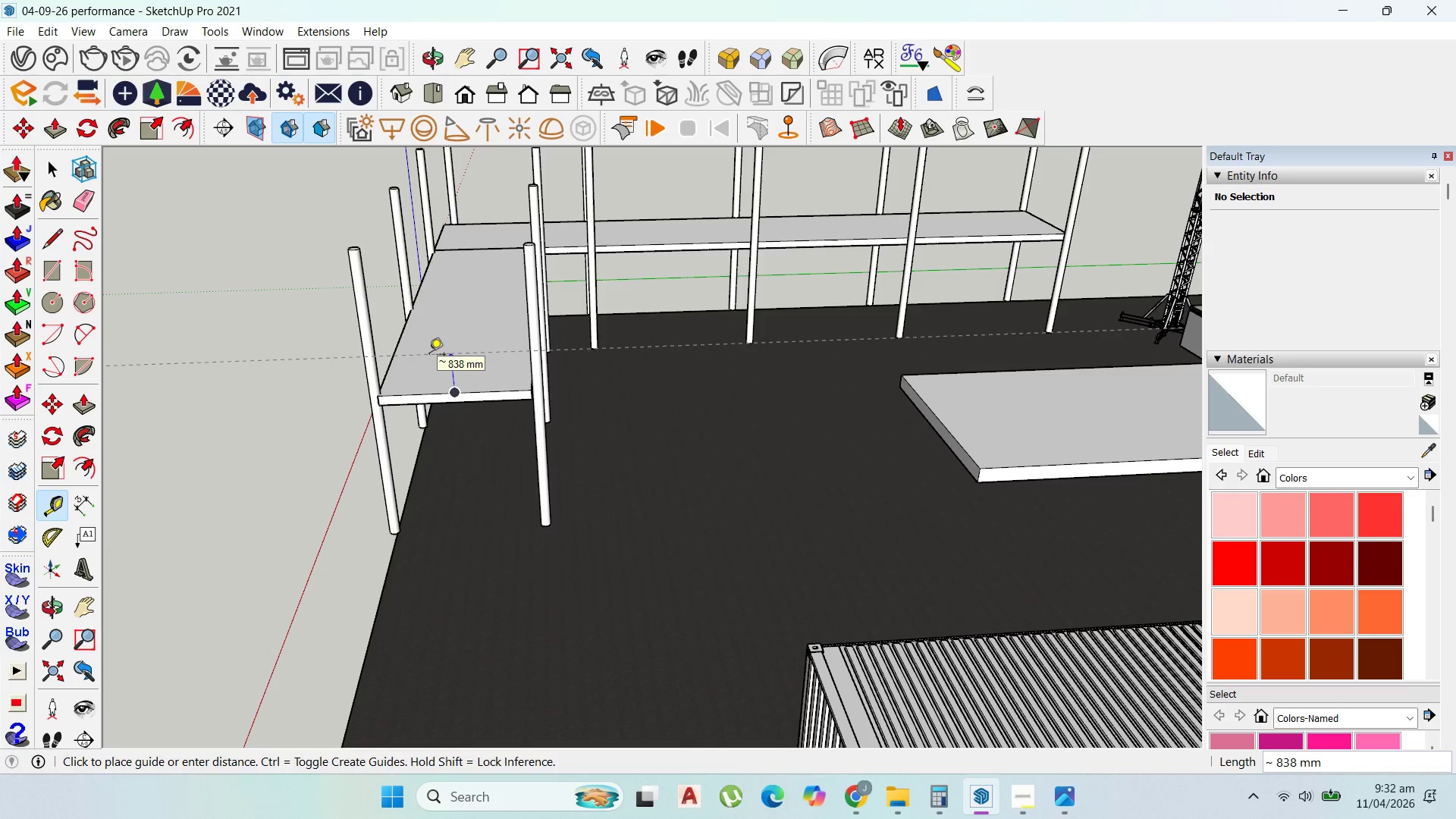 
type(3000)
 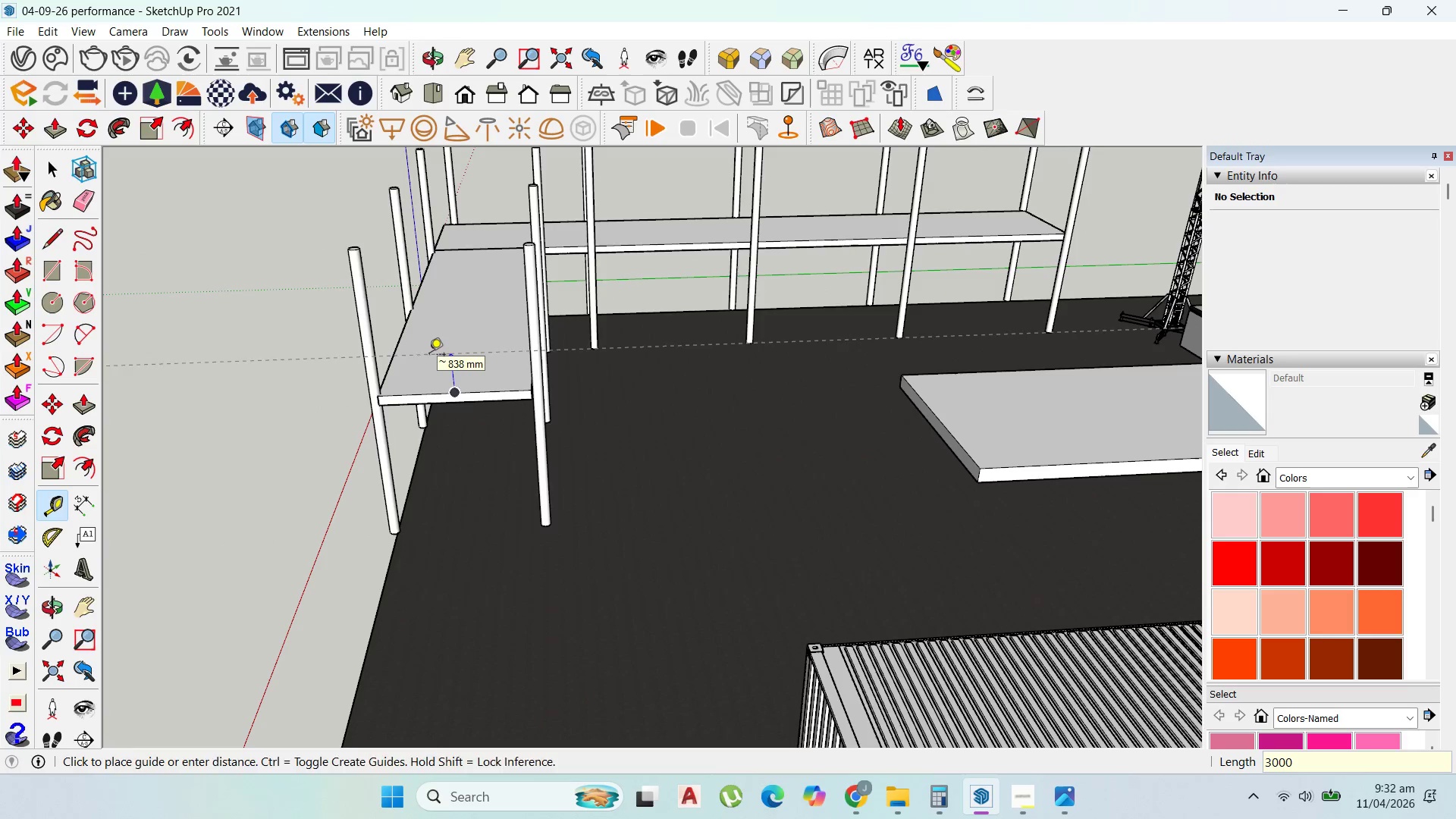 
key(Enter)
 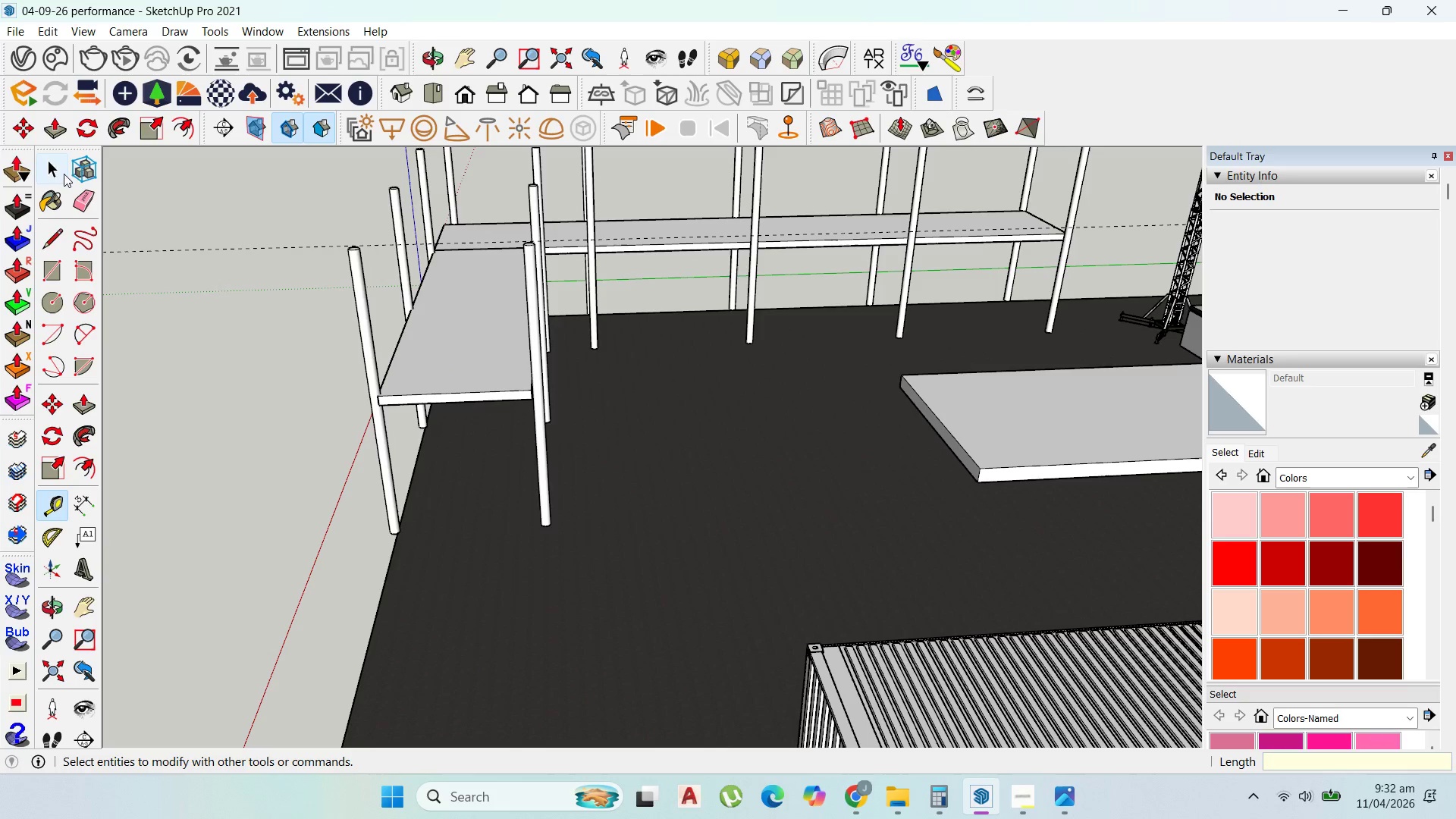 
left_click([48, 162])
 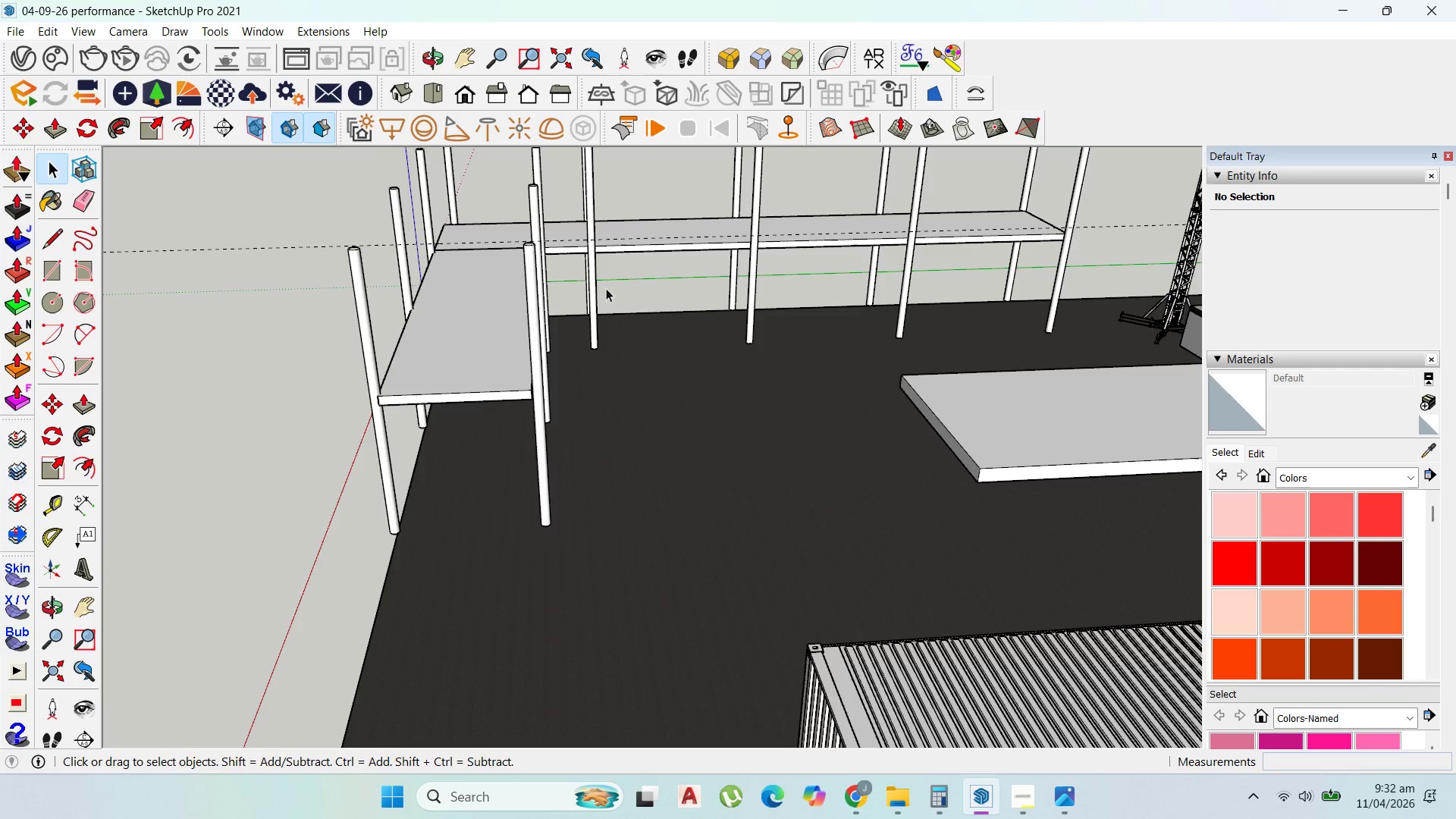 
double_click([525, 237])
 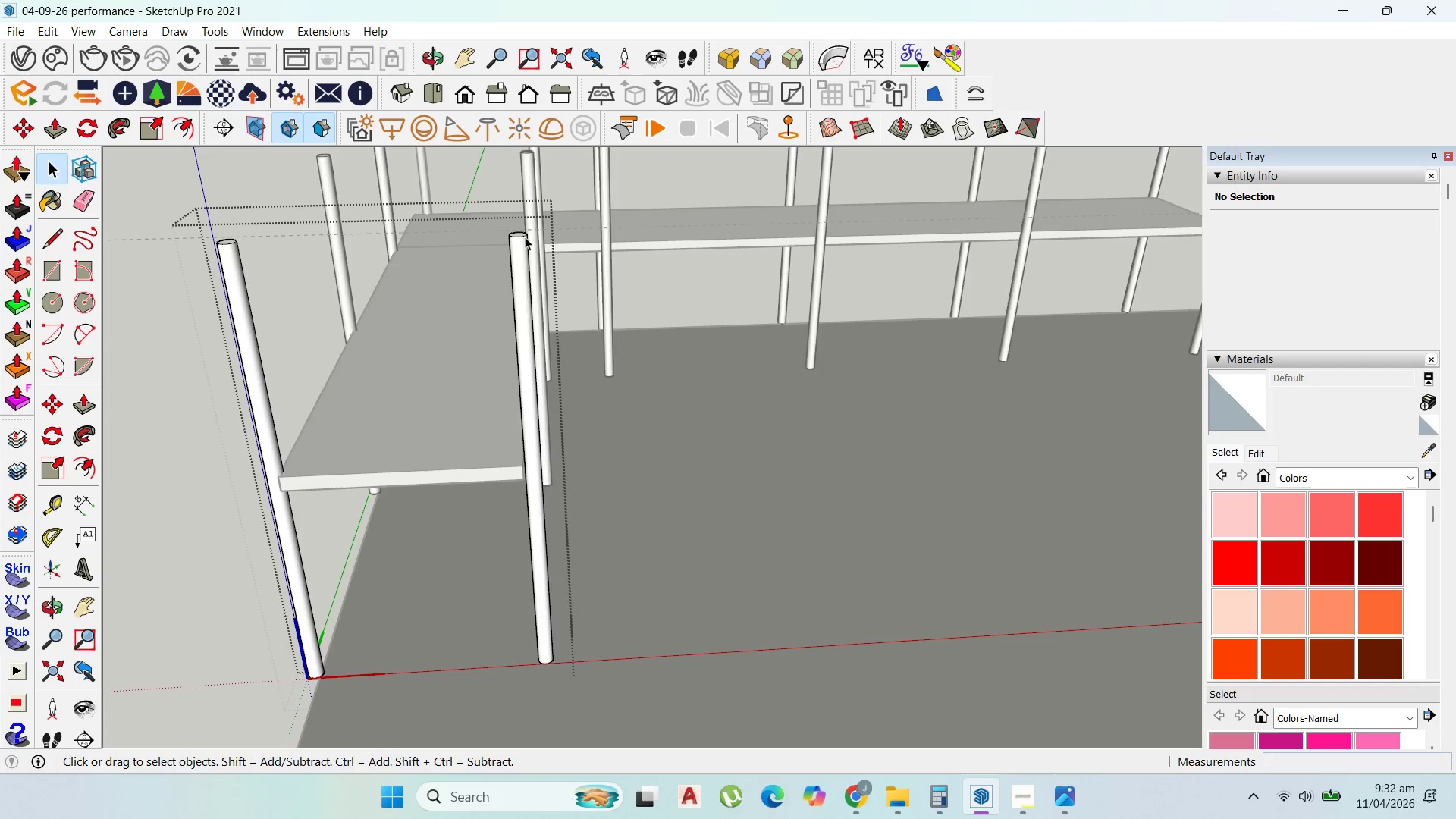 
triple_click([525, 237])
 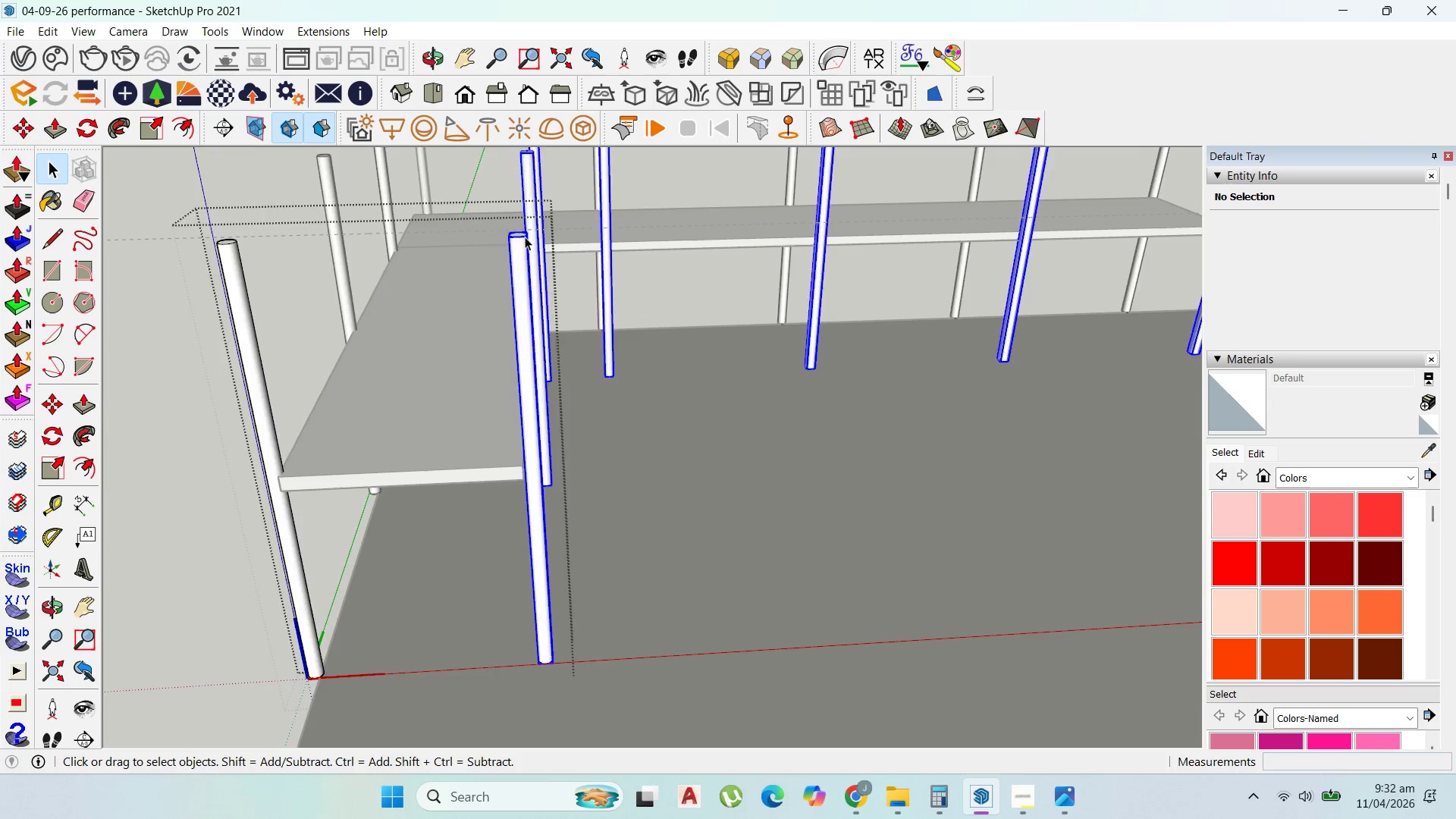 
scroll: coordinate [522, 234], scroll_direction: up, amount: 4.0
 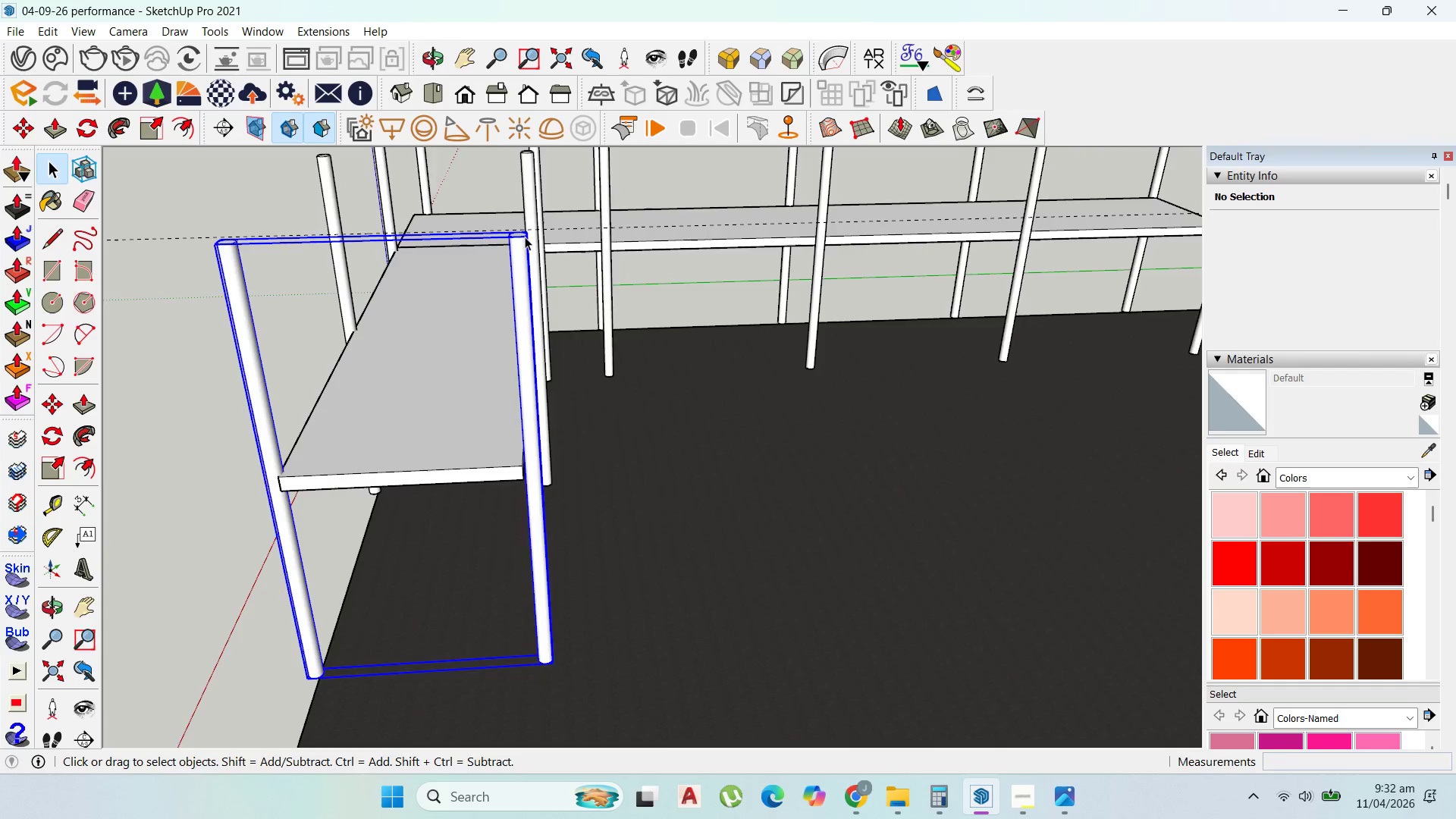 
triple_click([525, 237])
 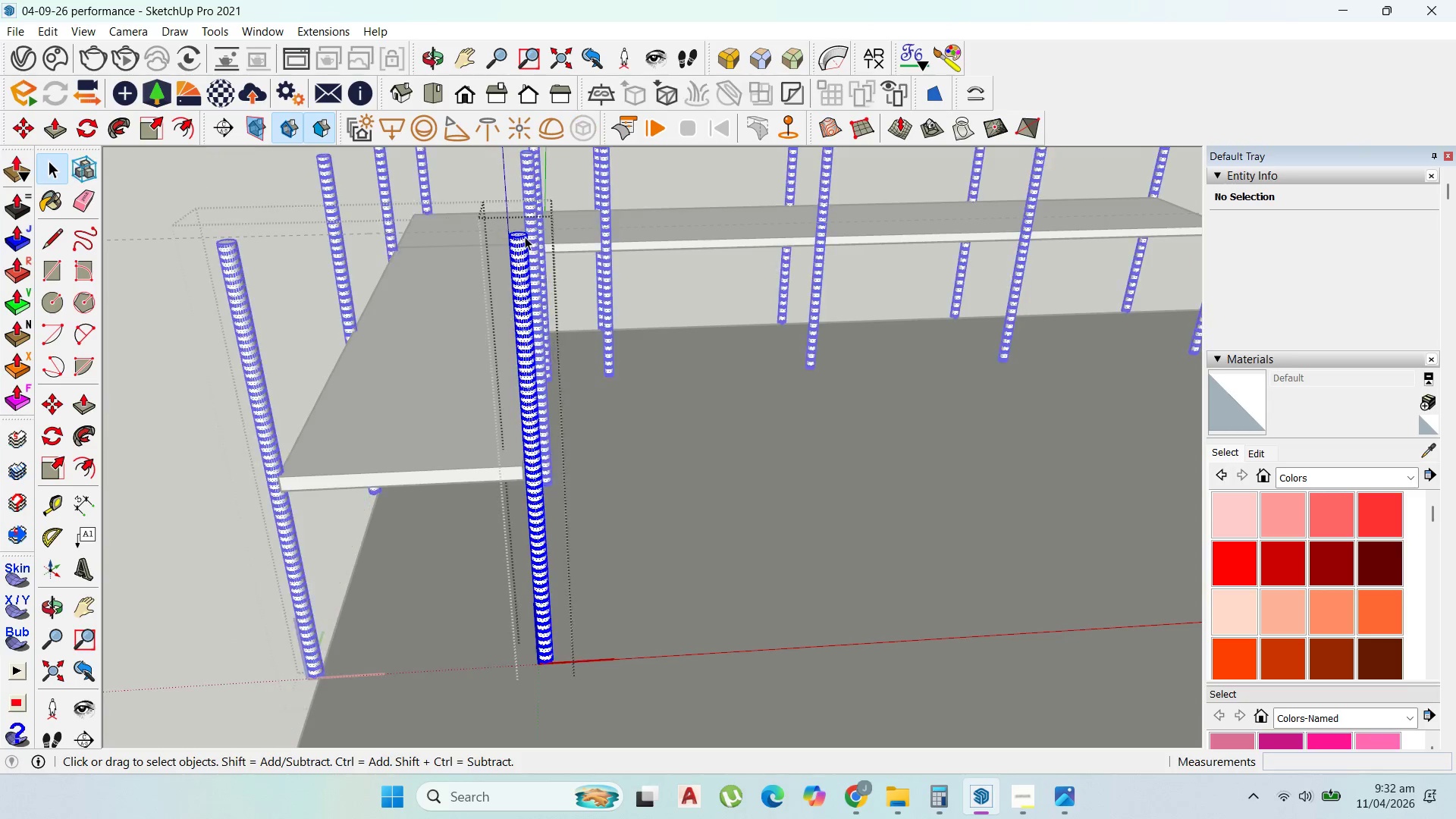 
triple_click([525, 237])
 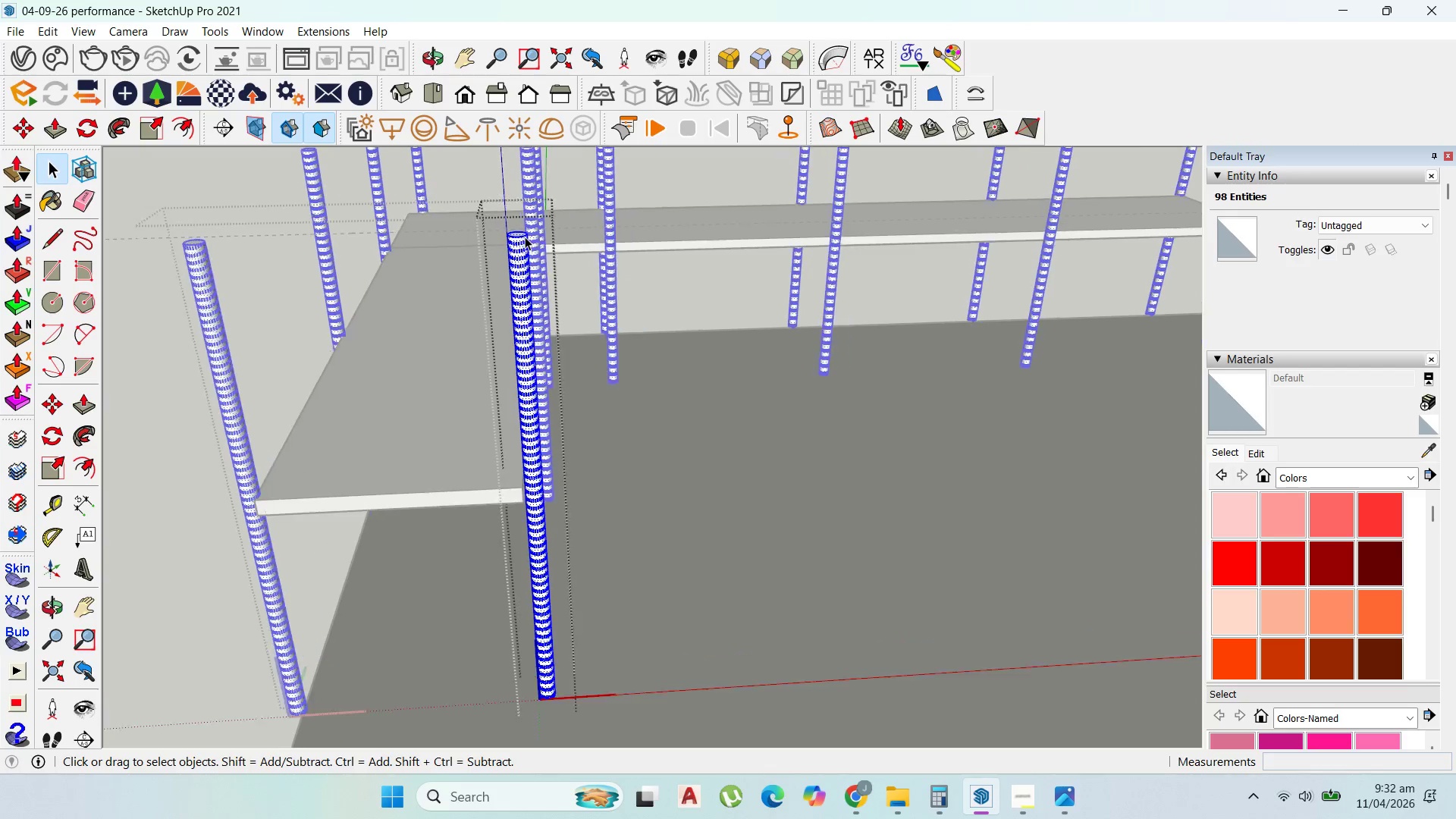 
key(P)
 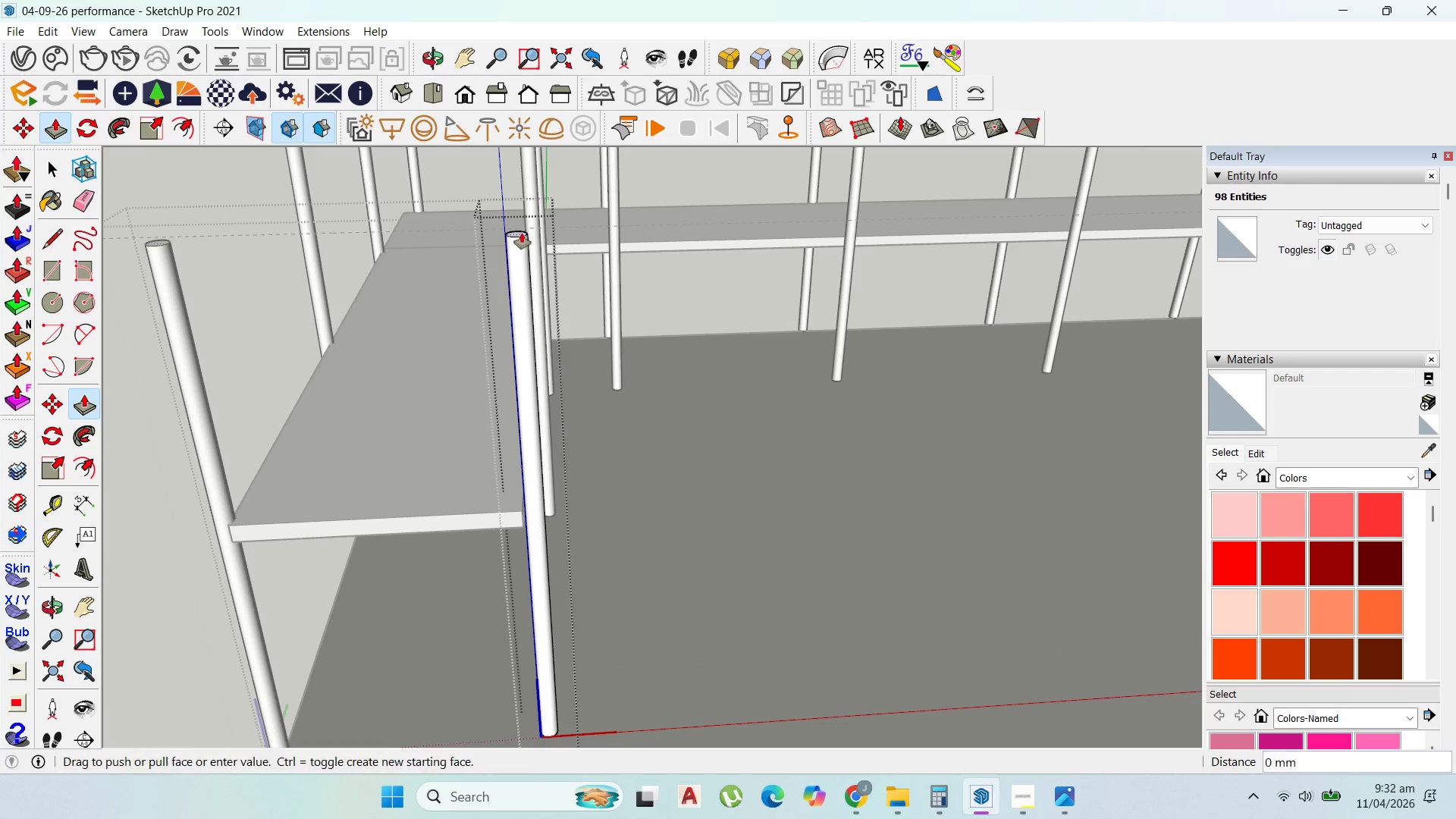 
scroll: coordinate [525, 237], scroll_direction: up, amount: 2.0
 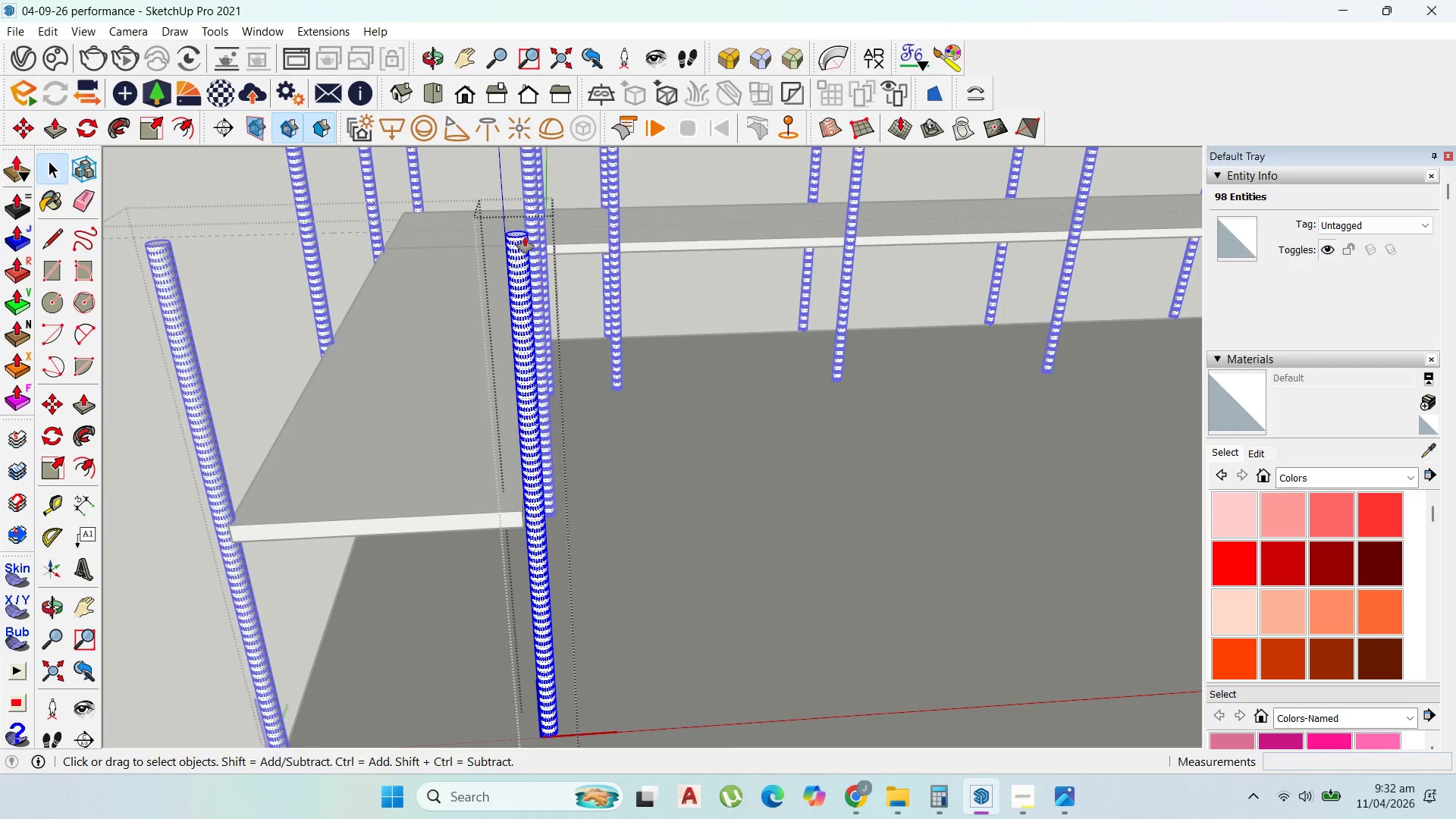 
left_click_drag(start_coordinate=[522, 234], to_coordinate=[576, 226])
 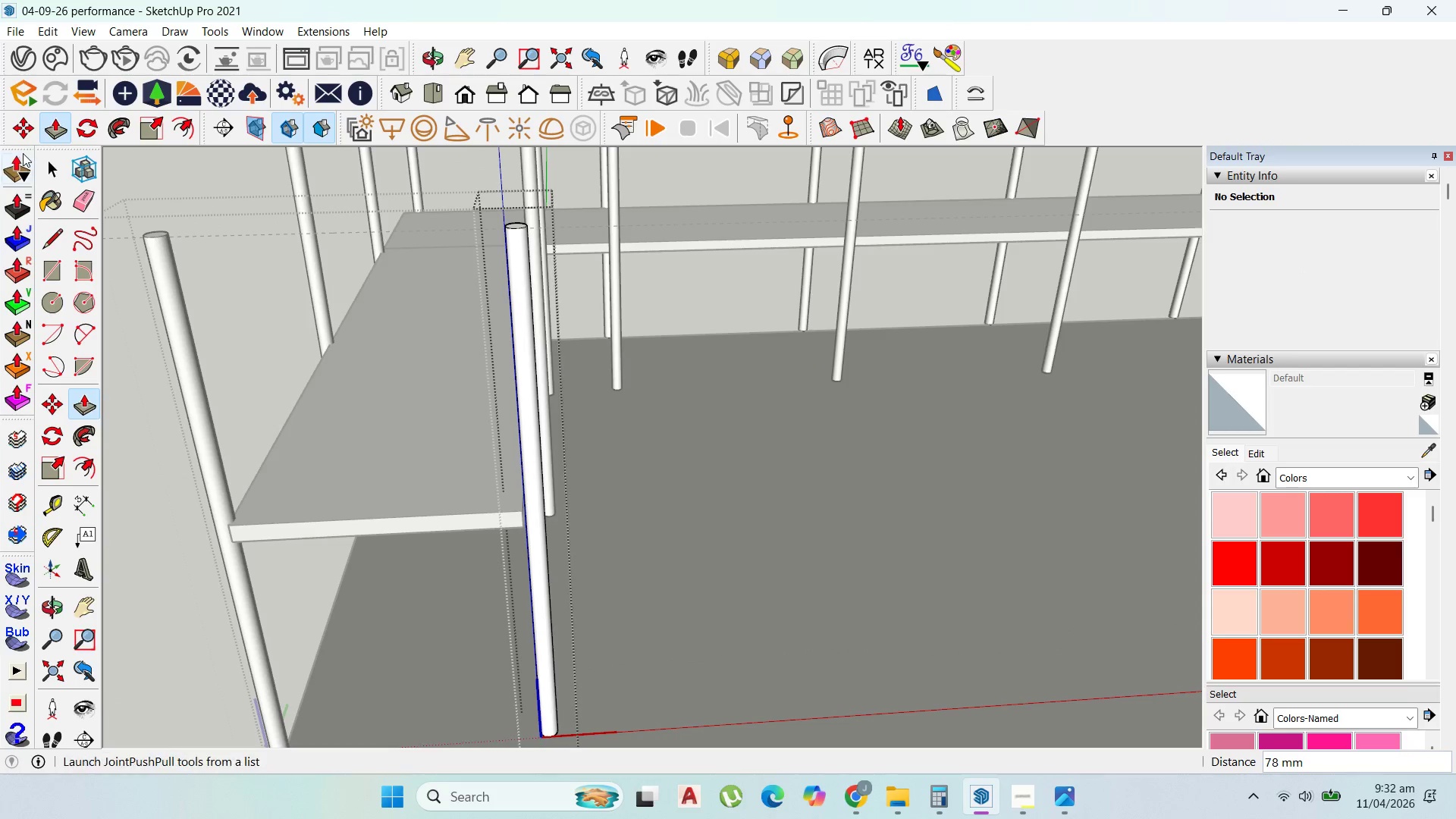 
left_click([38, 155])
 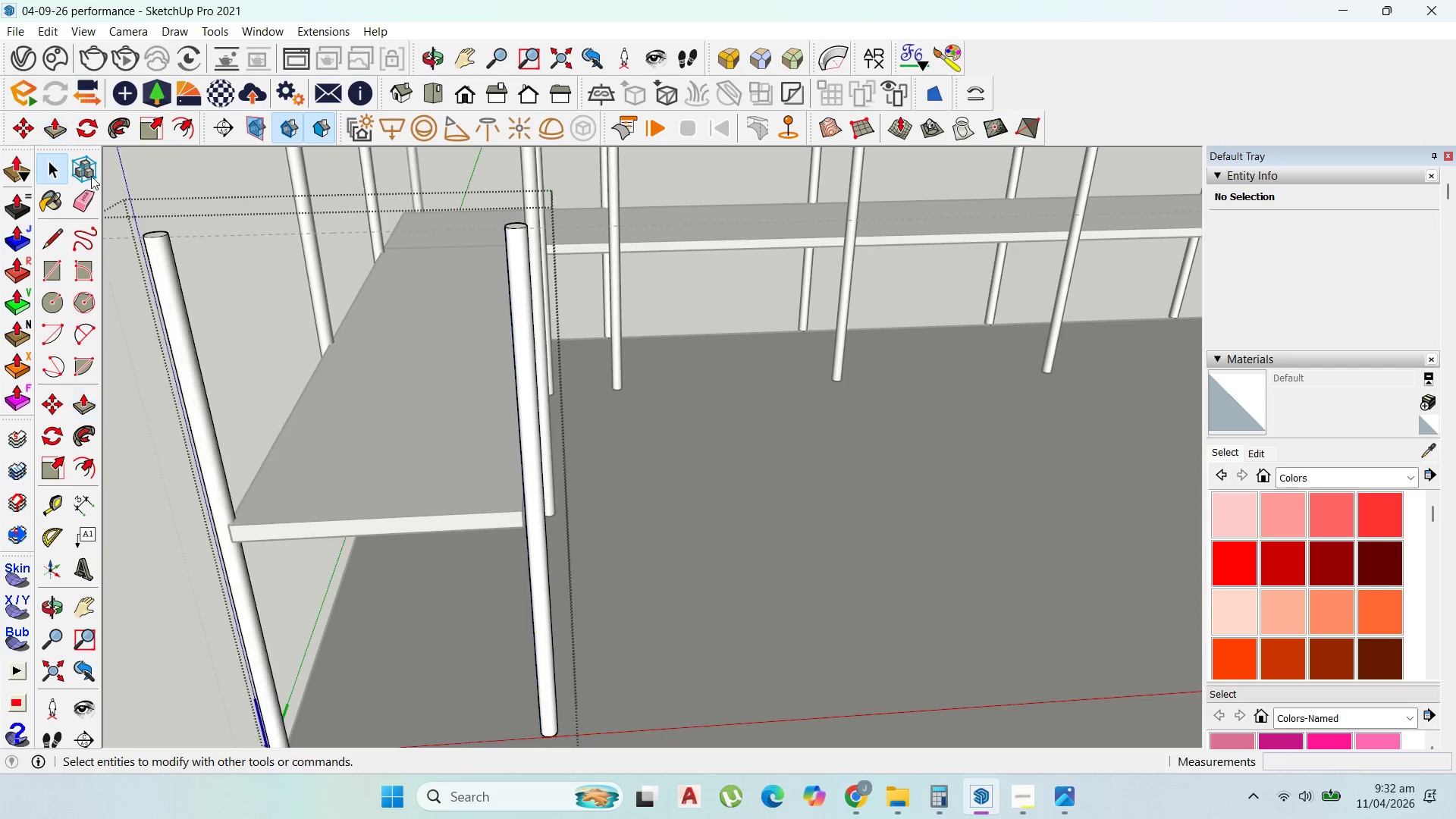 
key(Escape)
 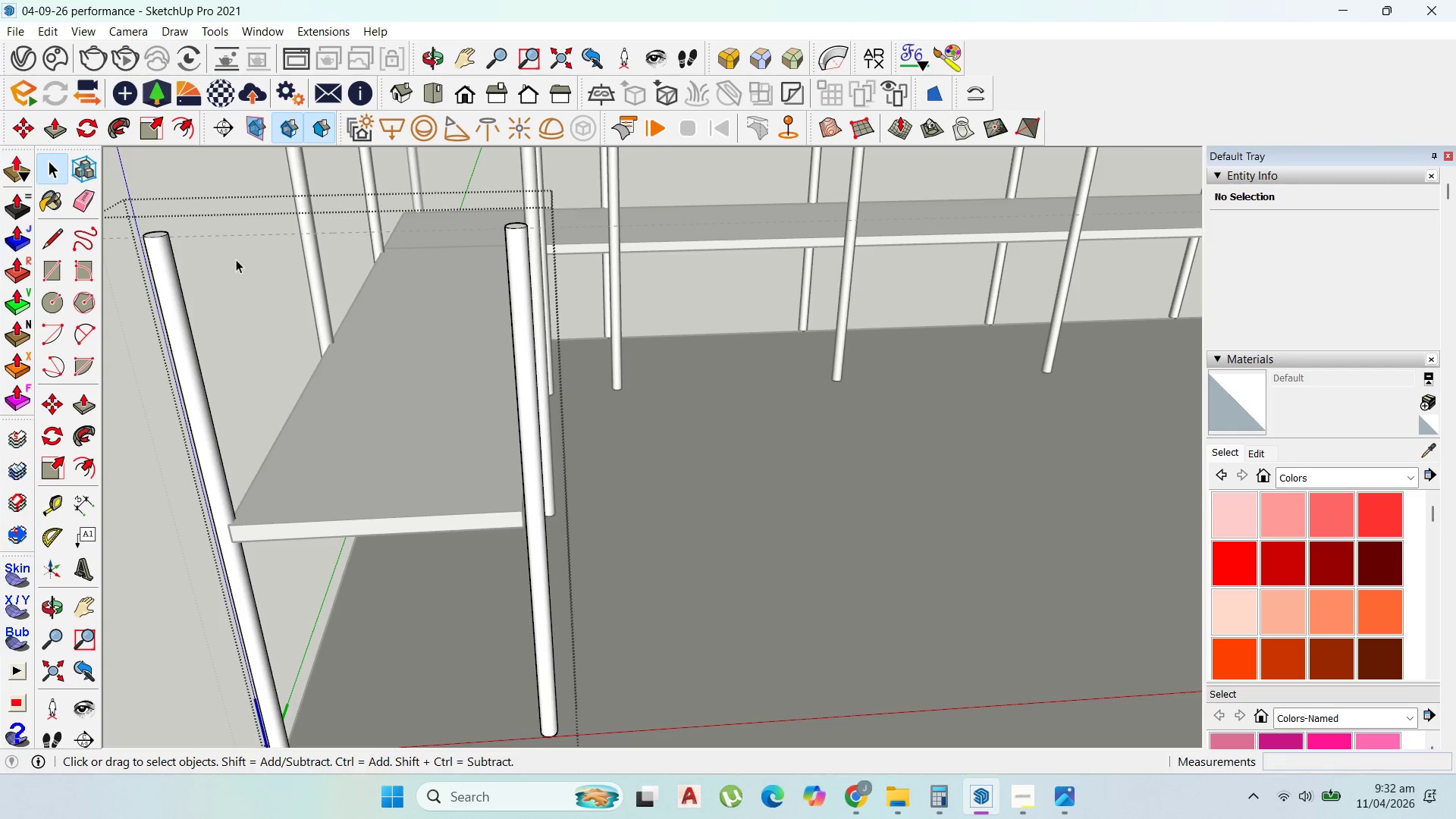 
key(Escape)
 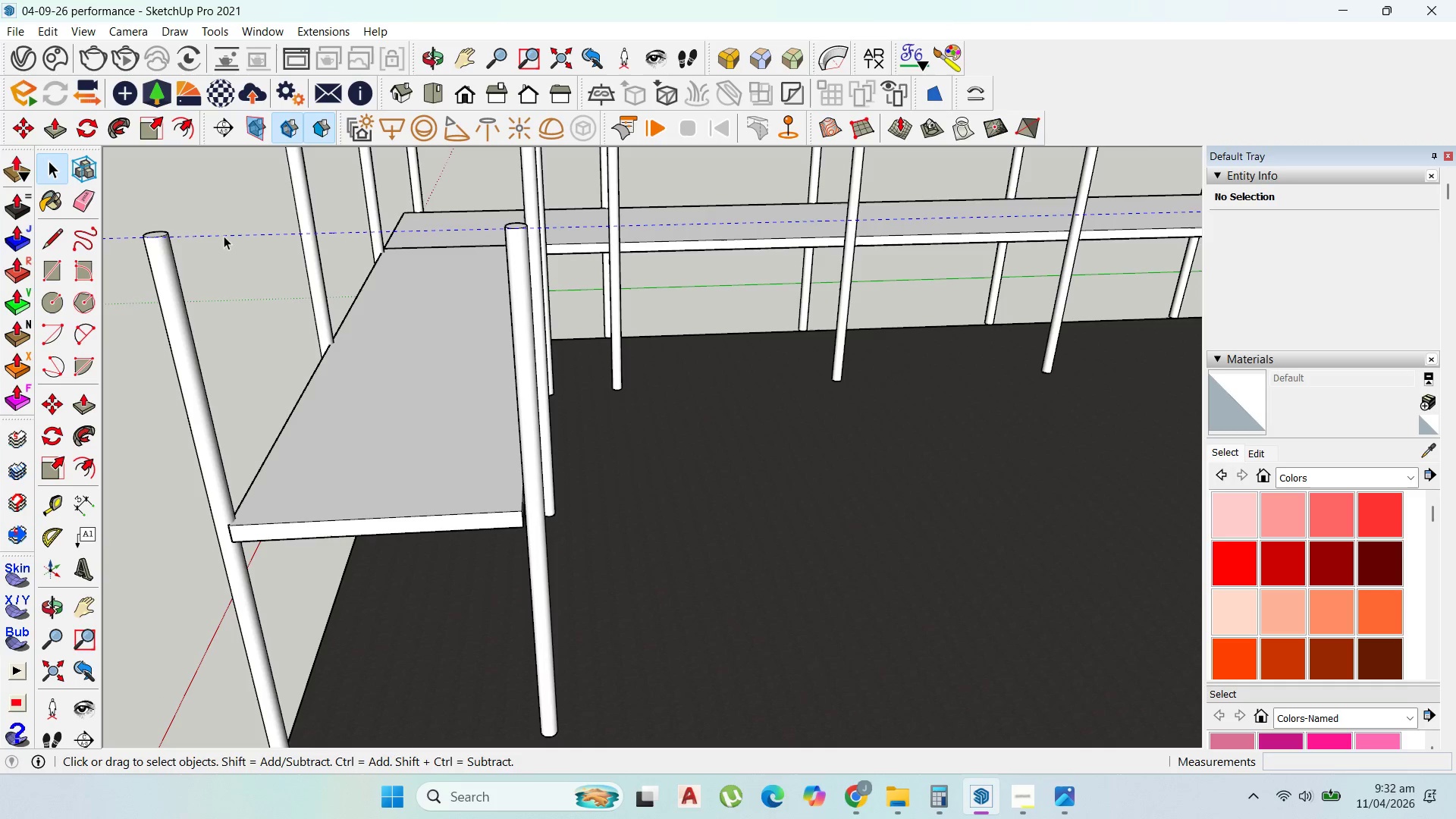 
scroll: coordinate [315, 306], scroll_direction: down, amount: 5.0
 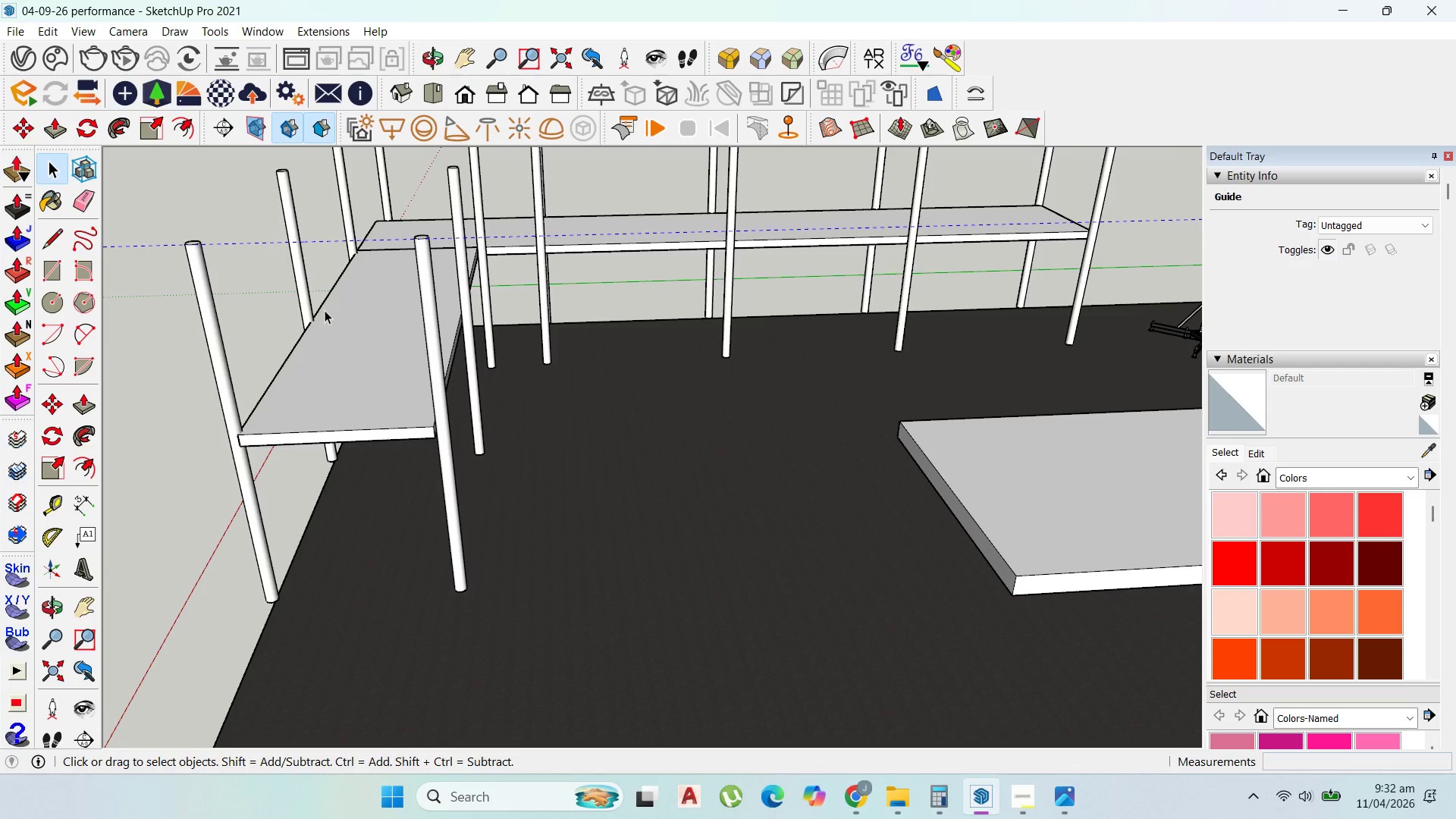 
key(Delete)
 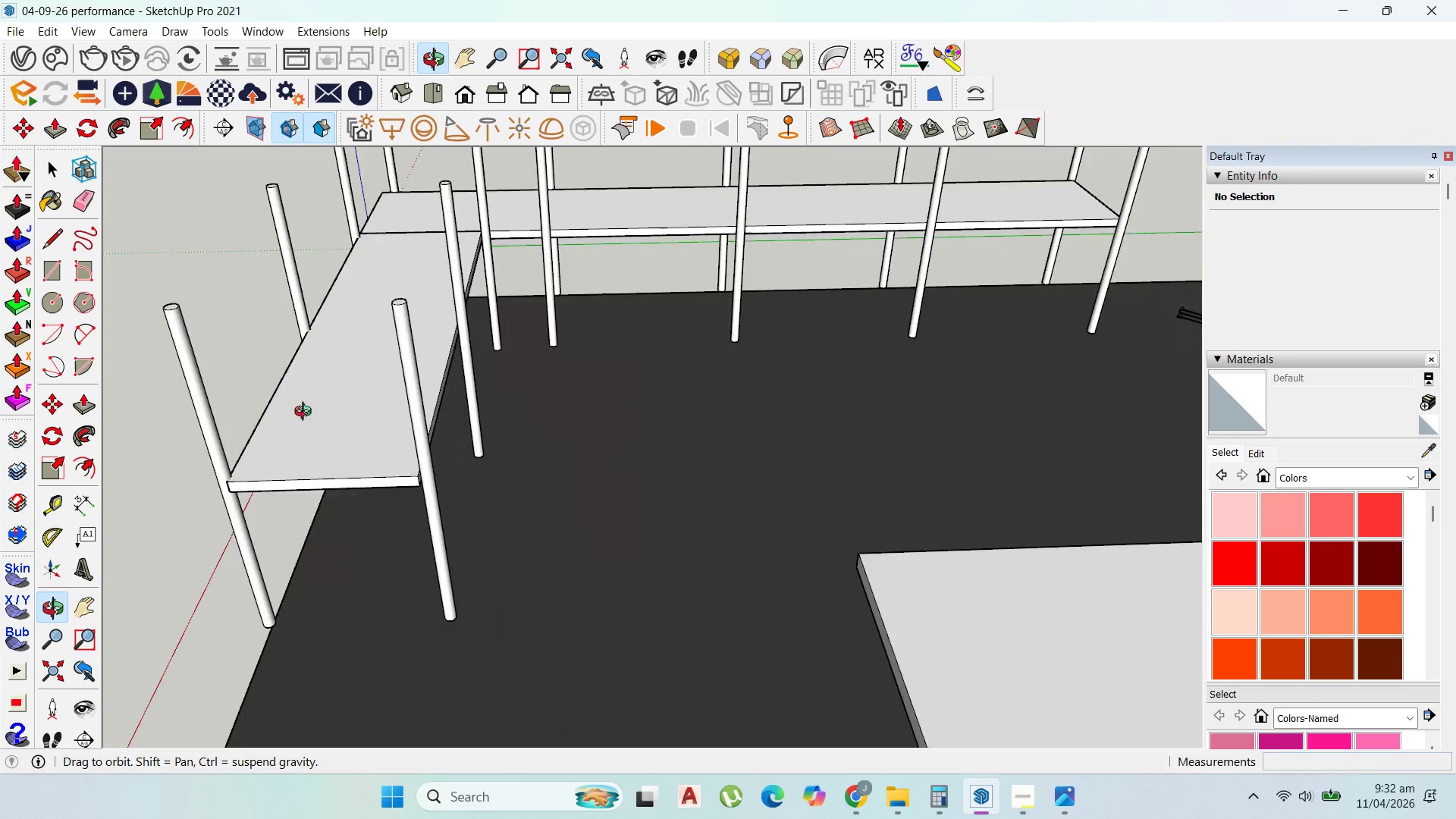 
scroll: coordinate [432, 322], scroll_direction: down, amount: 4.0
 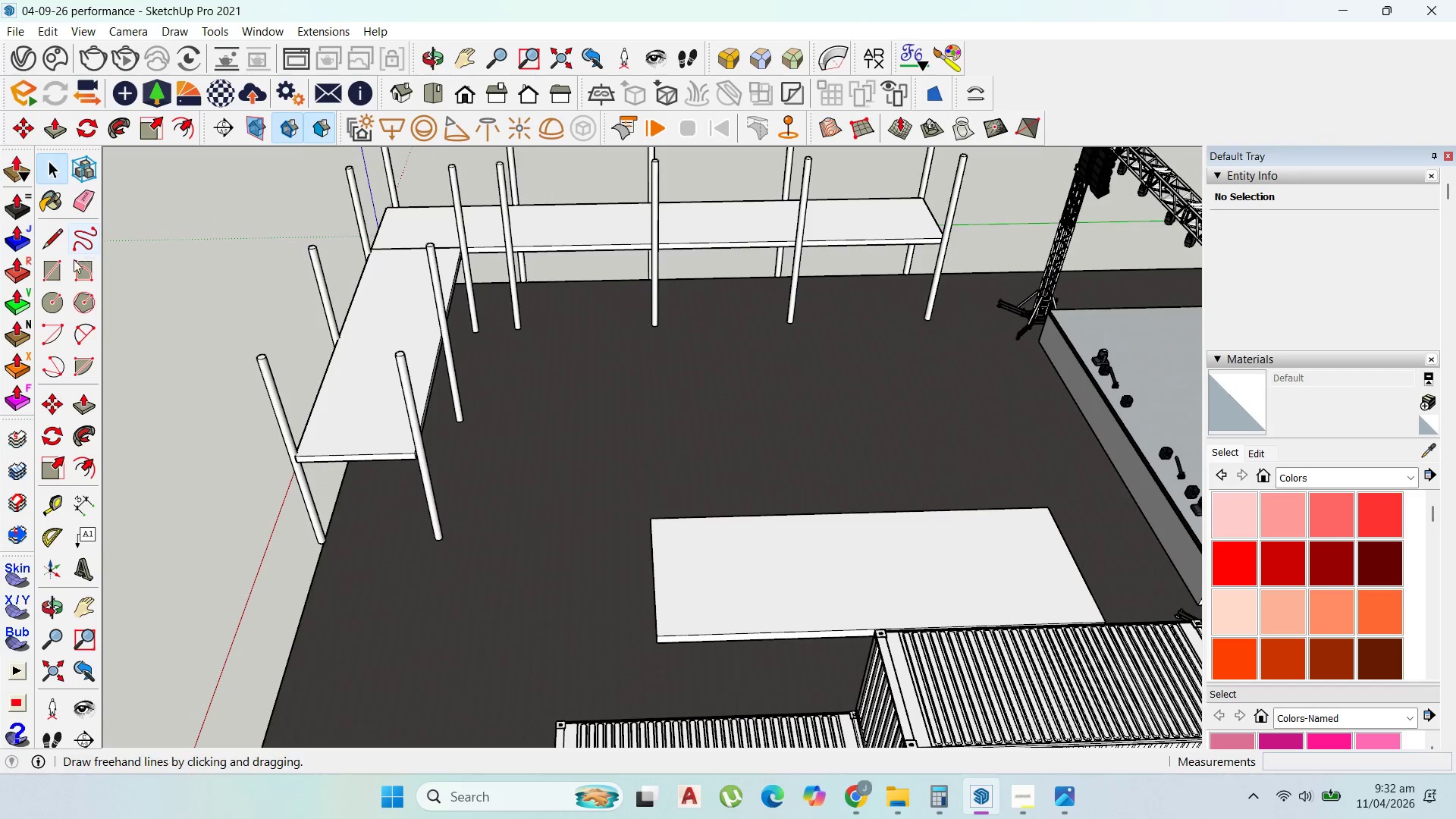 
scroll: coordinate [405, 531], scroll_direction: up, amount: 9.0
 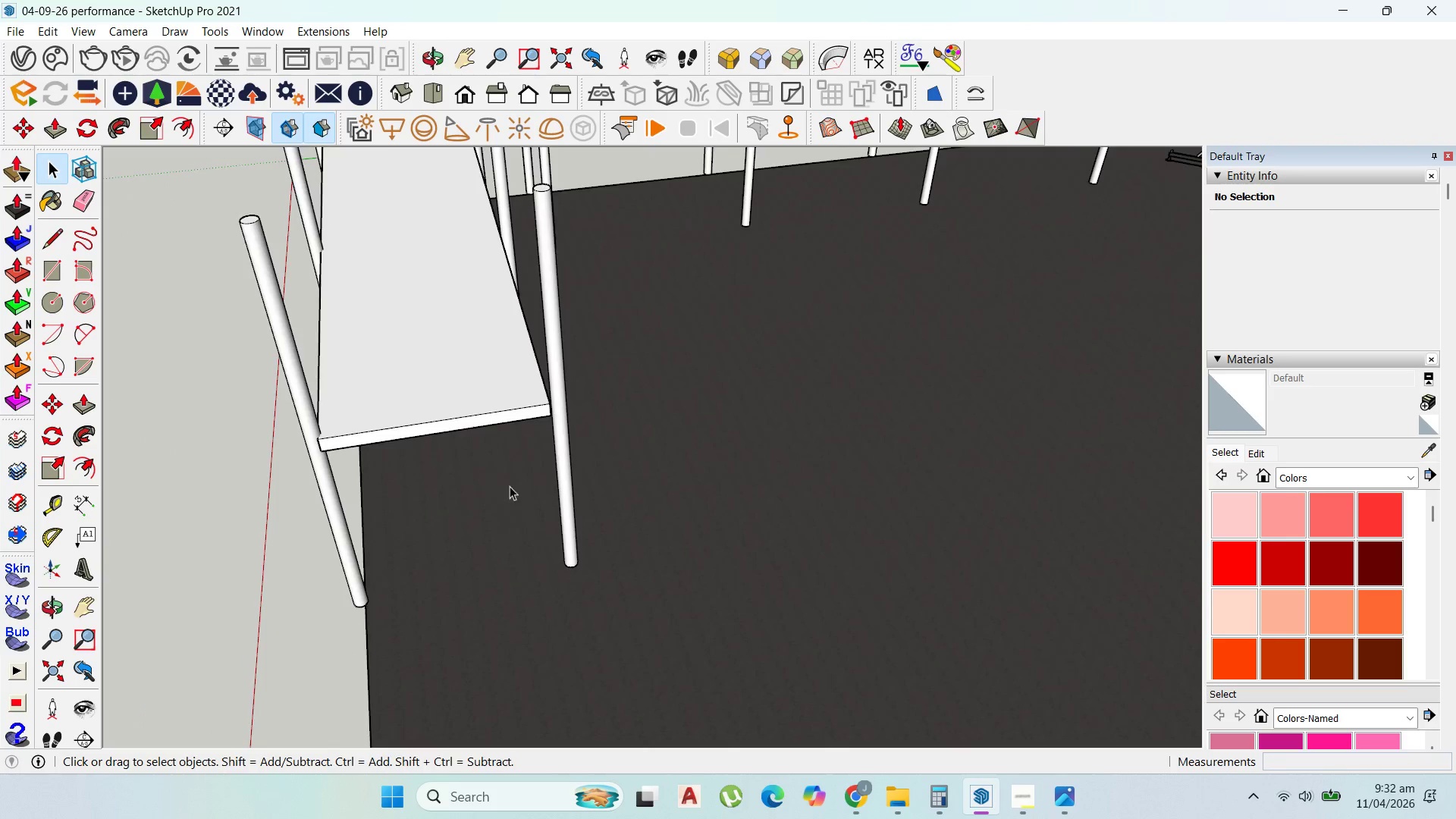 
left_click([474, 422])
 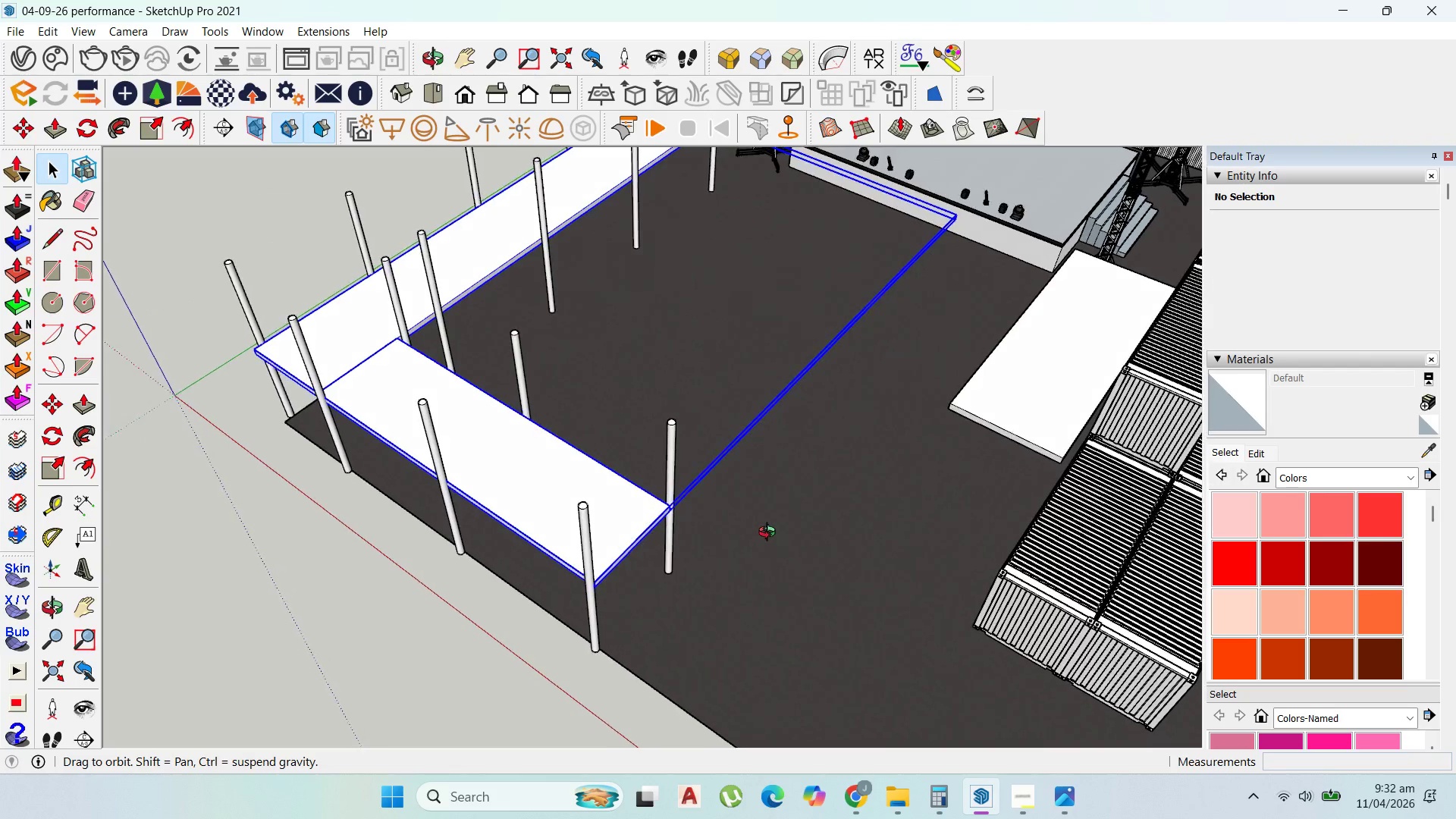 
scroll: coordinate [747, 466], scroll_direction: down, amount: 14.0
 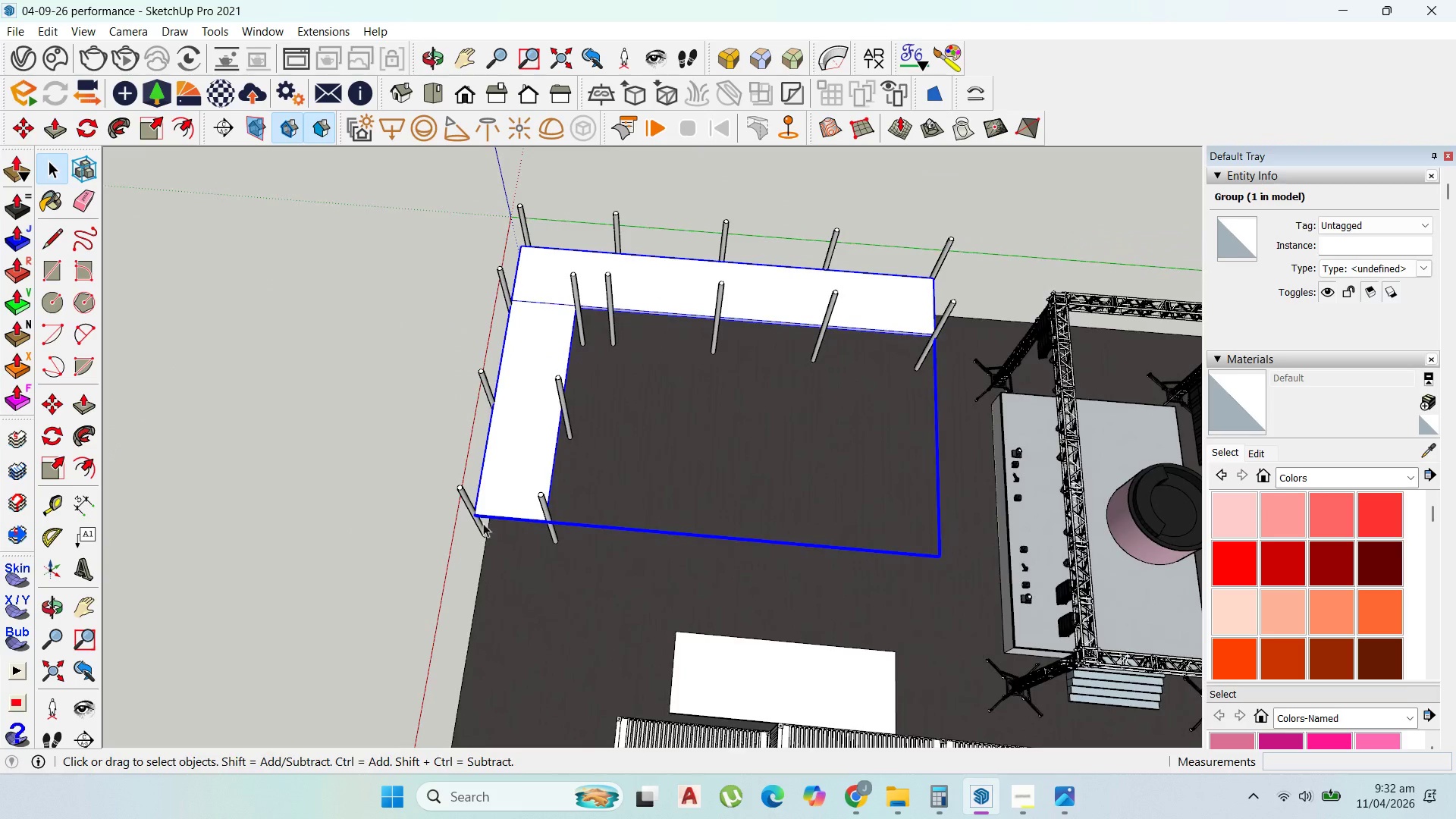 
scroll: coordinate [442, 512], scroll_direction: up, amount: 11.0
 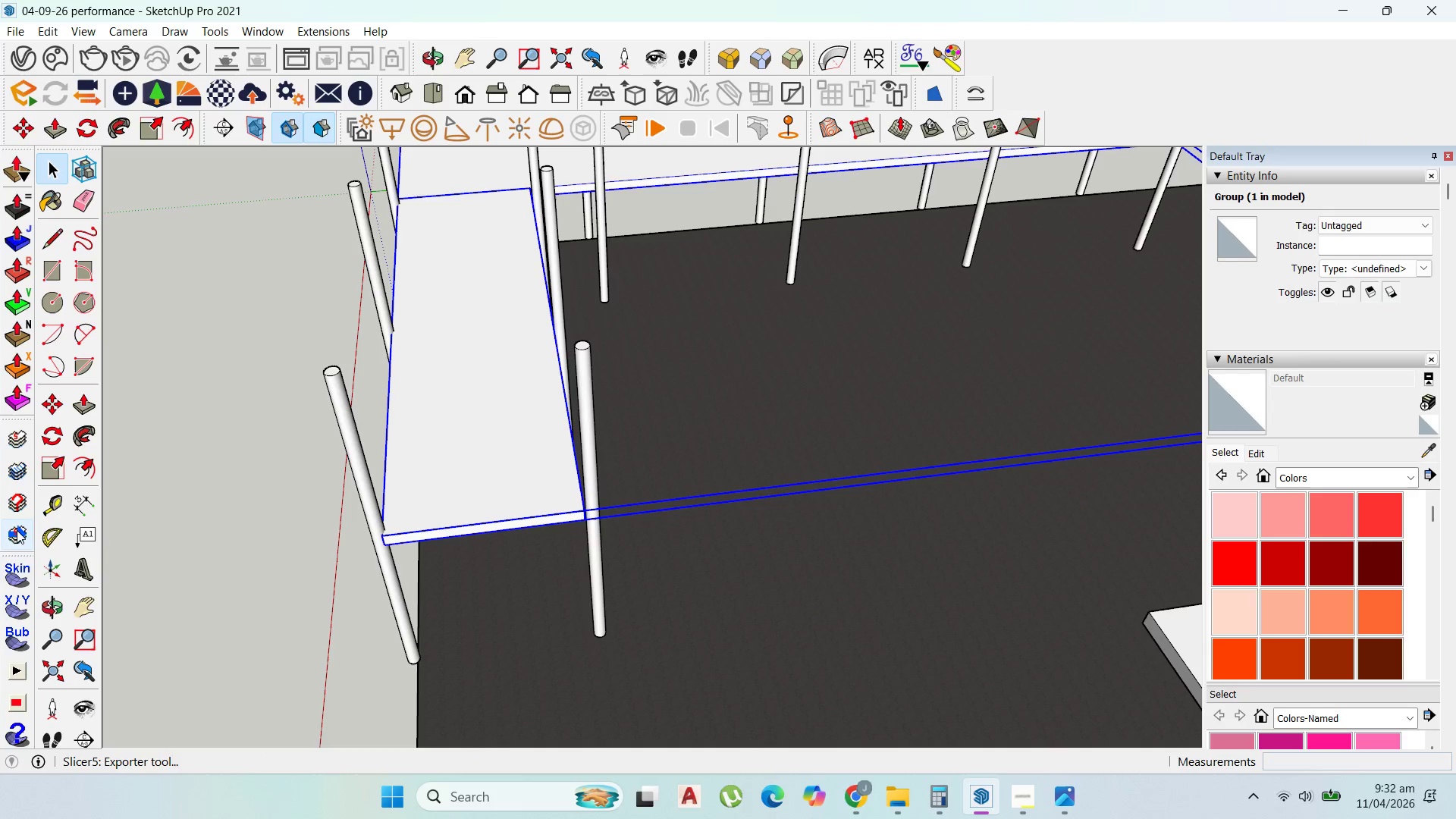 
left_click([46, 514])
 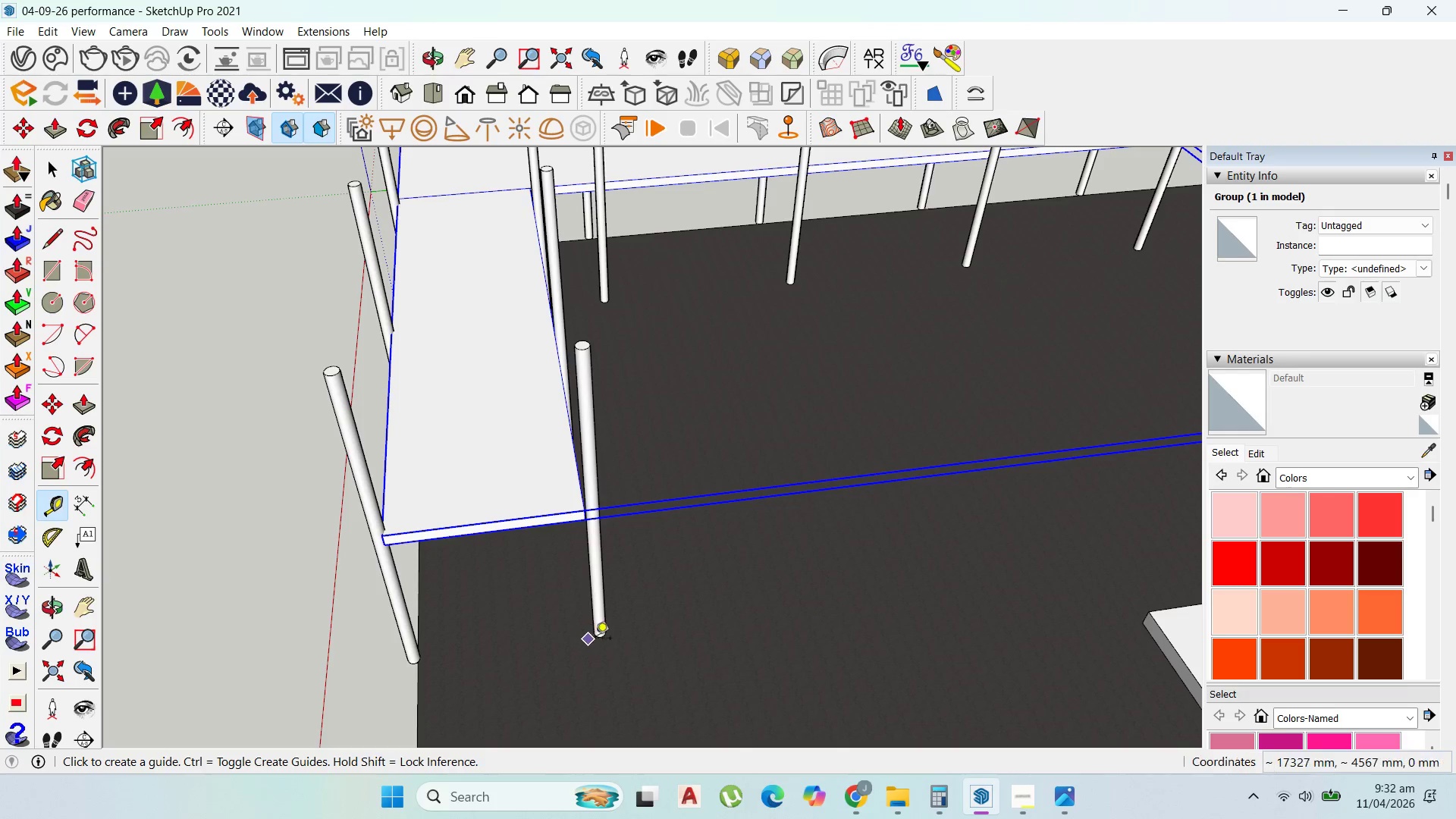 
left_click([601, 639])
 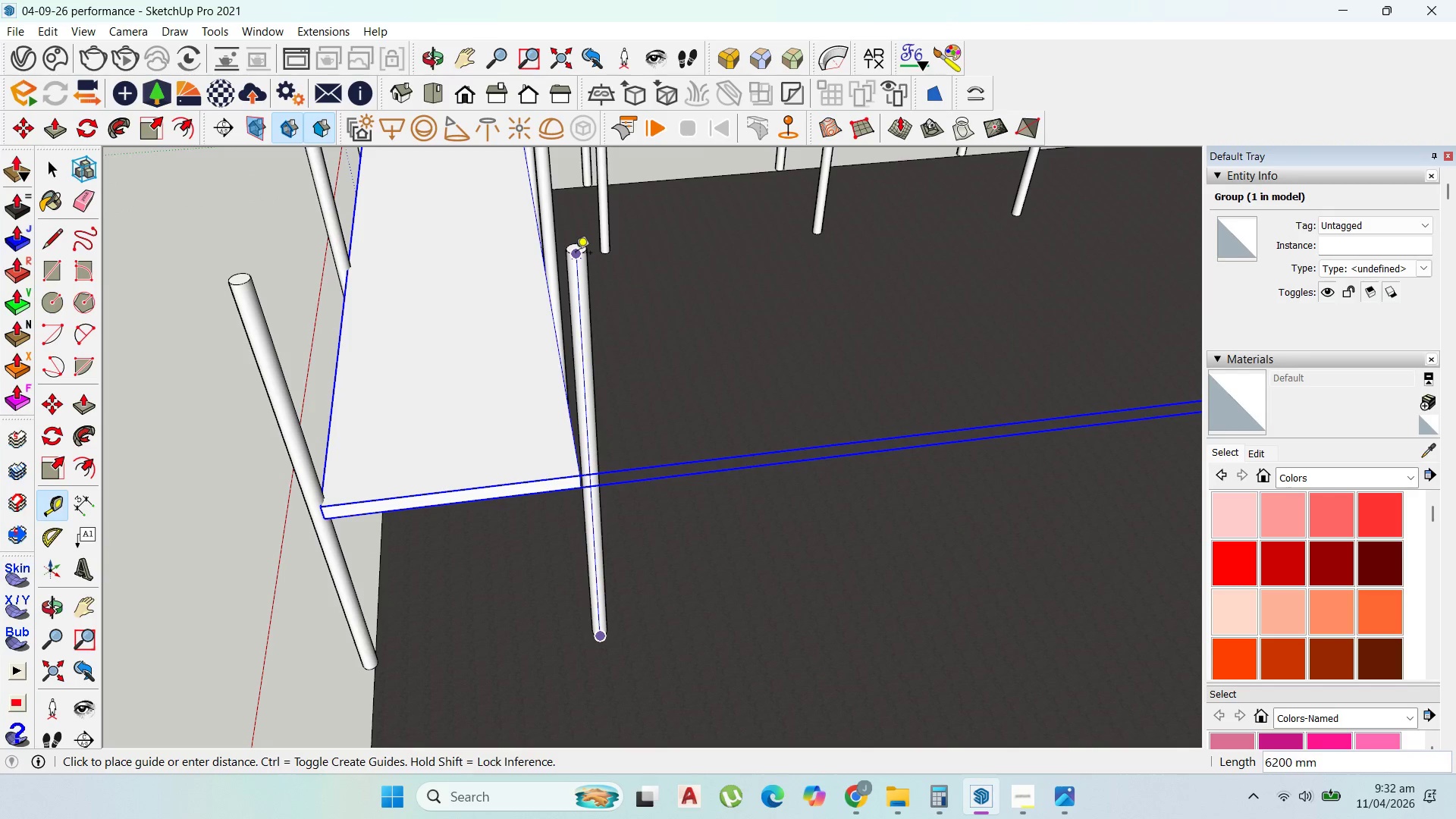 
scroll: coordinate [601, 639], scroll_direction: up, amount: 2.0
 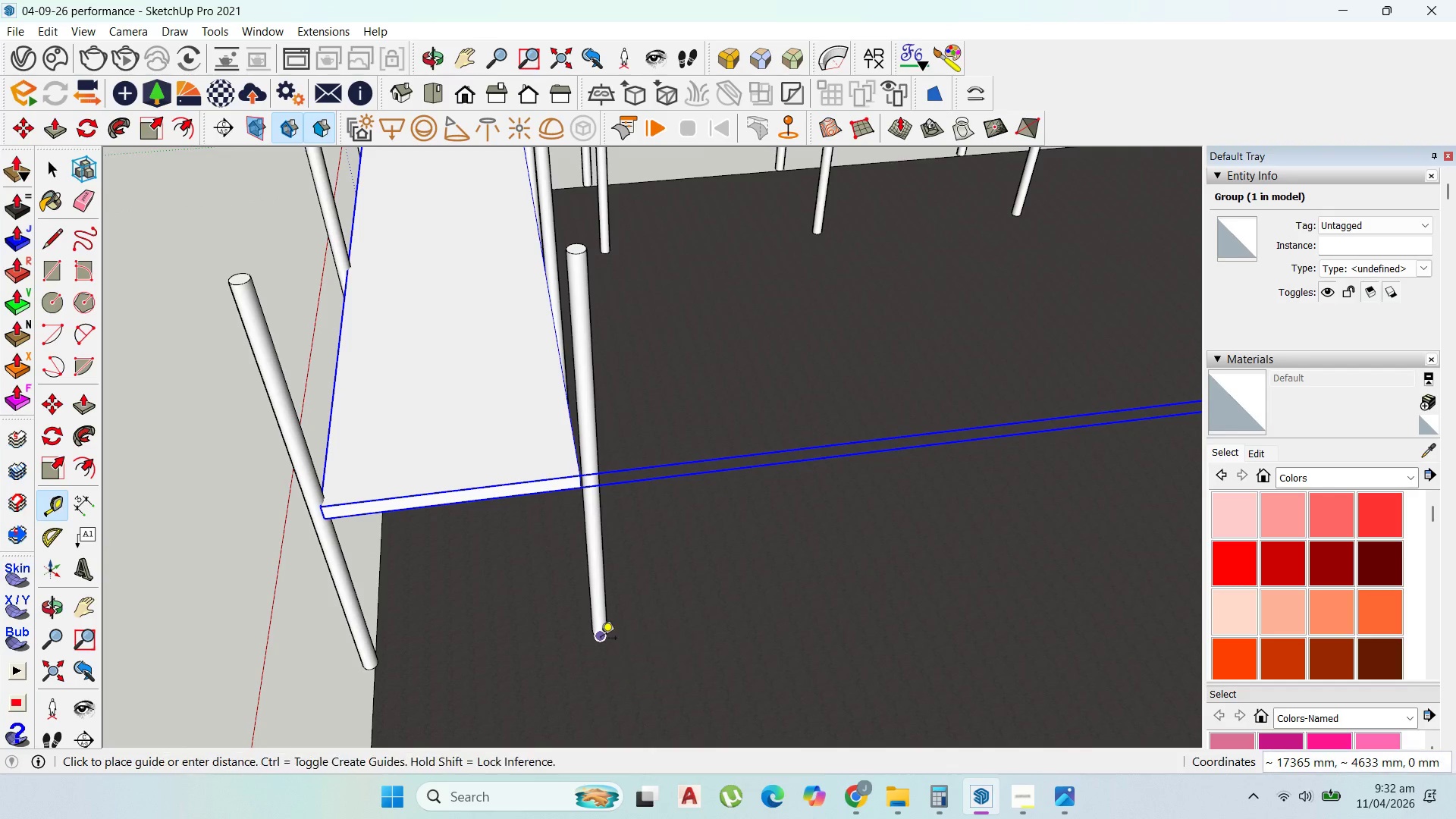 
left_click([52, 174])
 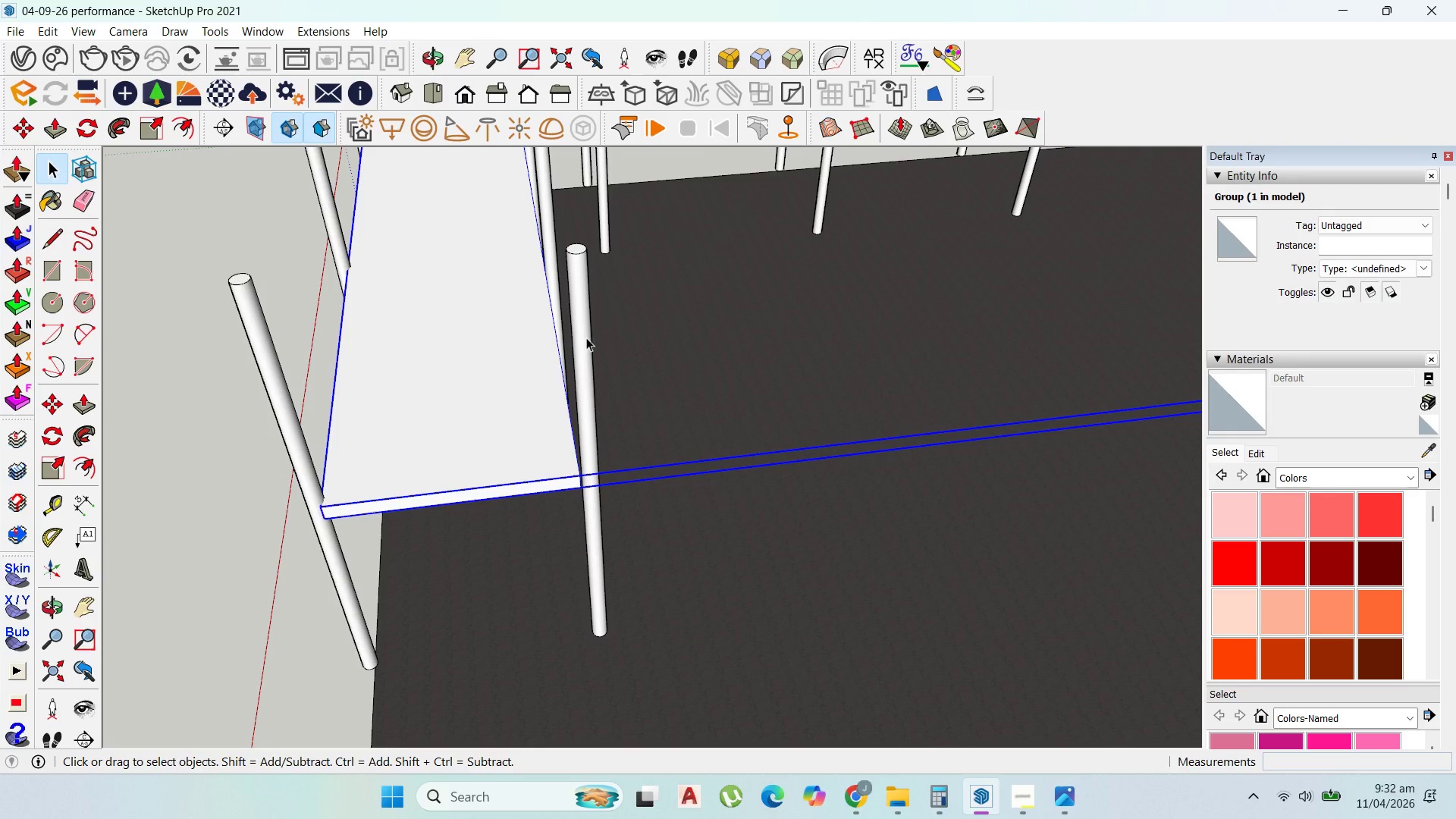 
double_click([585, 334])
 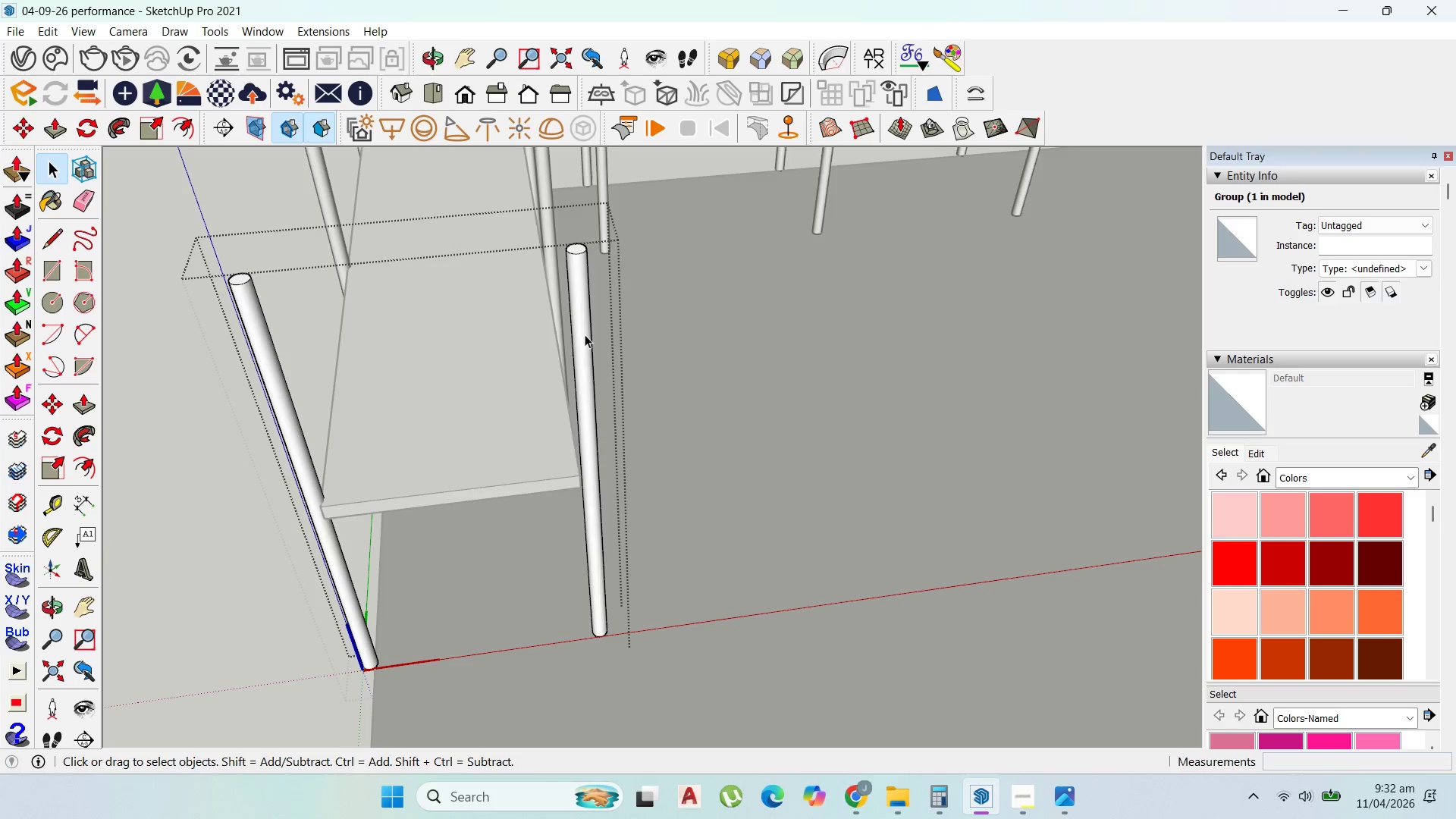 
triple_click([585, 334])
 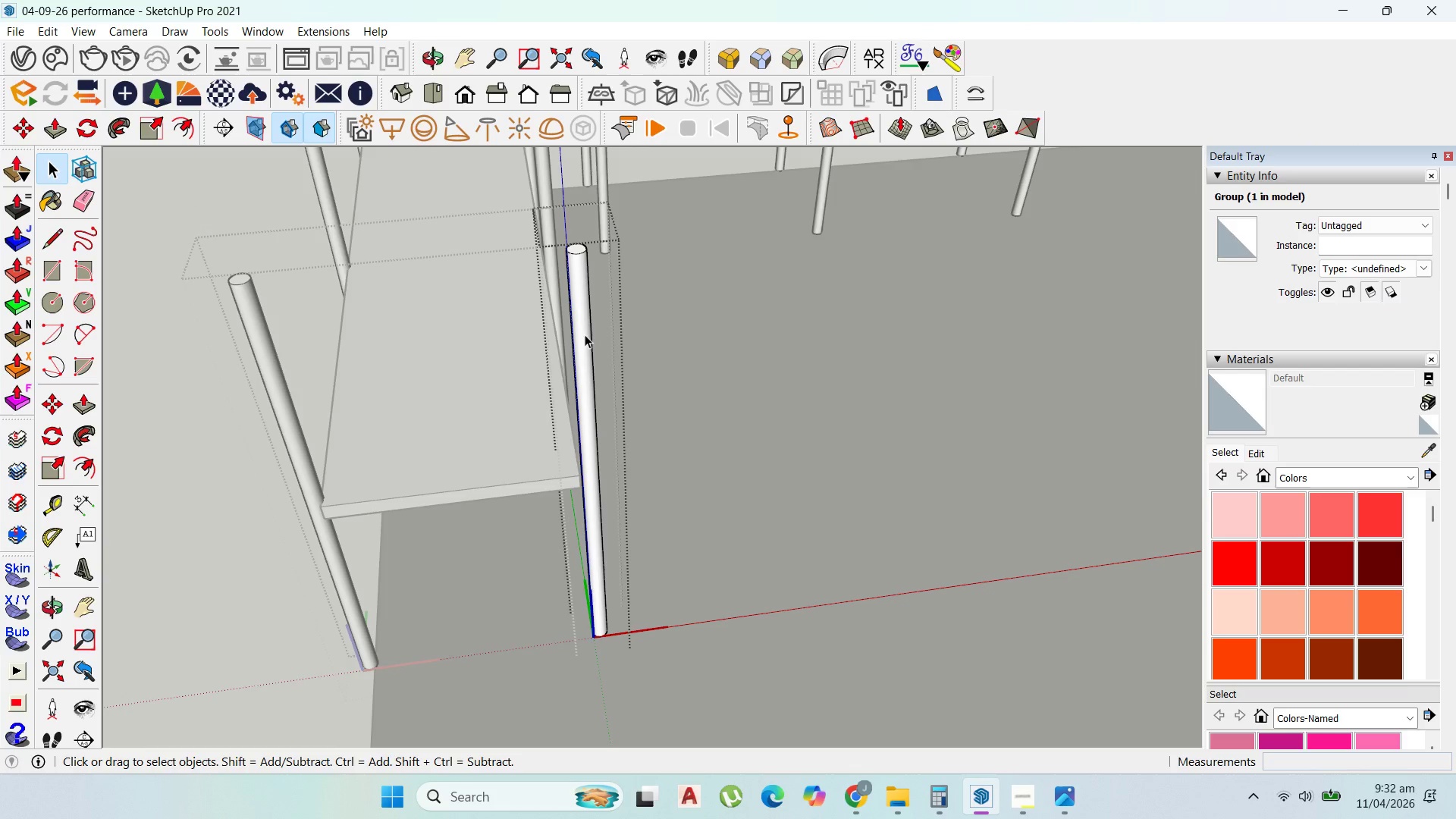 
triple_click([585, 334])
 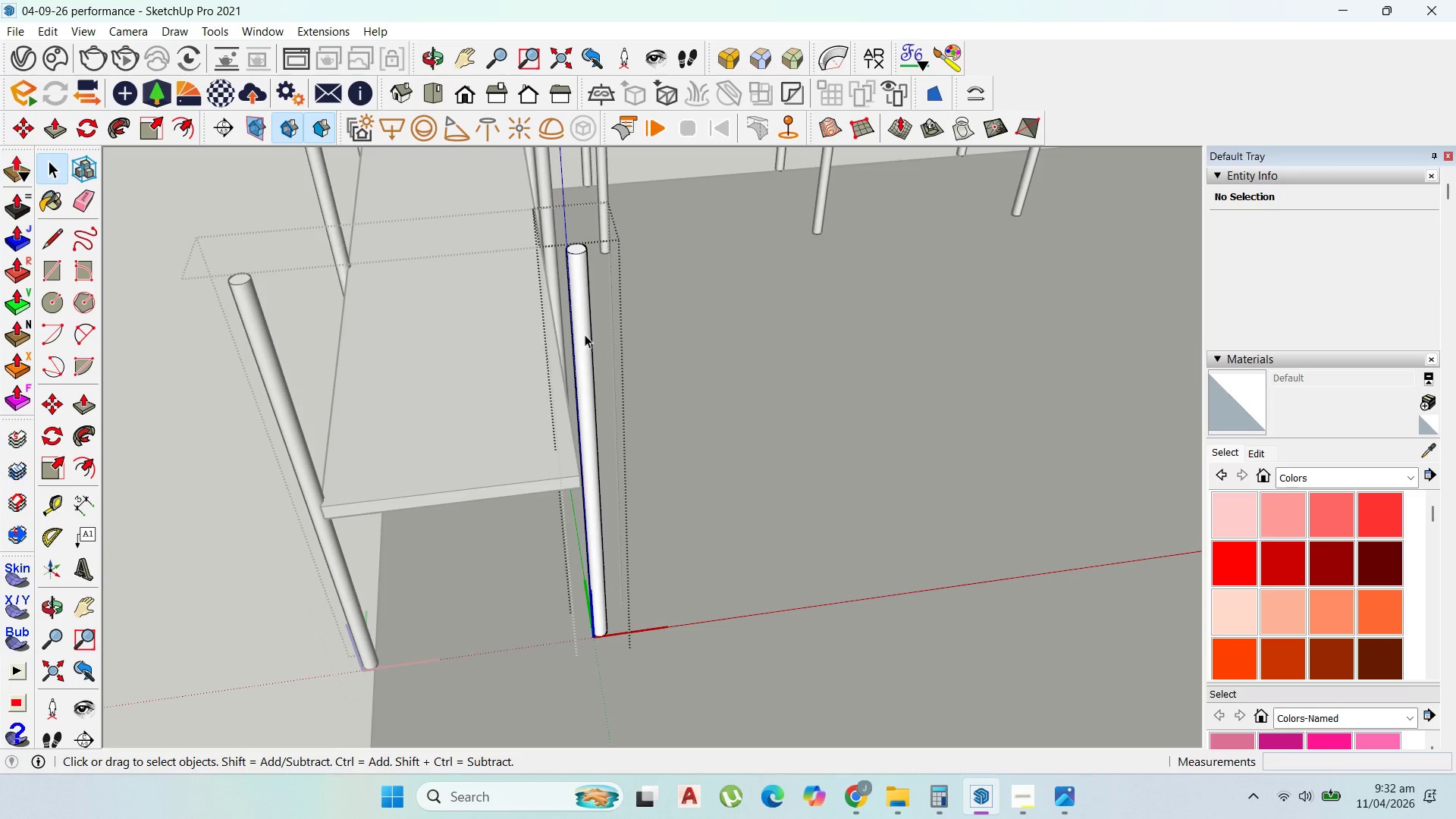 
left_click([585, 334])
 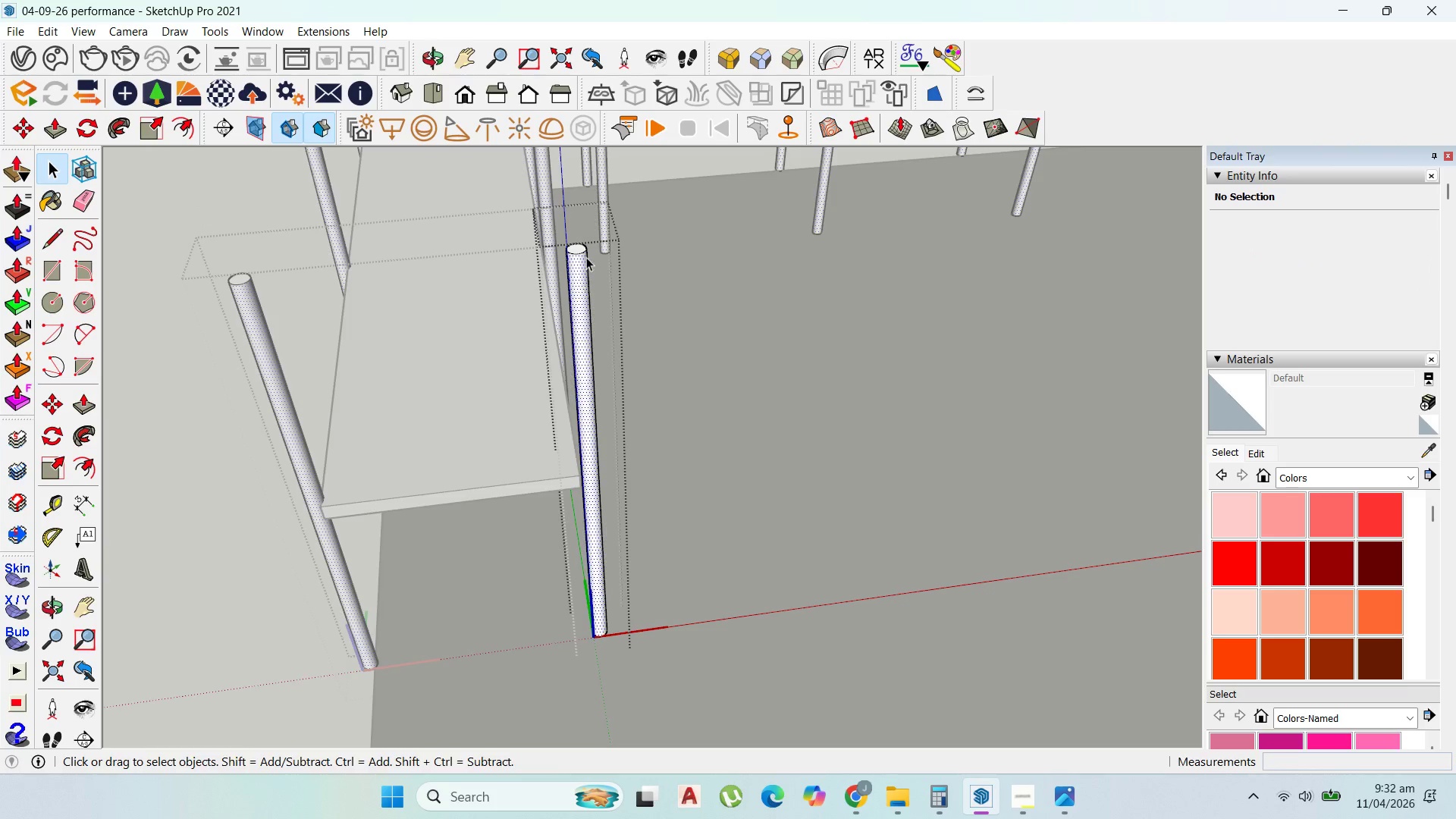 
key(P)
 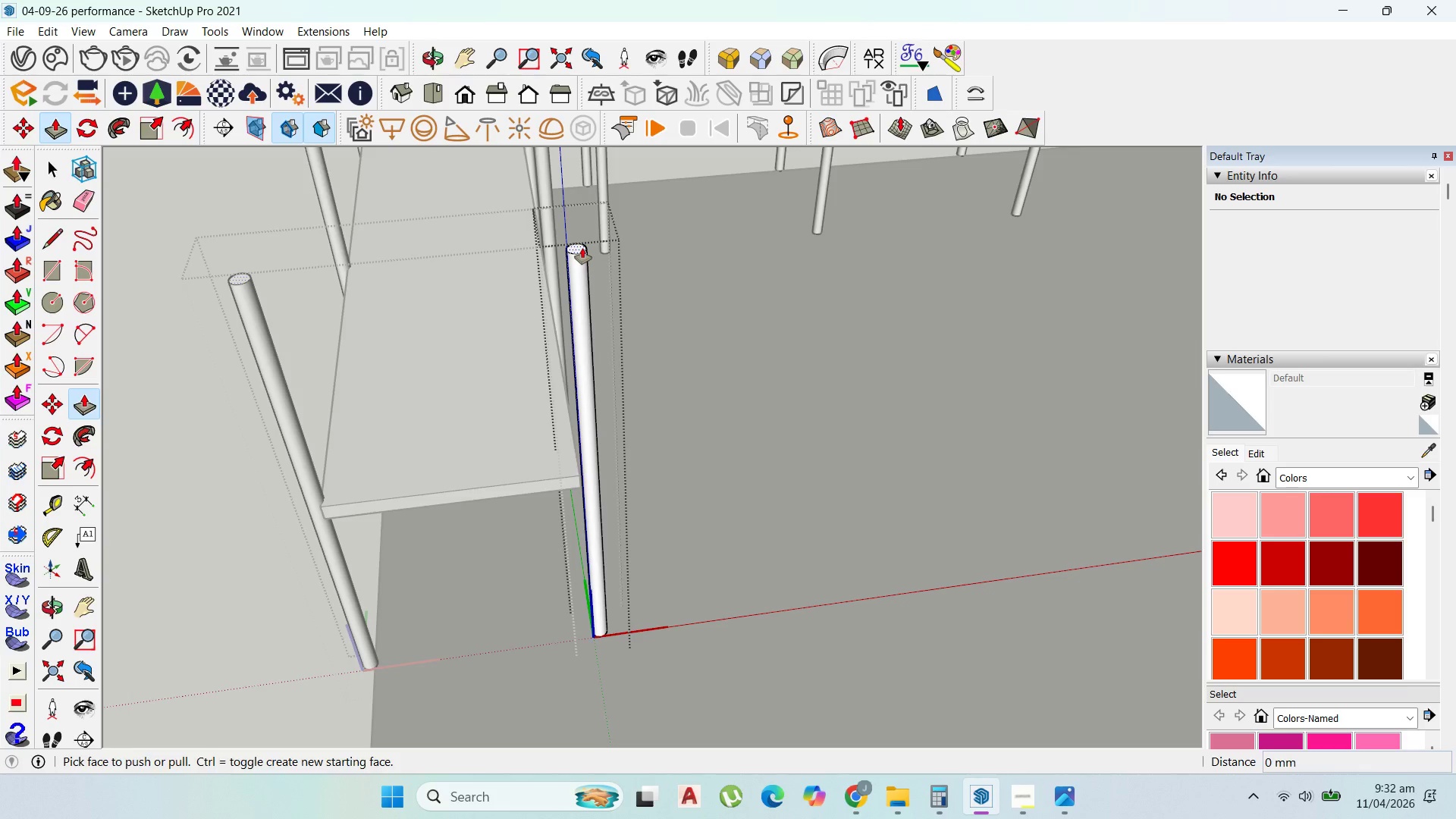 
left_click_drag(start_coordinate=[582, 248], to_coordinate=[607, 246])
 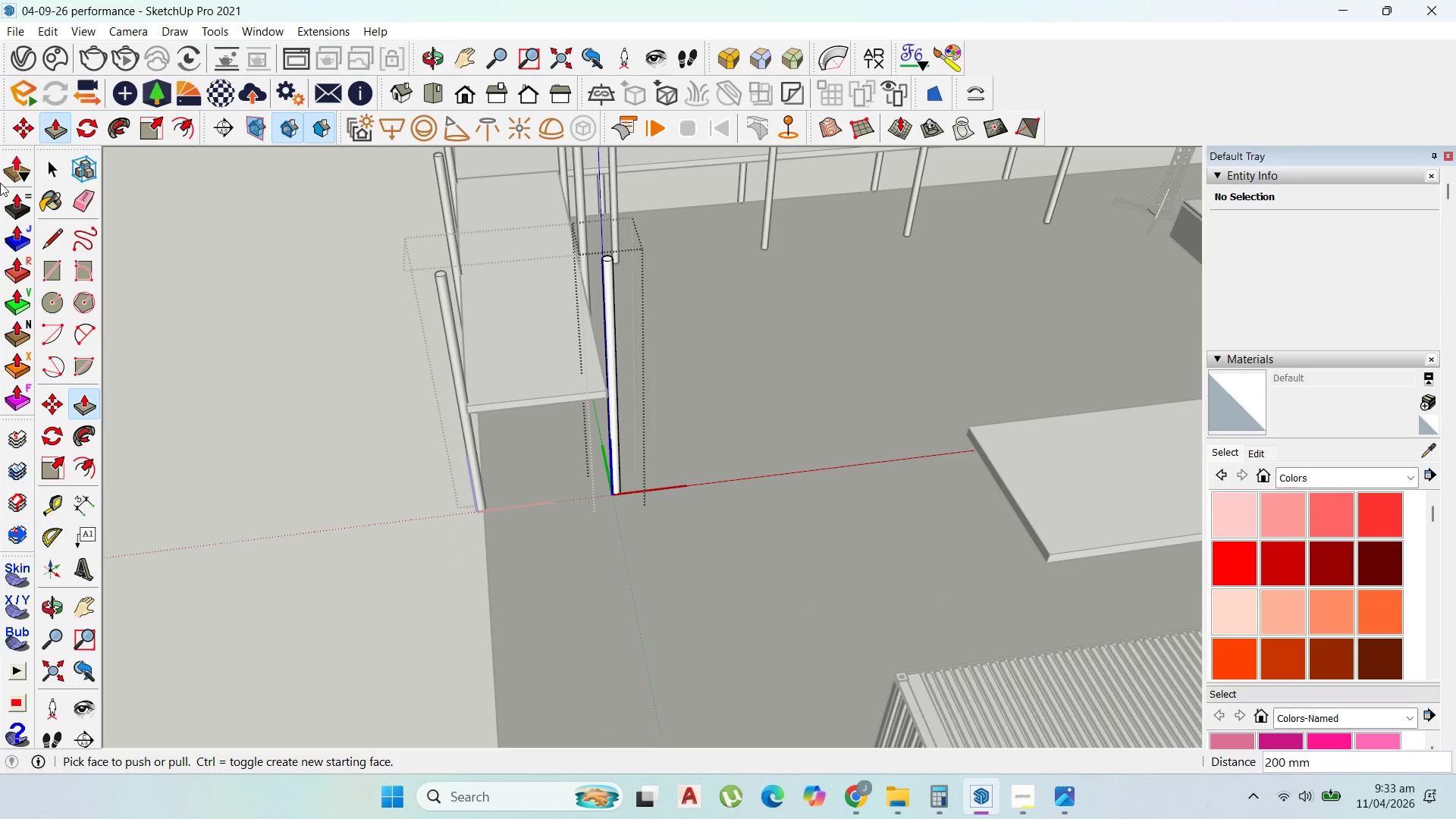 
type(200)
 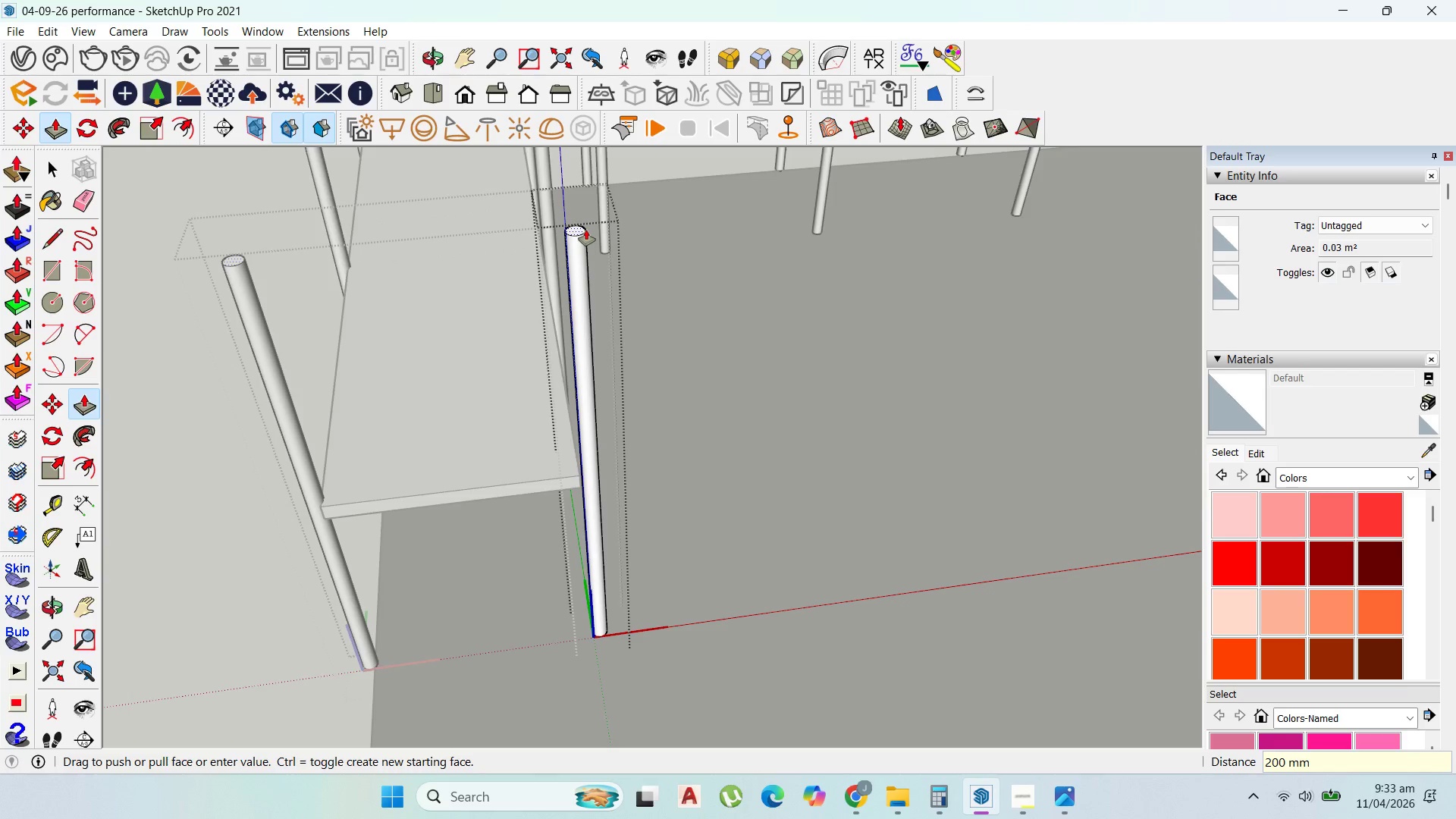 
key(Enter)
 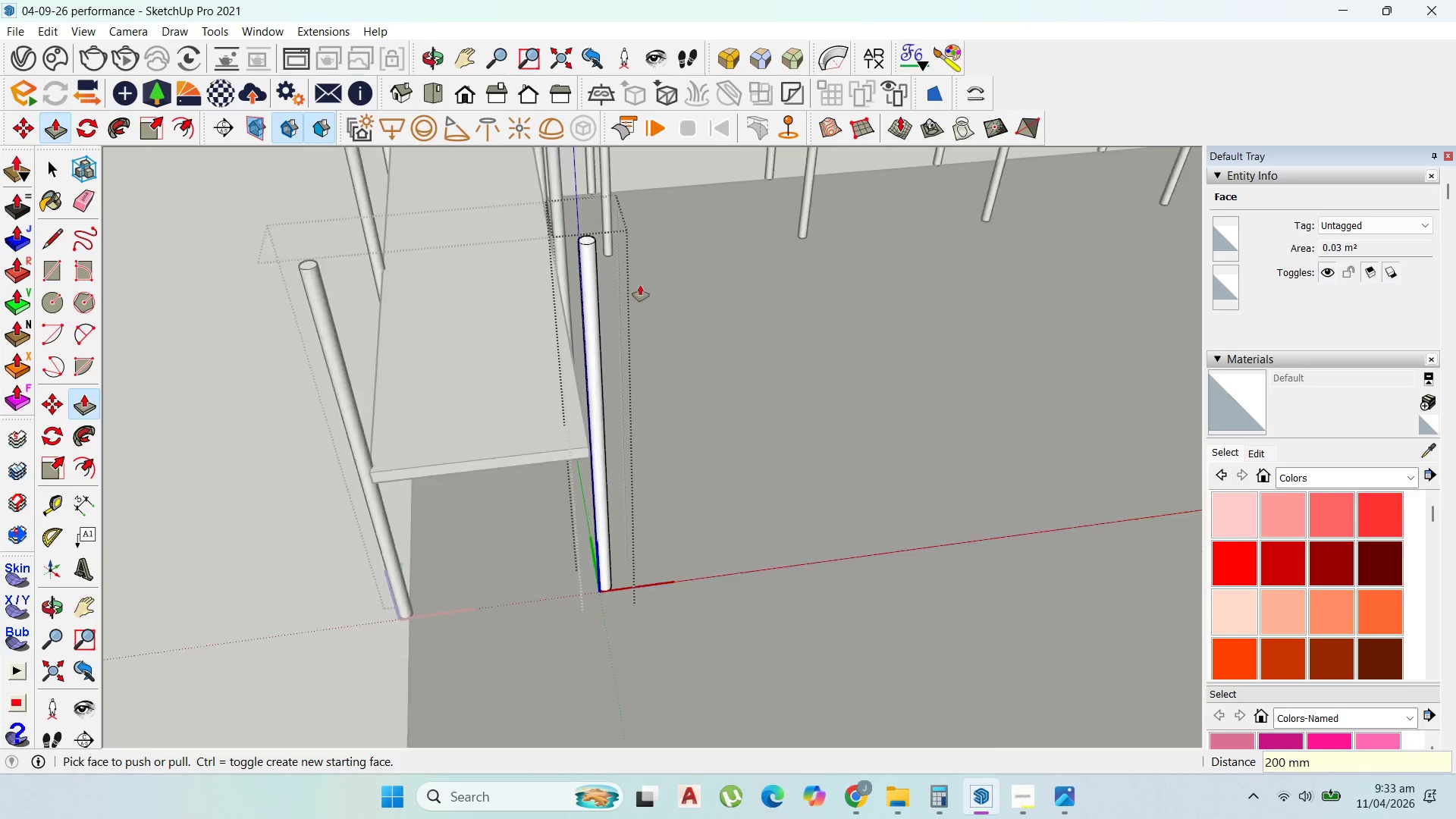 
scroll: coordinate [639, 288], scroll_direction: down, amount: 4.0
 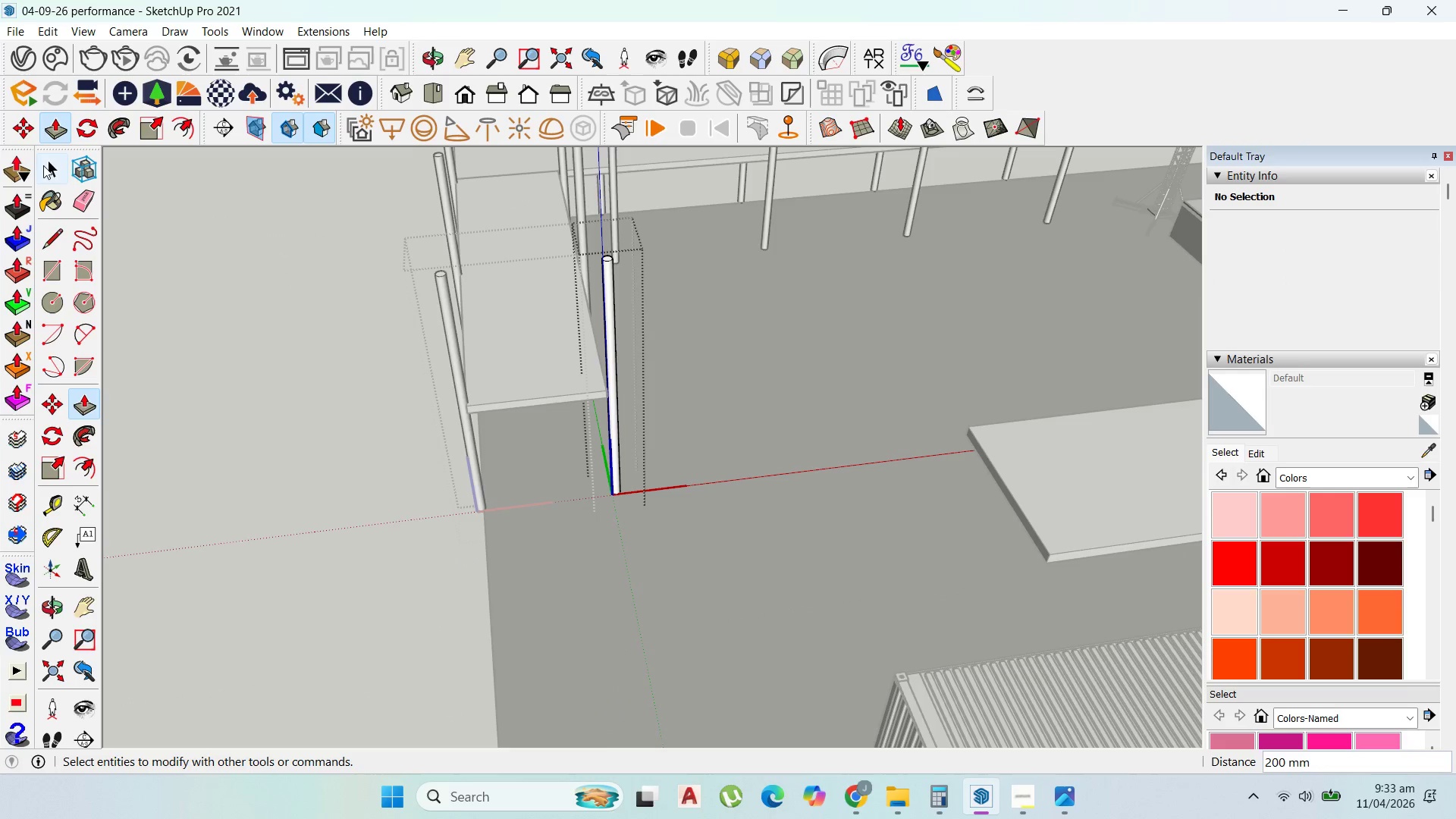 
key(Escape)
 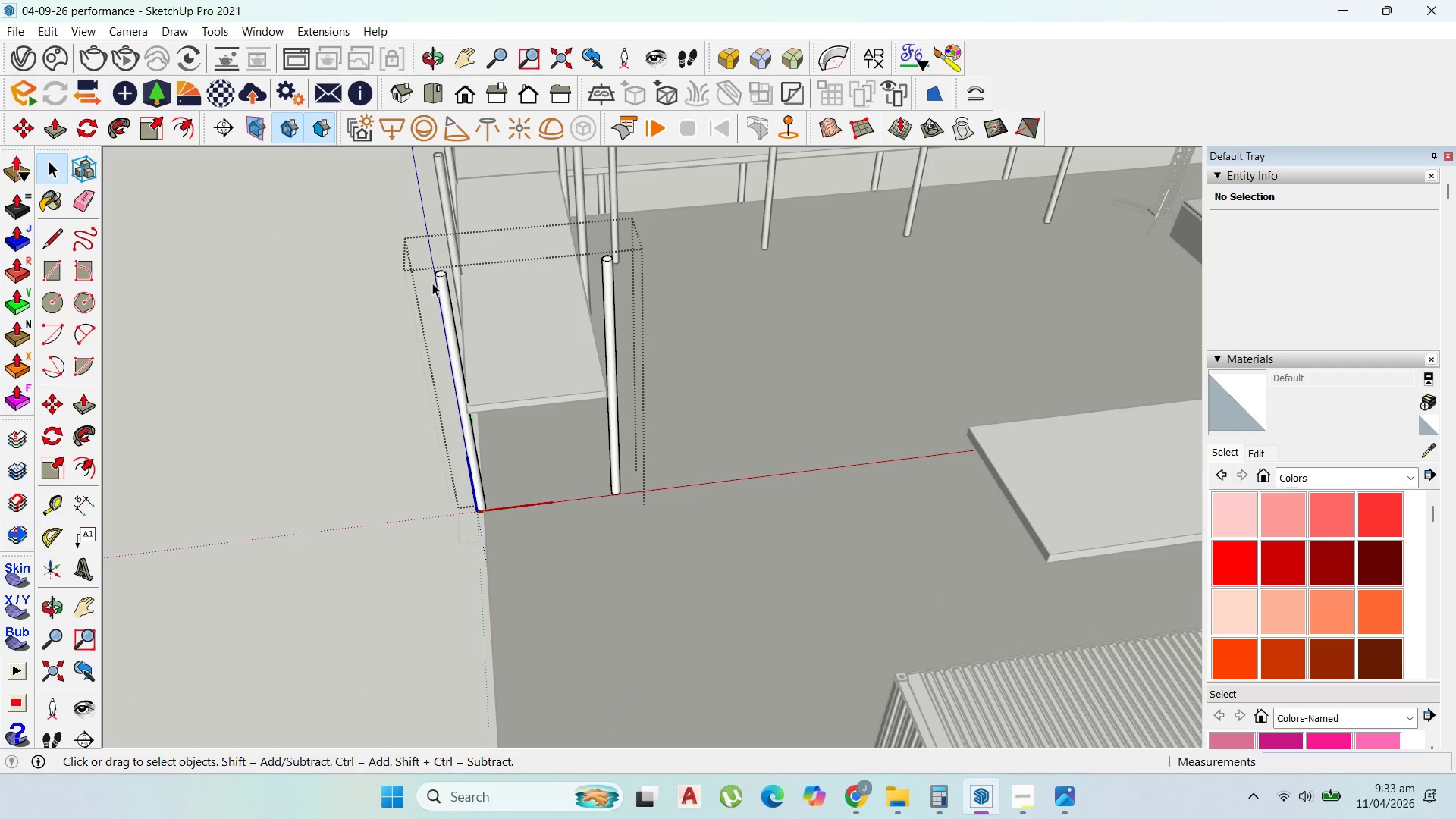 
key(Escape)
 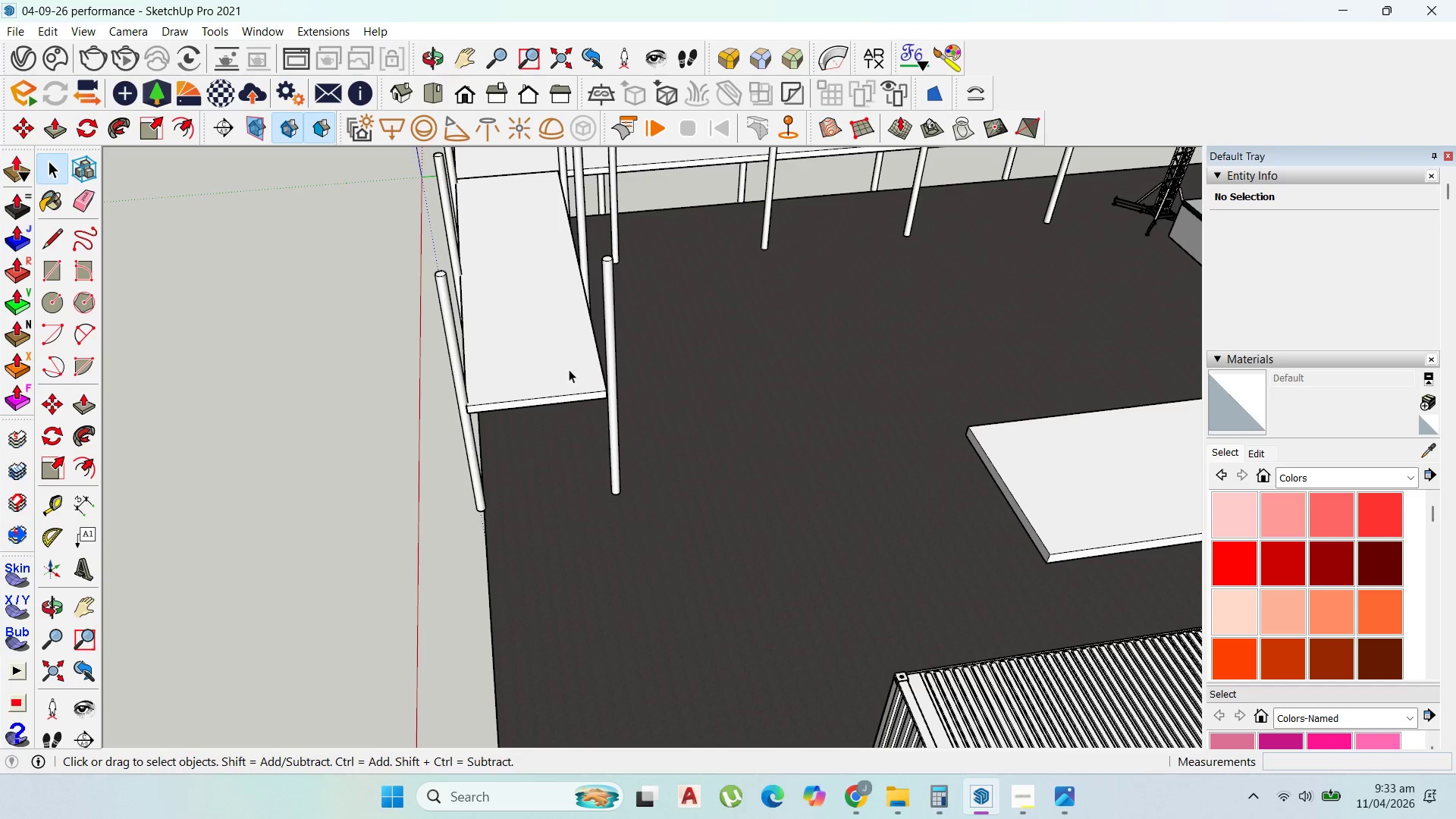 
key(Escape)
 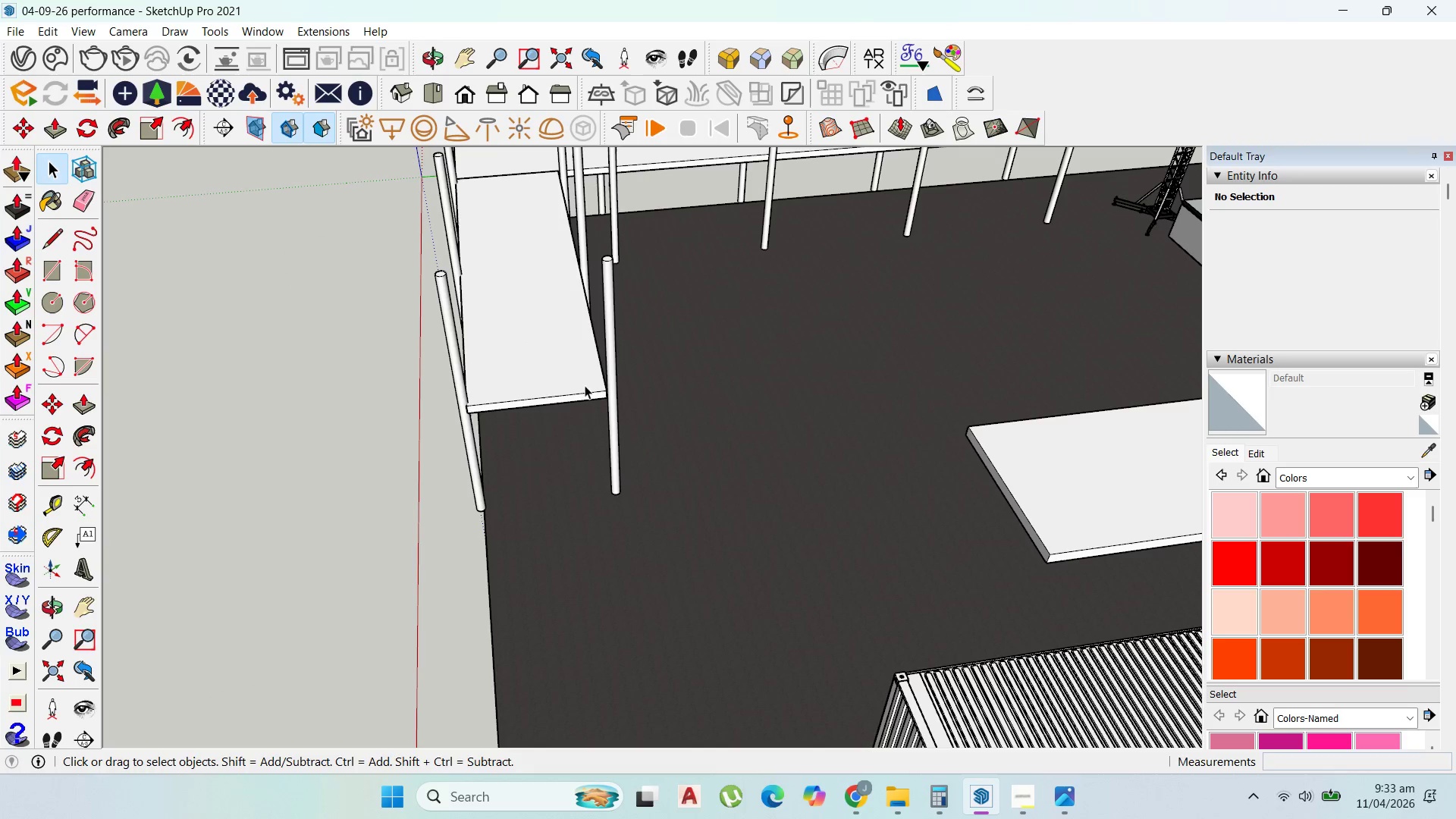 
key(Escape)
 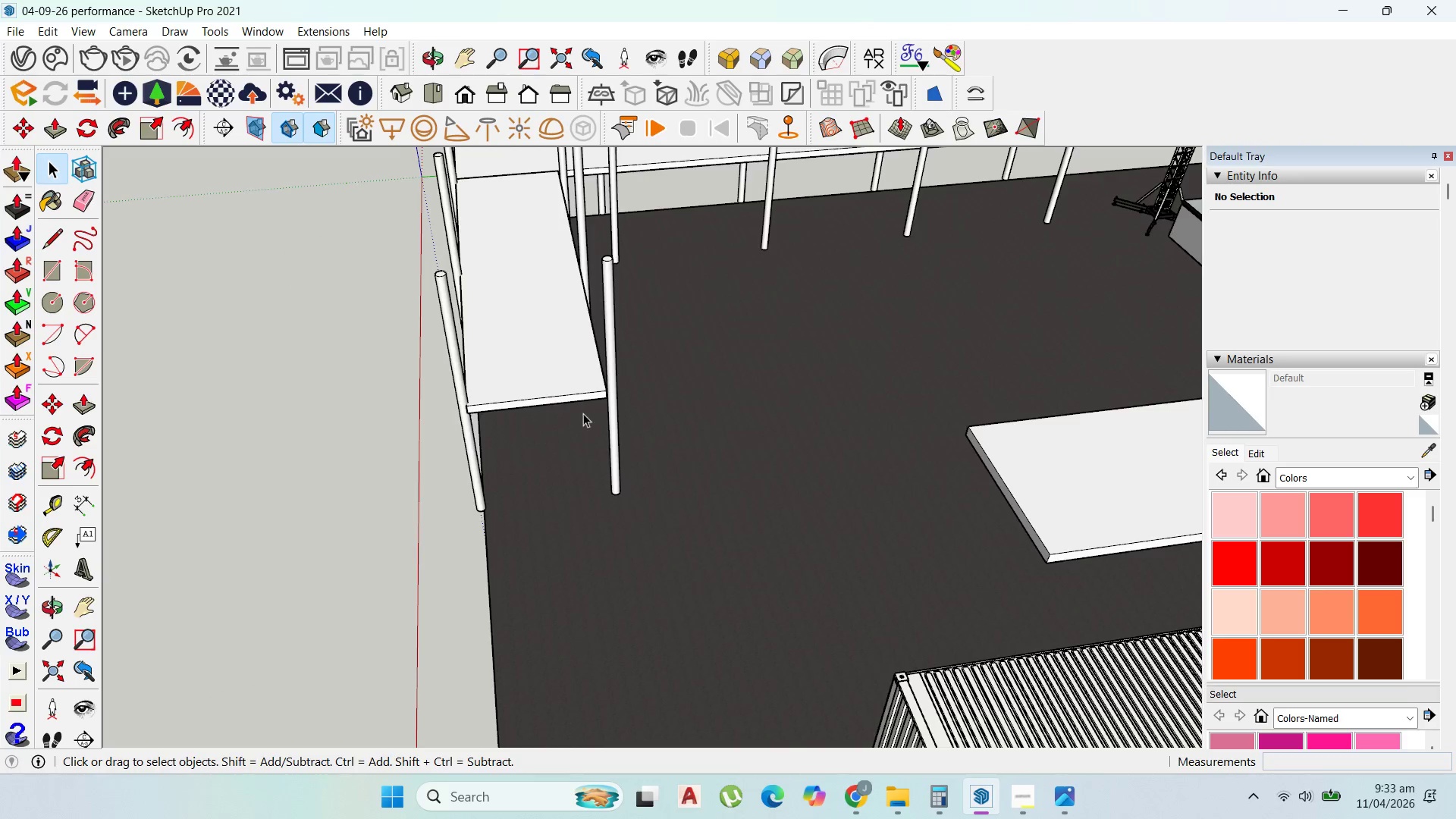 
scroll: coordinate [583, 413], scroll_direction: up, amount: 1.0
 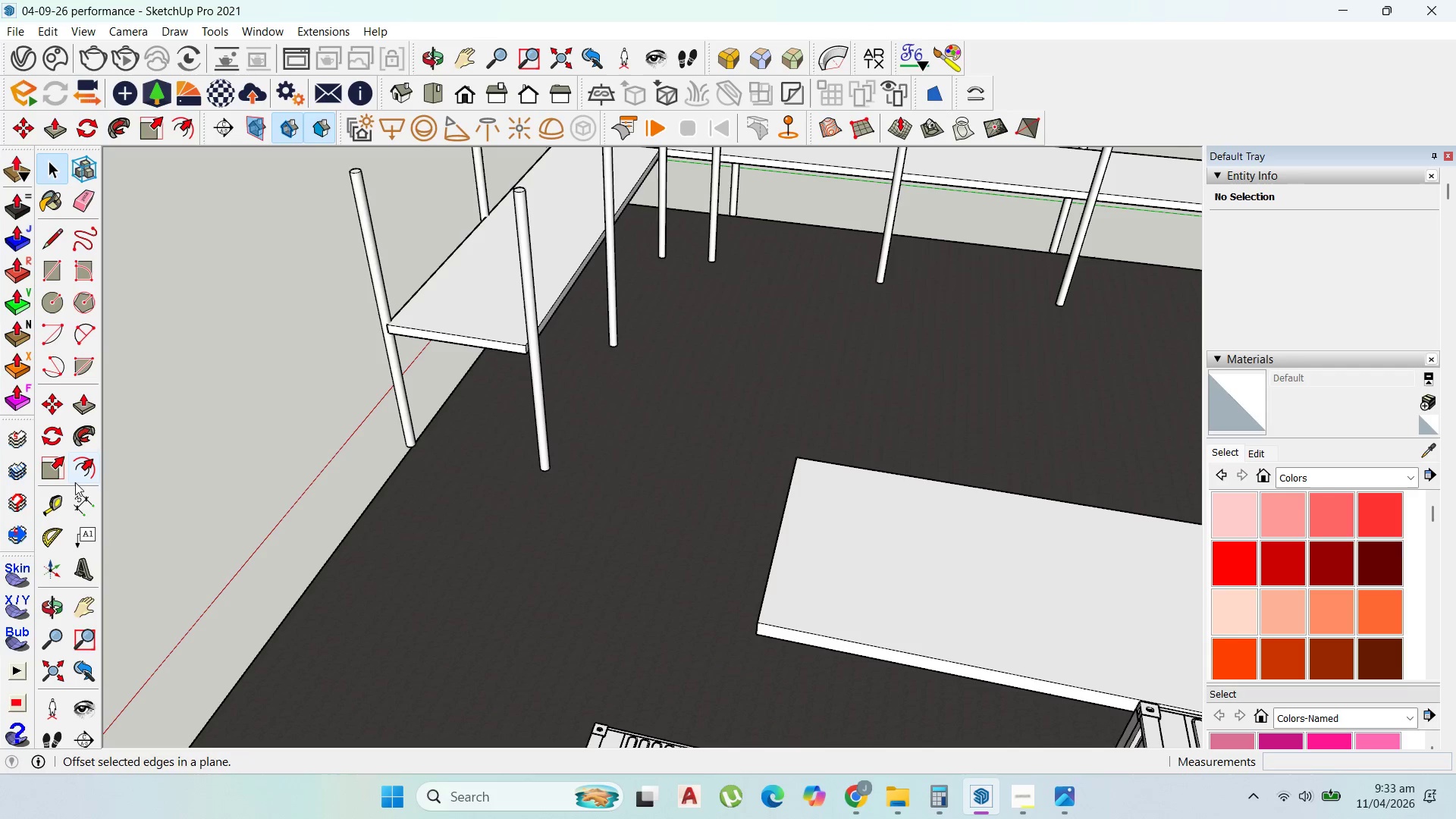 
wait(7.04)
 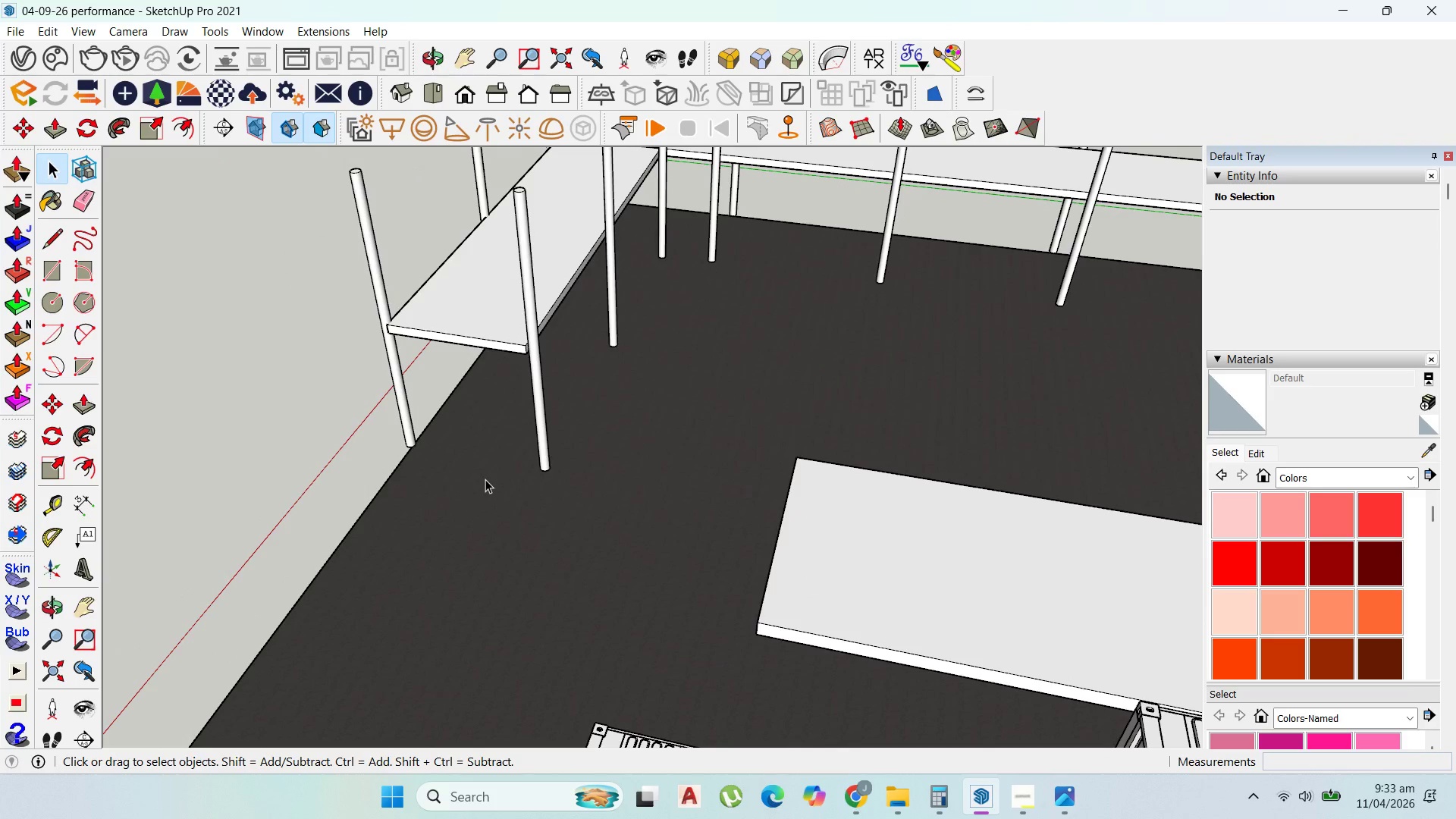 
scroll: coordinate [674, 397], scroll_direction: down, amount: 13.0
 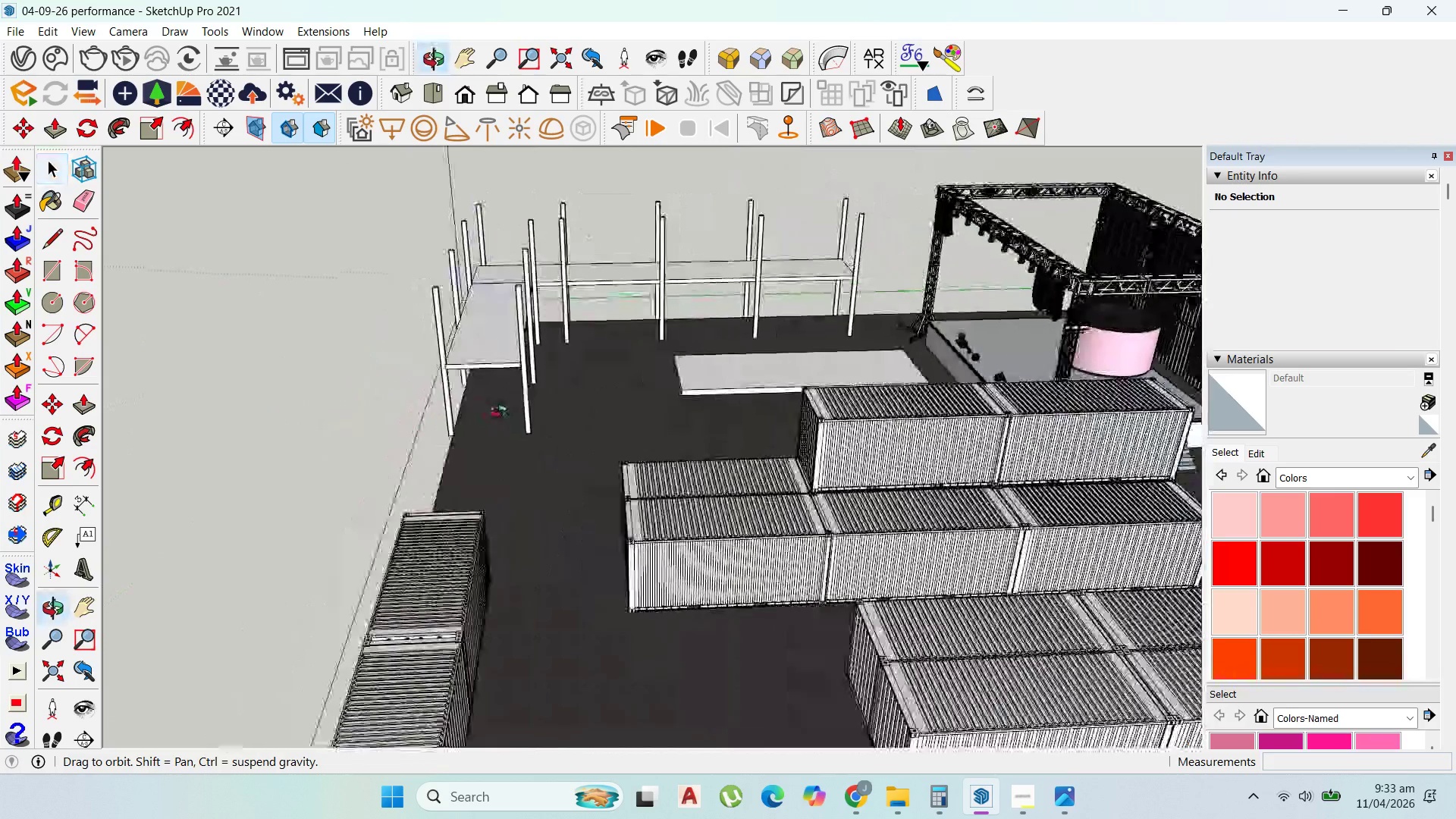 
scroll: coordinate [752, 318], scroll_direction: up, amount: 6.0
 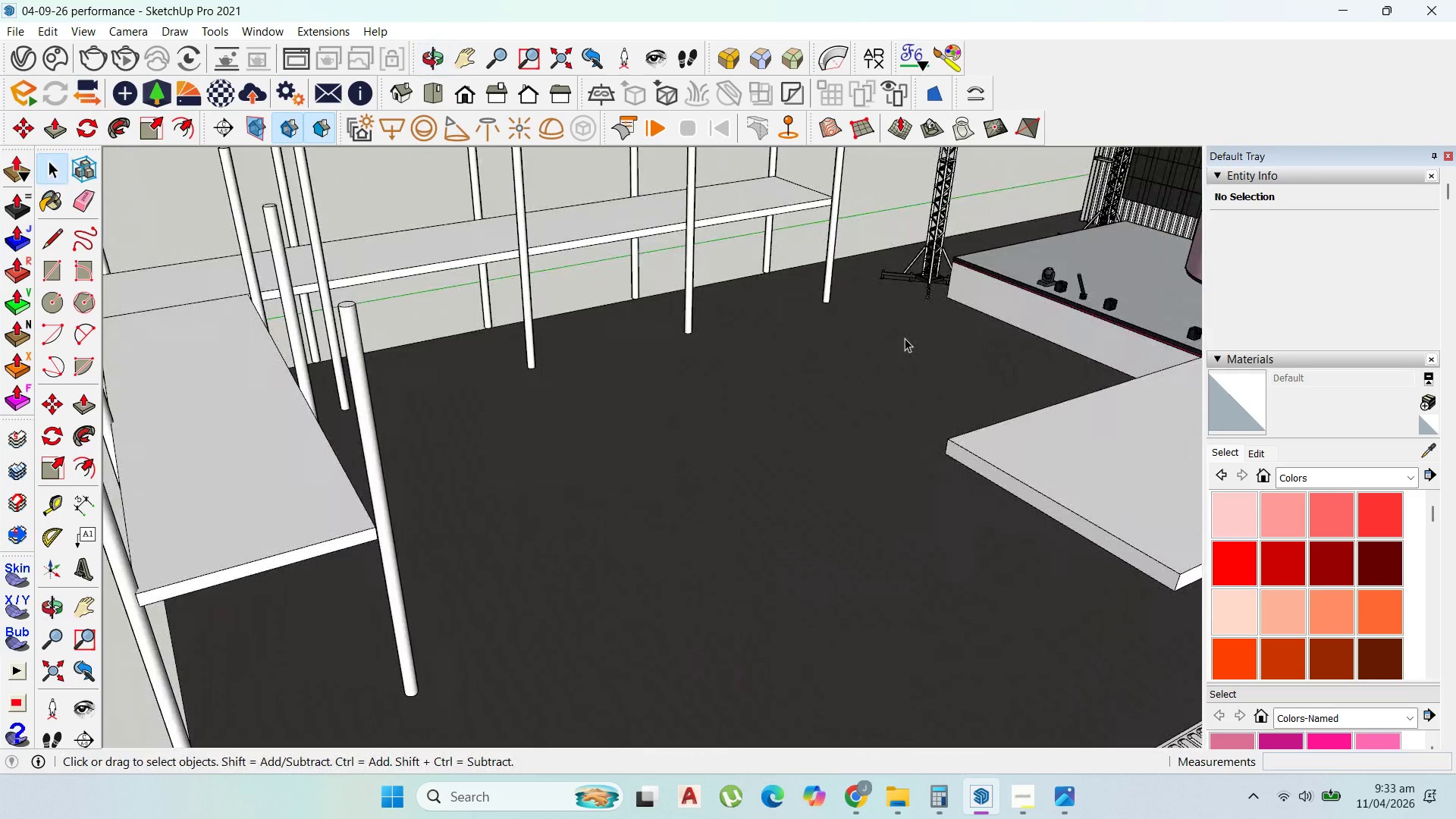 
scroll: coordinate [811, 305], scroll_direction: none, amount: 0.0
 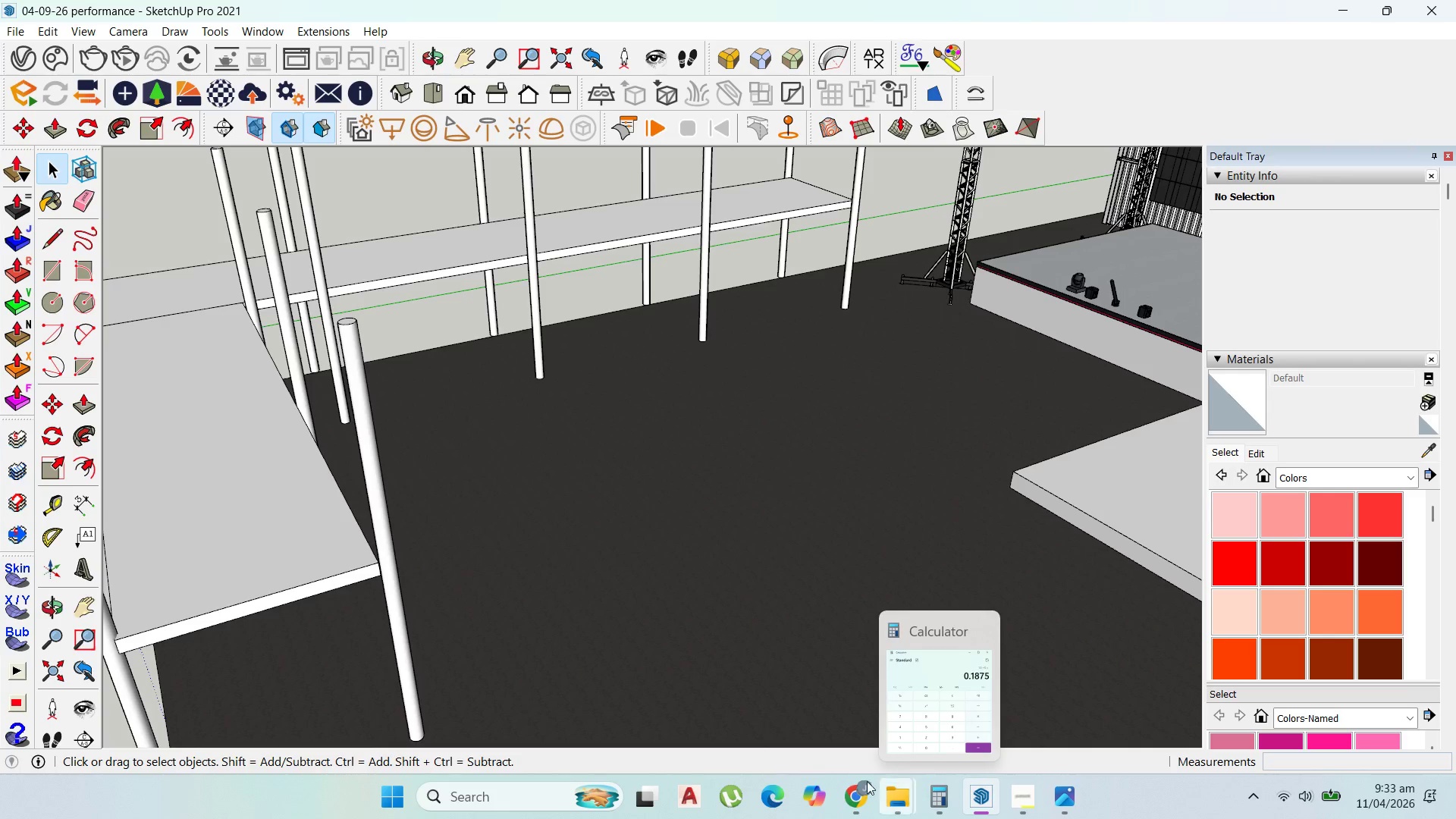 
left_click([843, 792])
 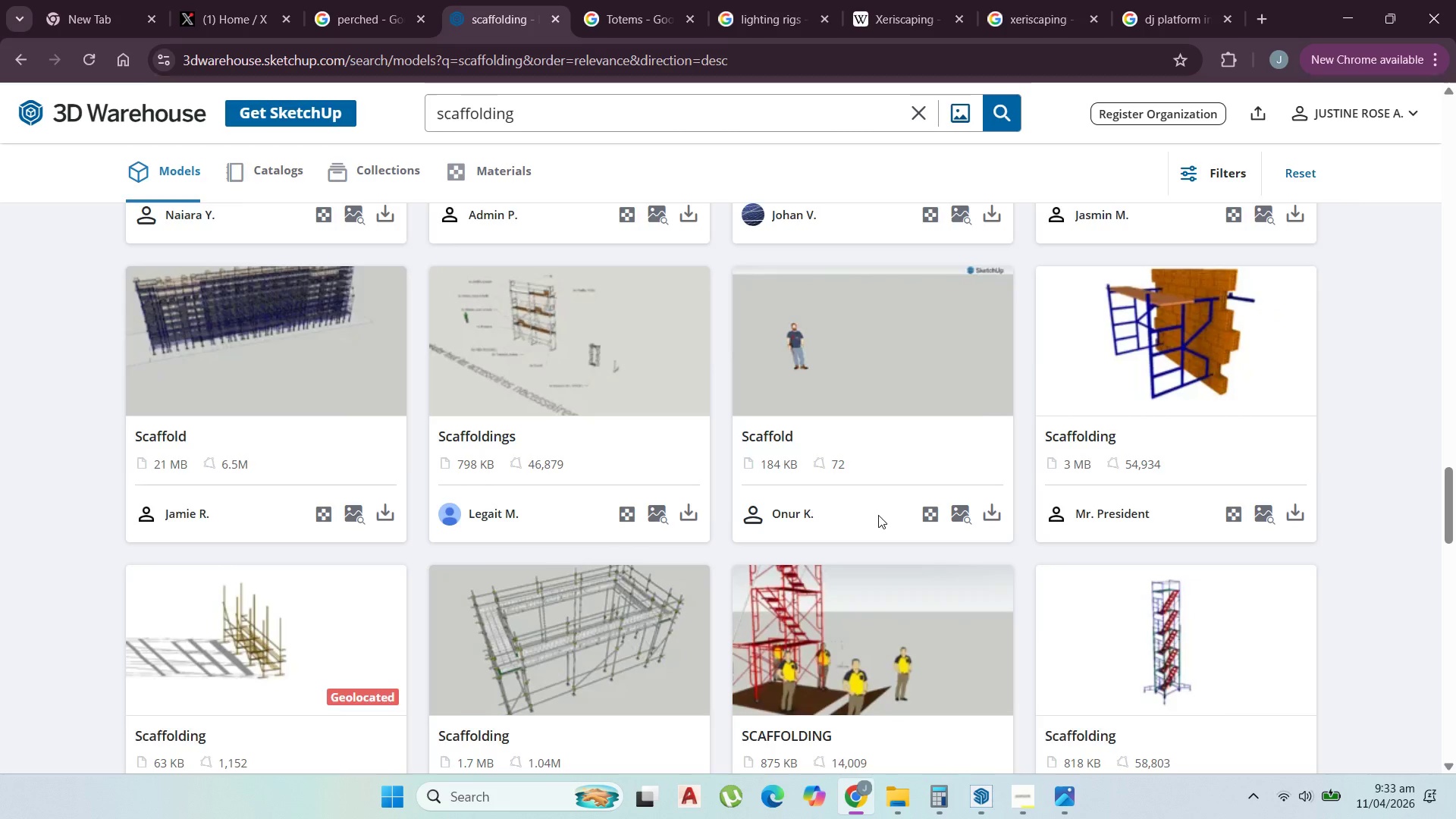 
scroll: coordinate [945, 450], scroll_direction: down, amount: 5.0
 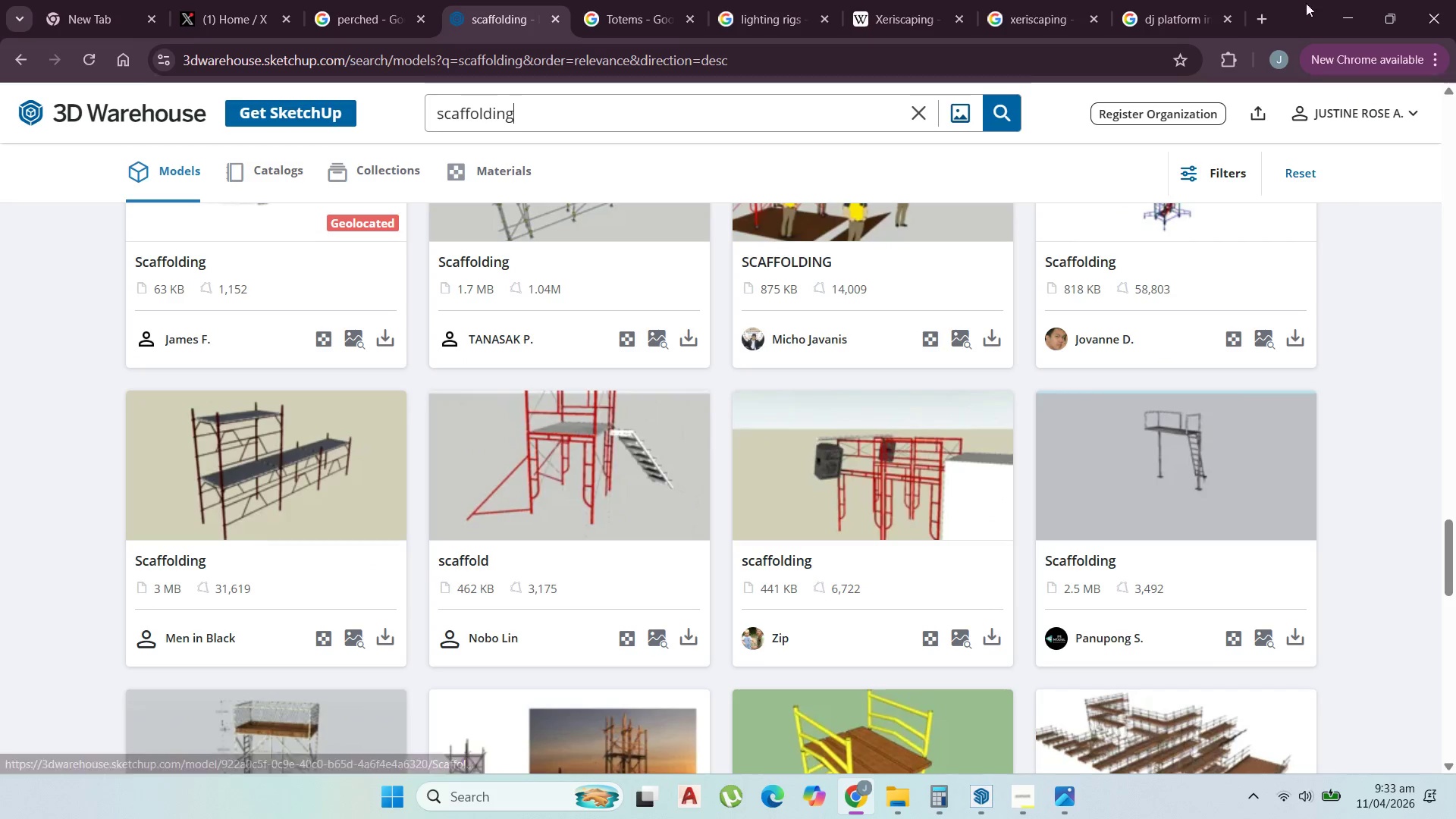 
left_click([1340, 16])
 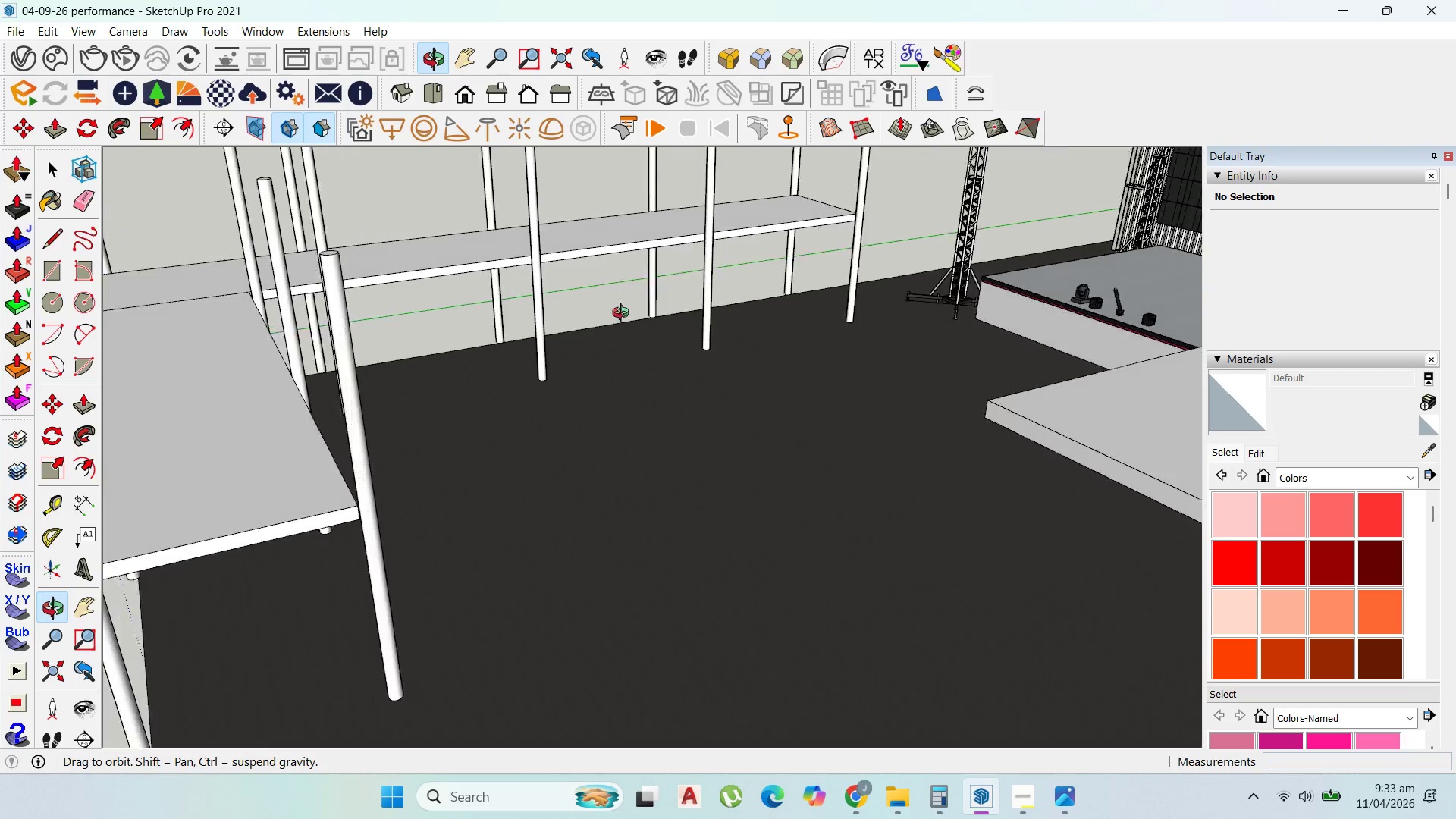 
scroll: coordinate [801, 251], scroll_direction: down, amount: 5.0
 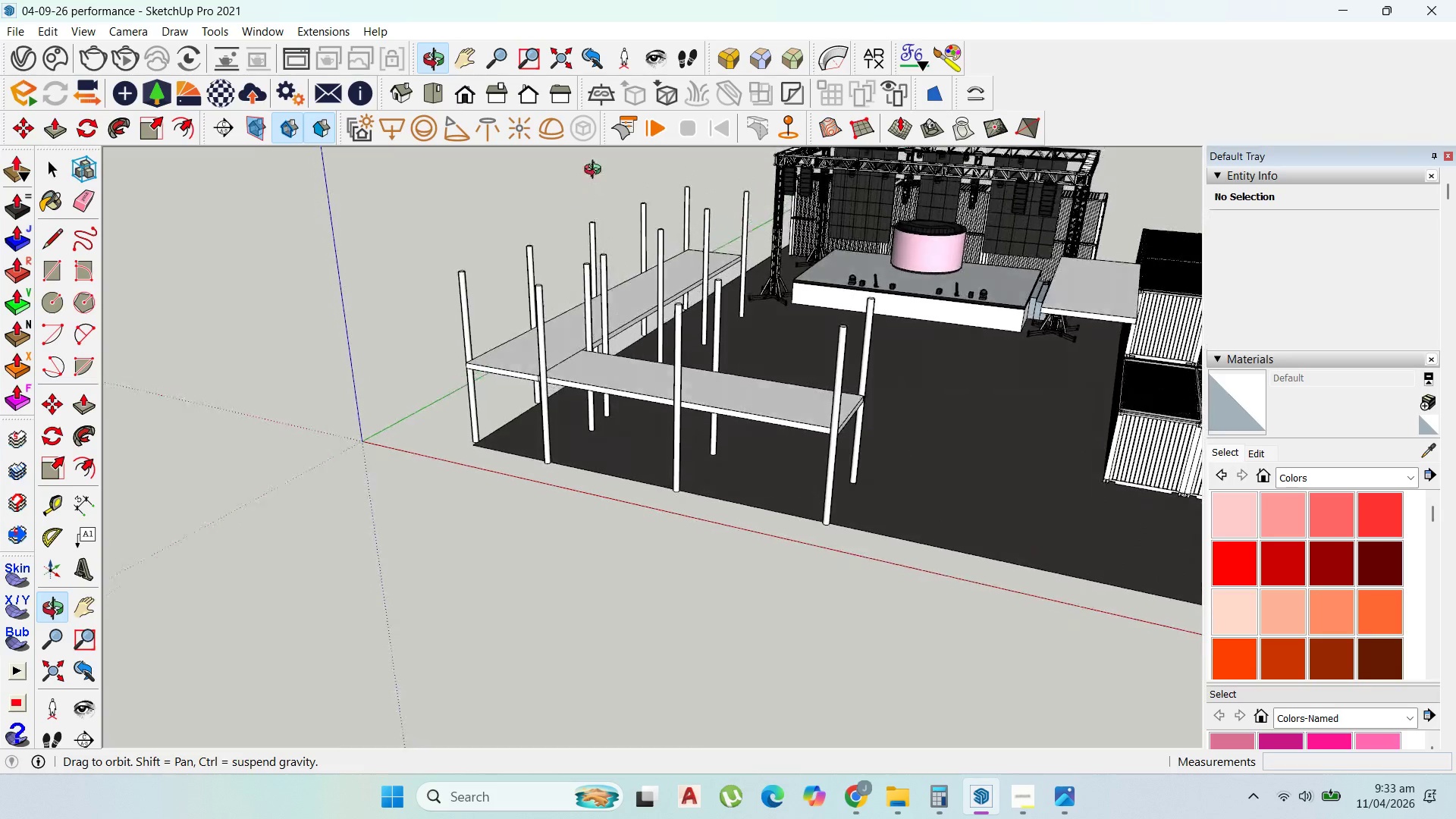 
left_click_drag(start_coordinate=[701, 450], to_coordinate=[697, 450])
 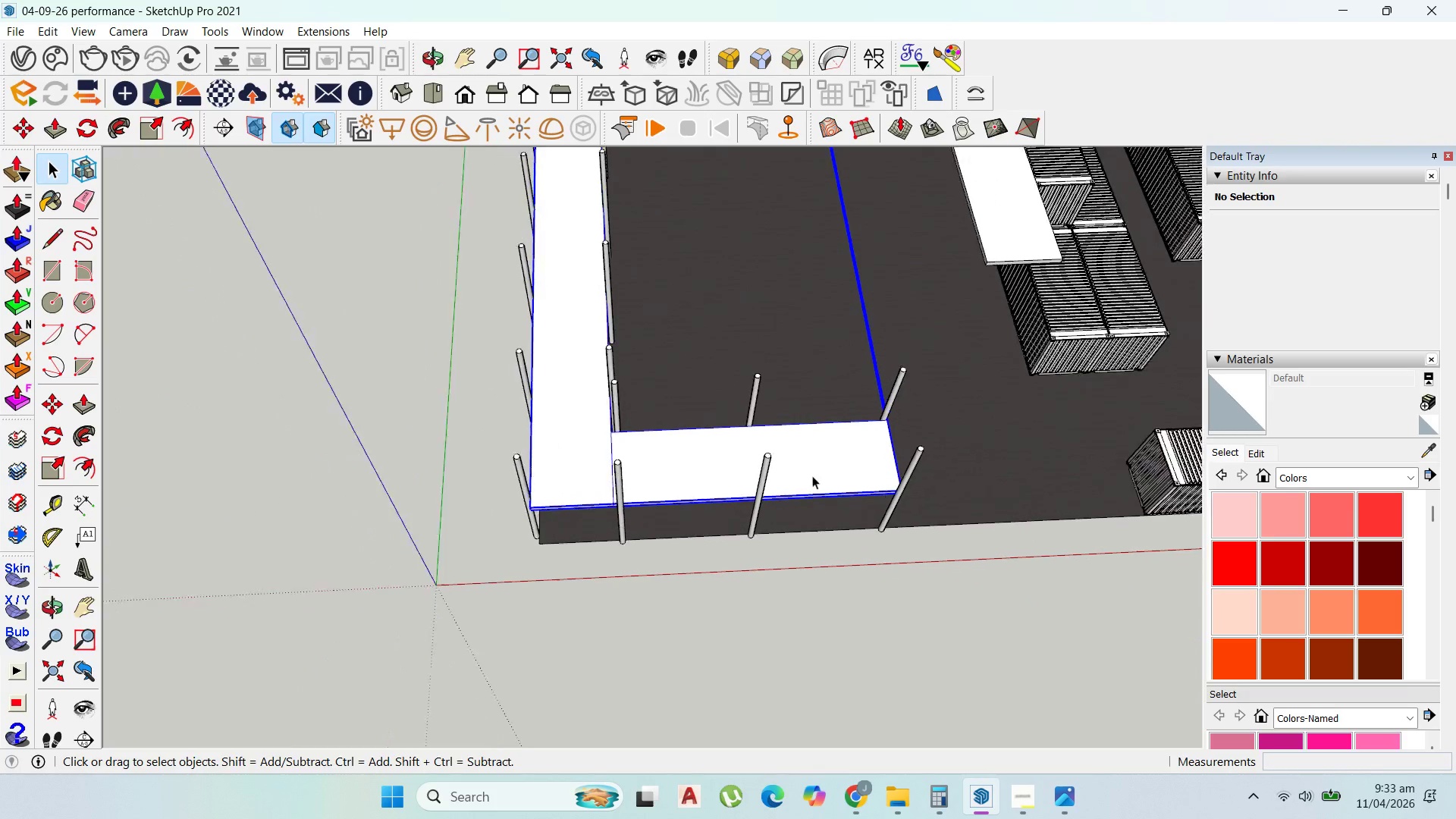 
scroll: coordinate [815, 479], scroll_direction: down, amount: 3.0
 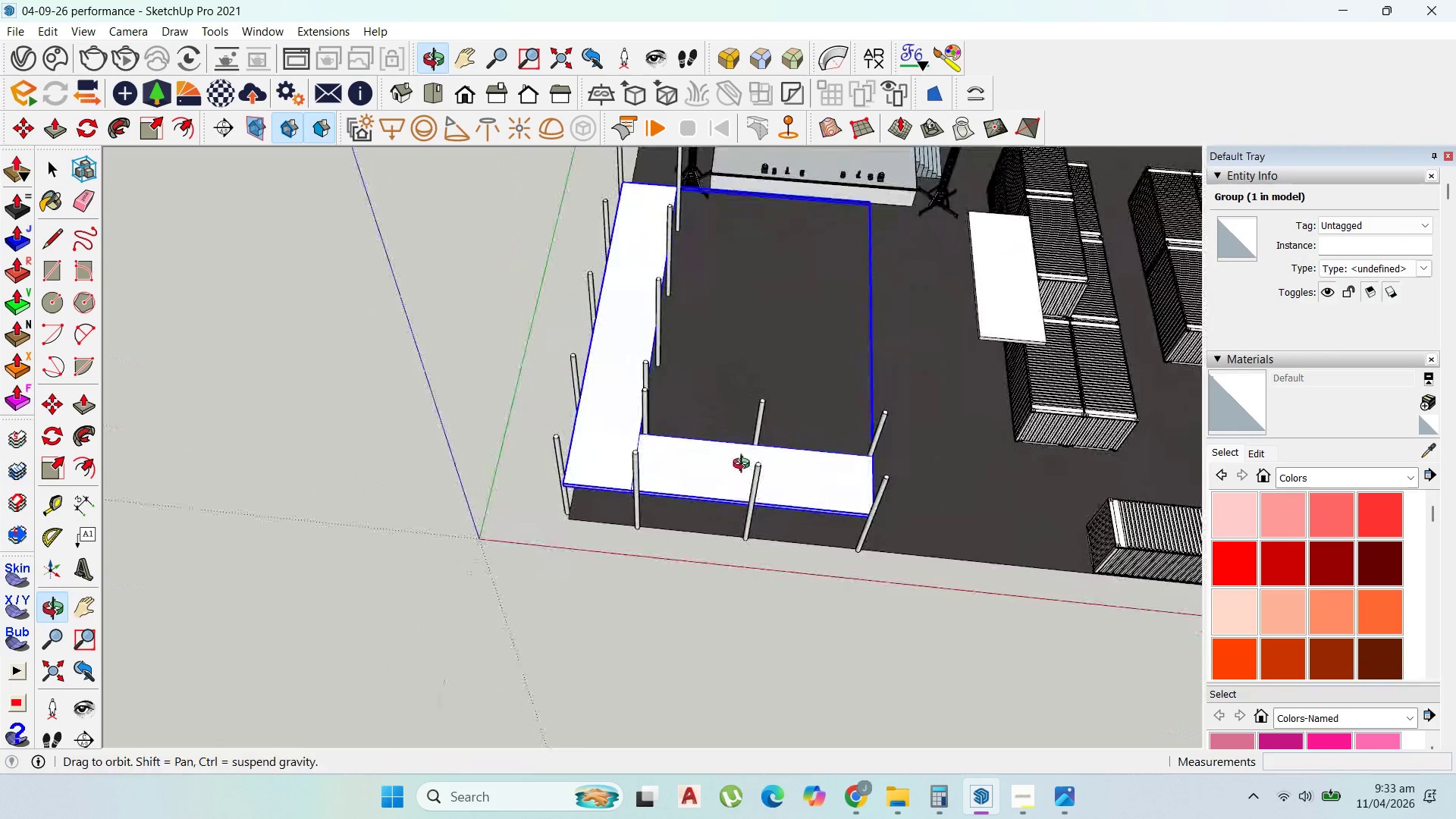 
hold_key(key=ShiftLeft, duration=1.52)
left_click([642, 401])
 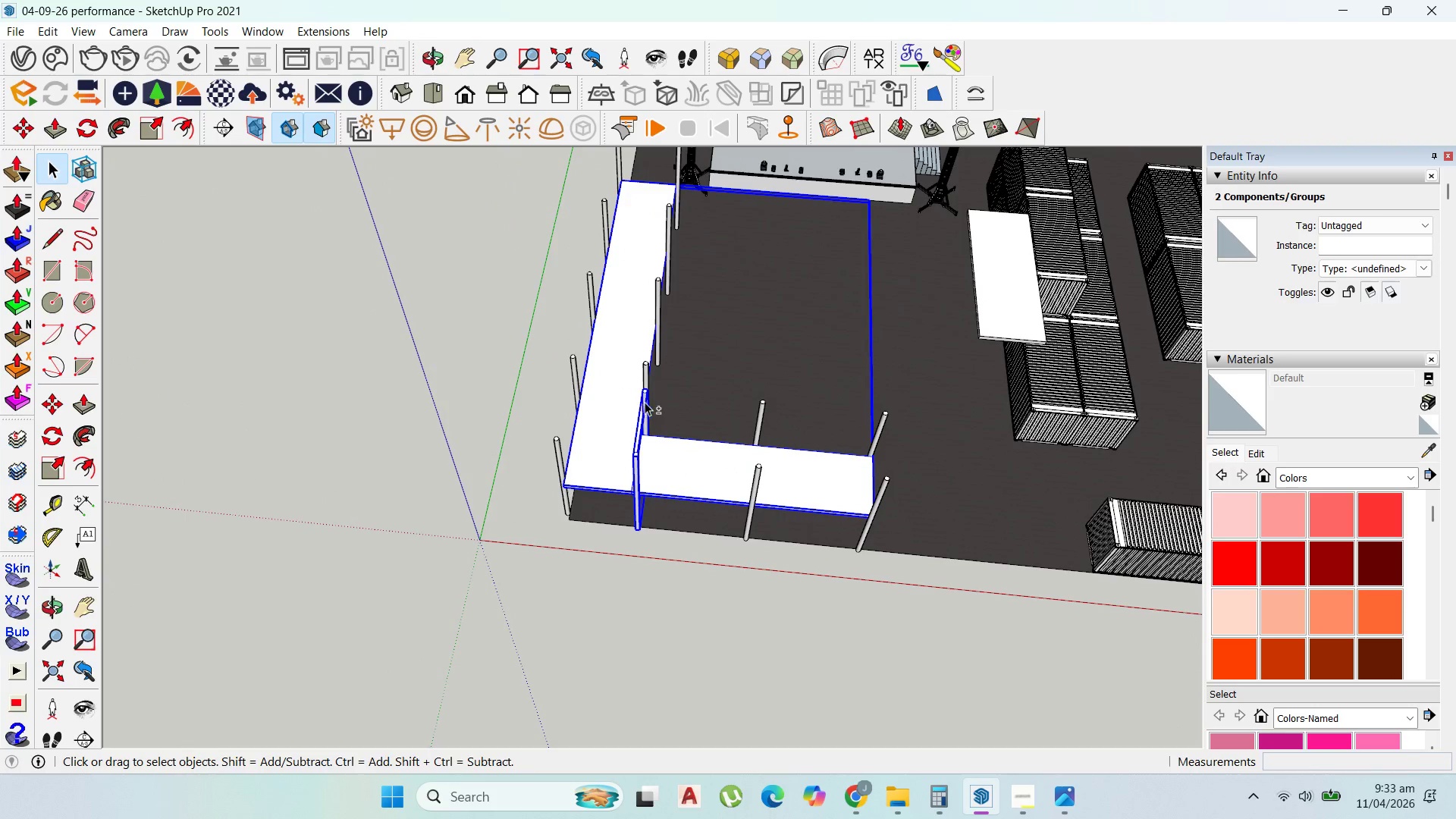 
key(Shift+ShiftLeft)
 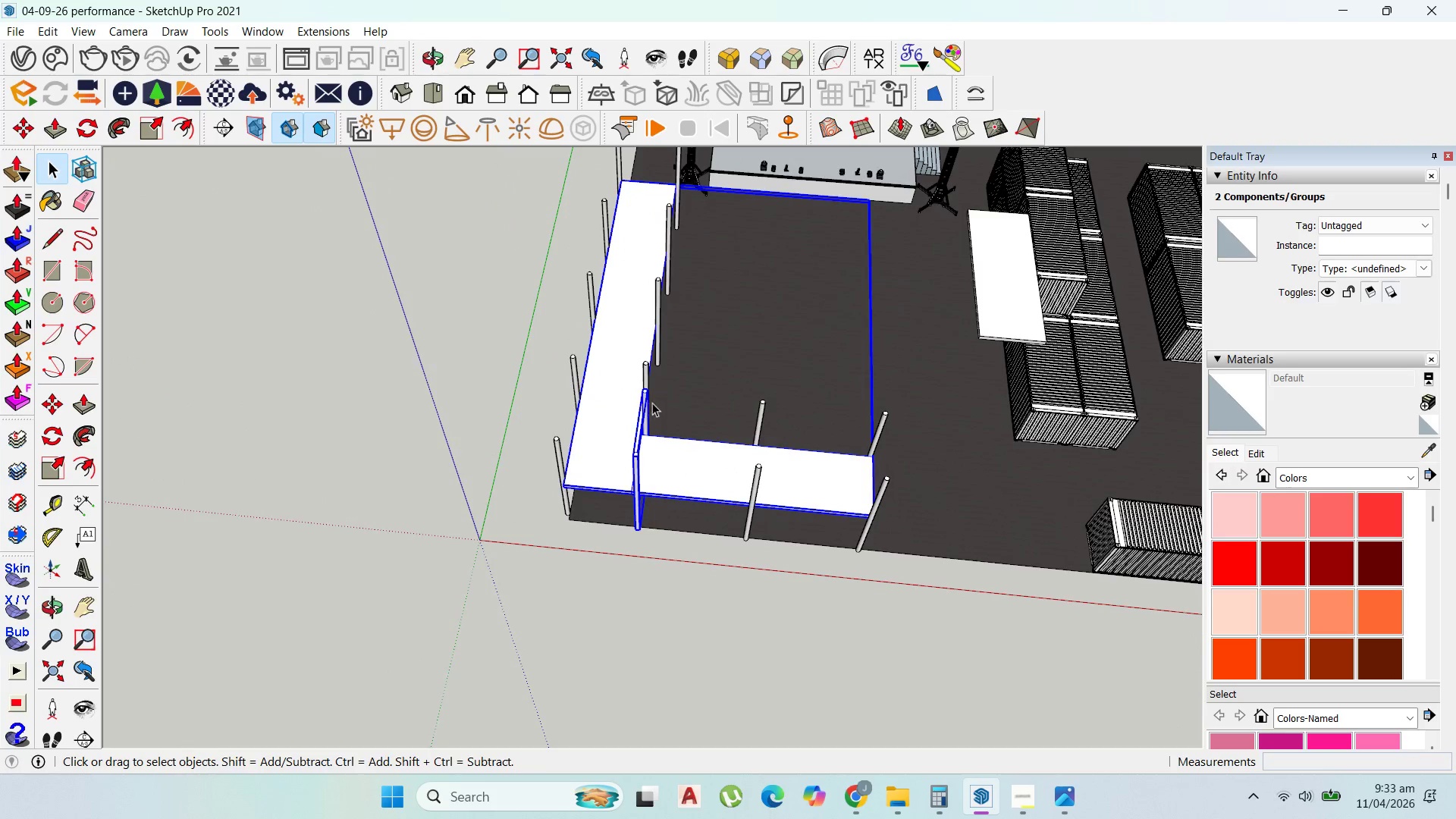 
key(Shift+ShiftLeft)
 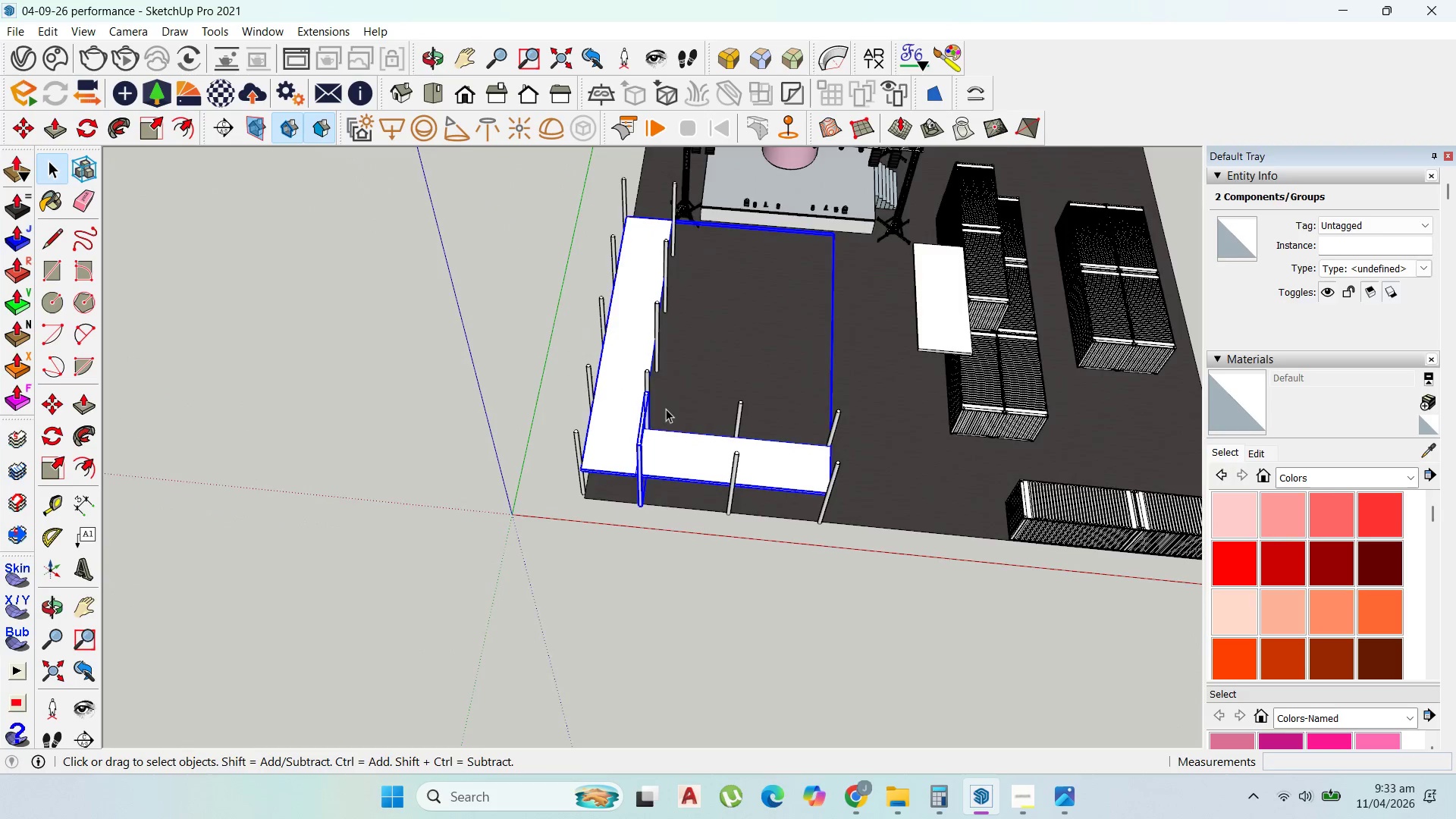 
scroll: coordinate [667, 410], scroll_direction: down, amount: 4.0
 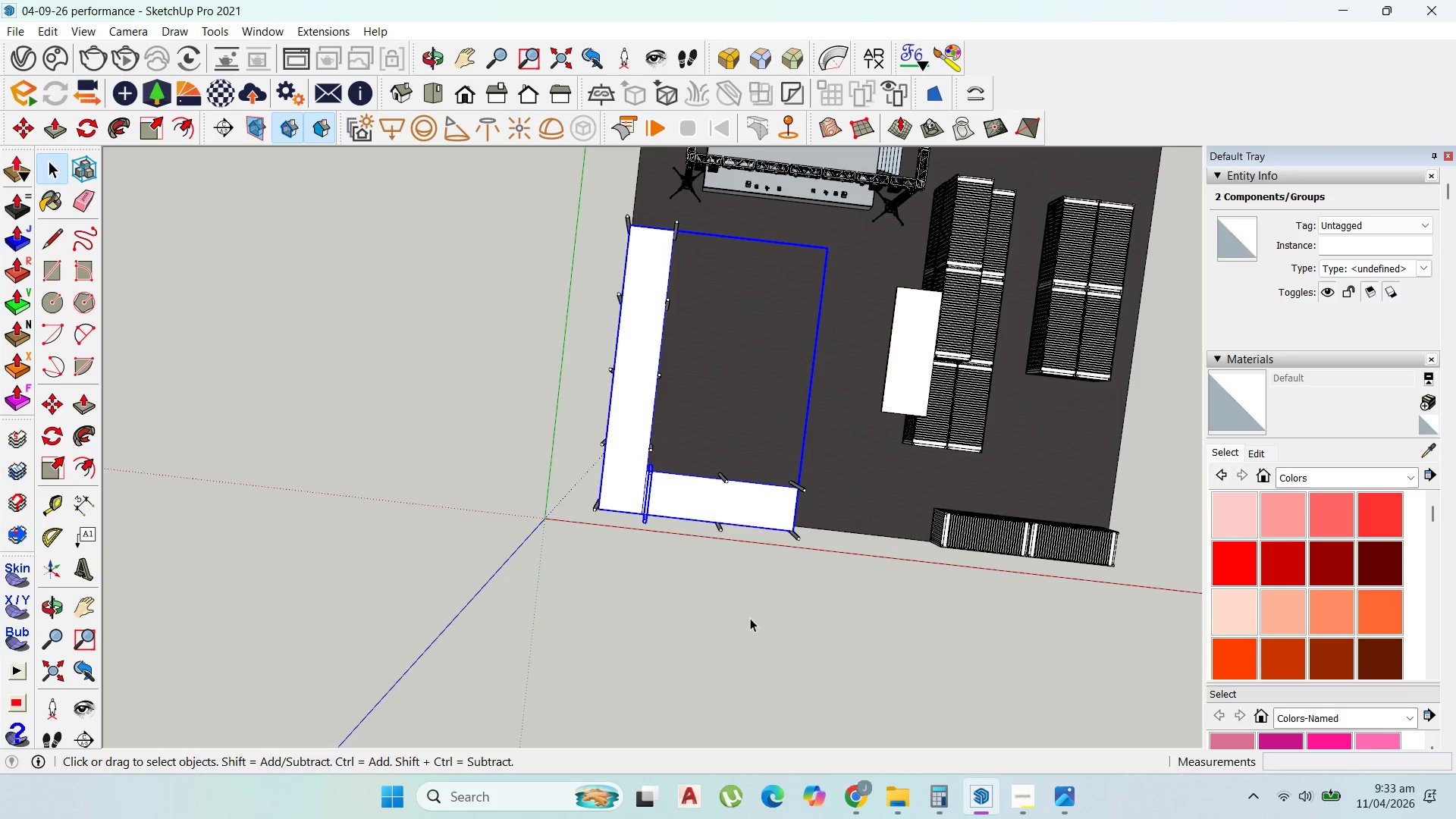 
left_click_drag(start_coordinate=[798, 615], to_coordinate=[540, 215])
 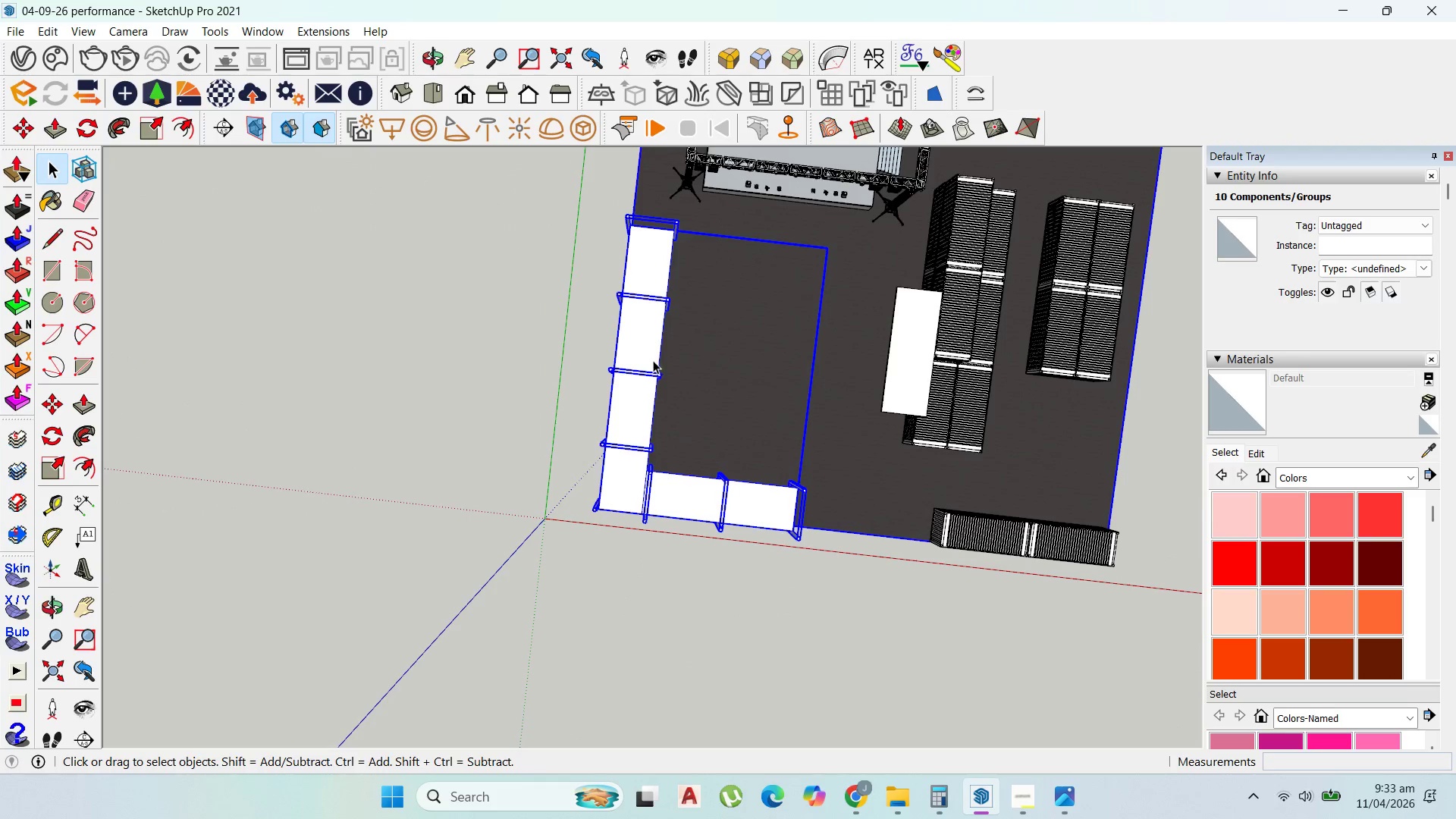 
hold_key(key=ShiftLeft, duration=0.92)
left_click([749, 335])
 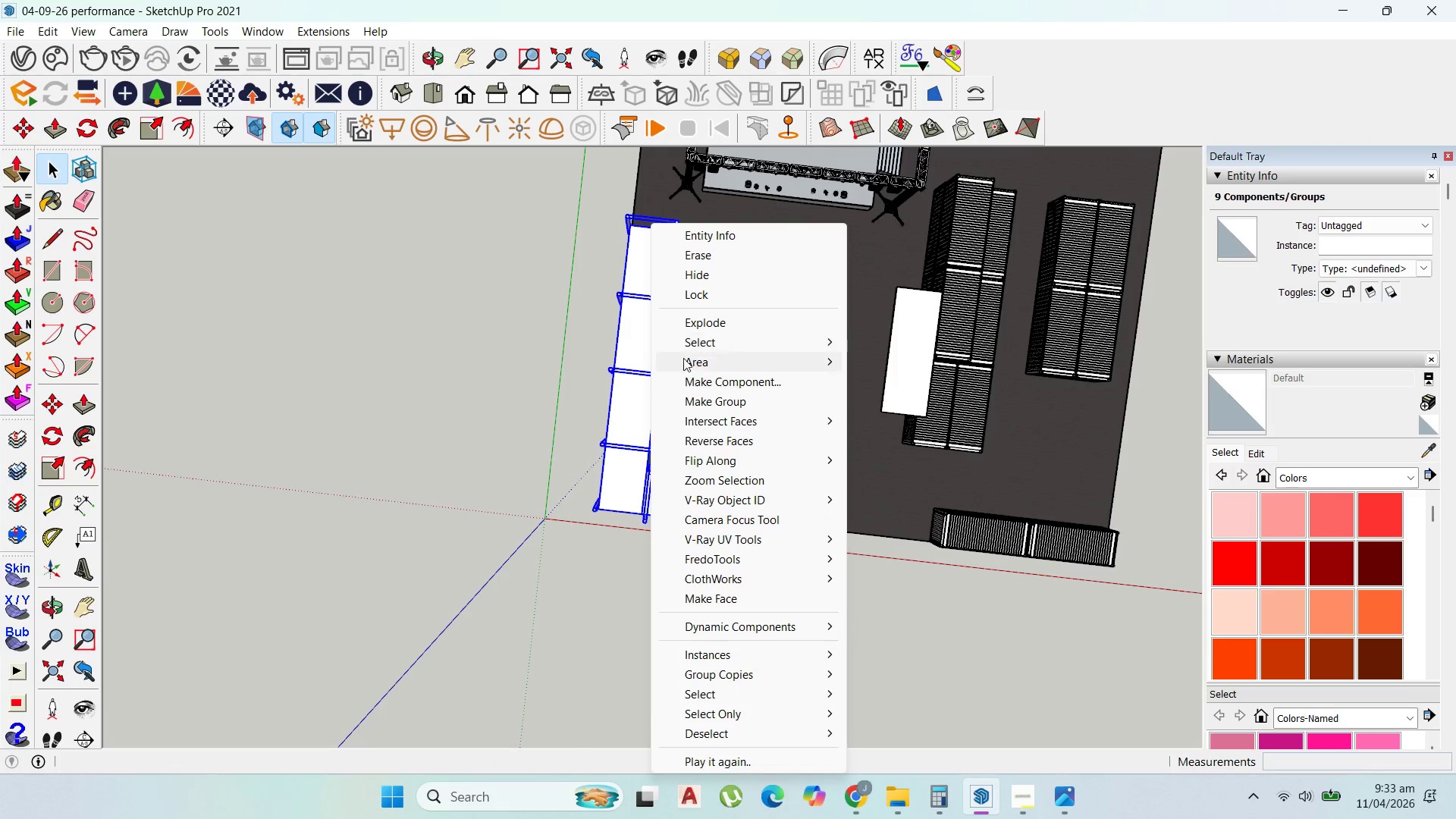 
left_click([709, 402])
 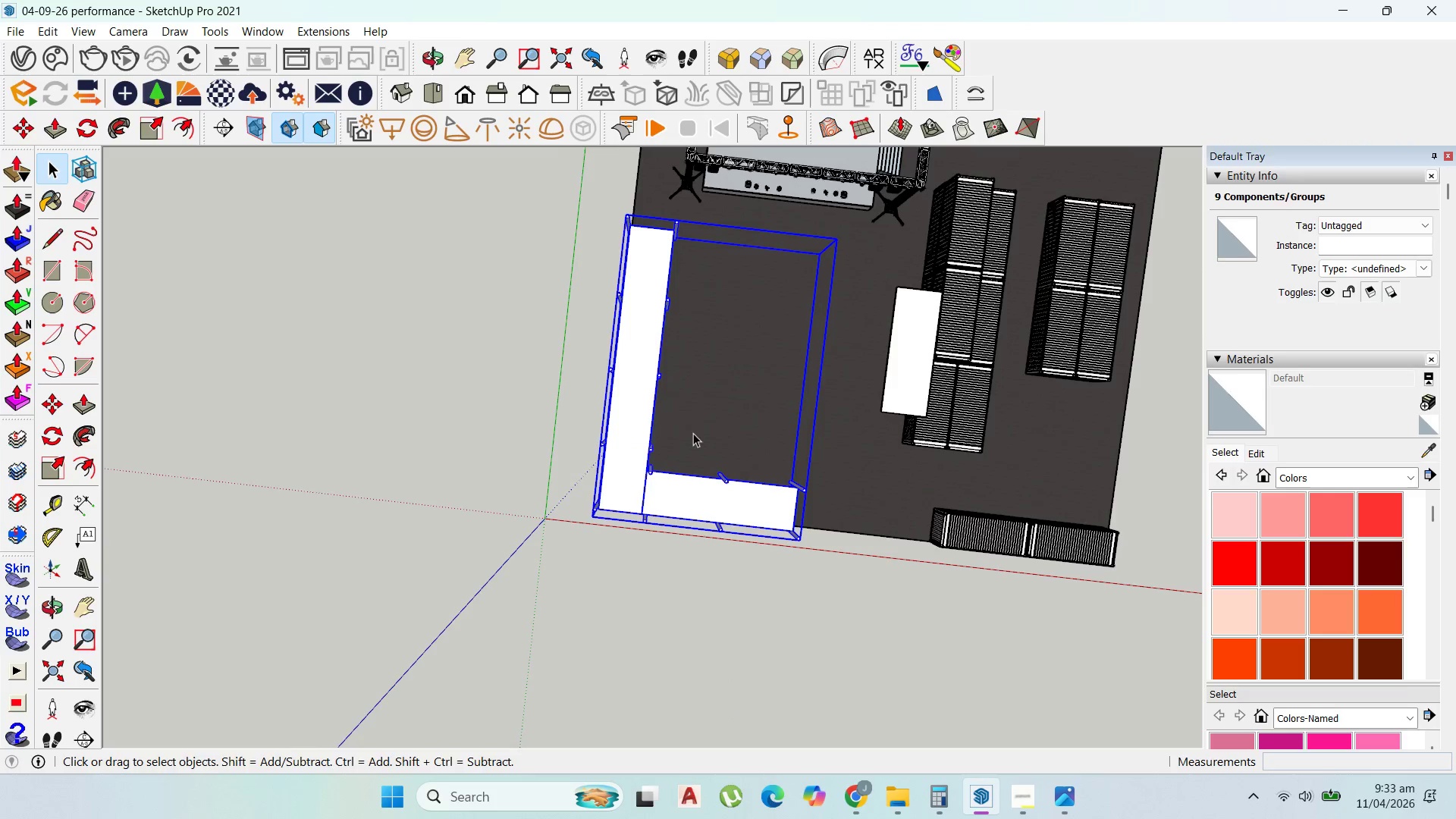 
scroll: coordinate [595, 502], scroll_direction: up, amount: 13.0
 